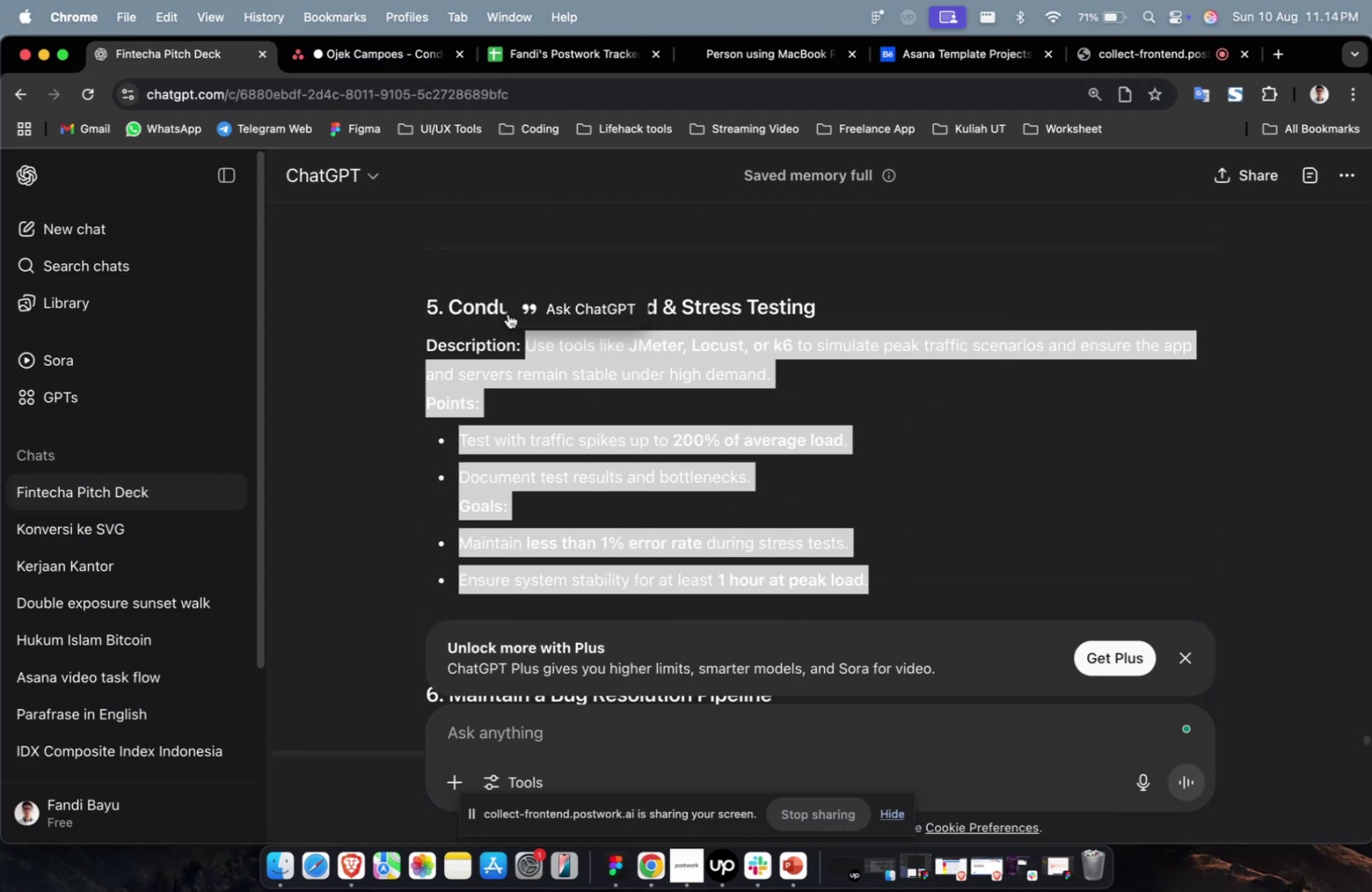 
key(Meta+C)
 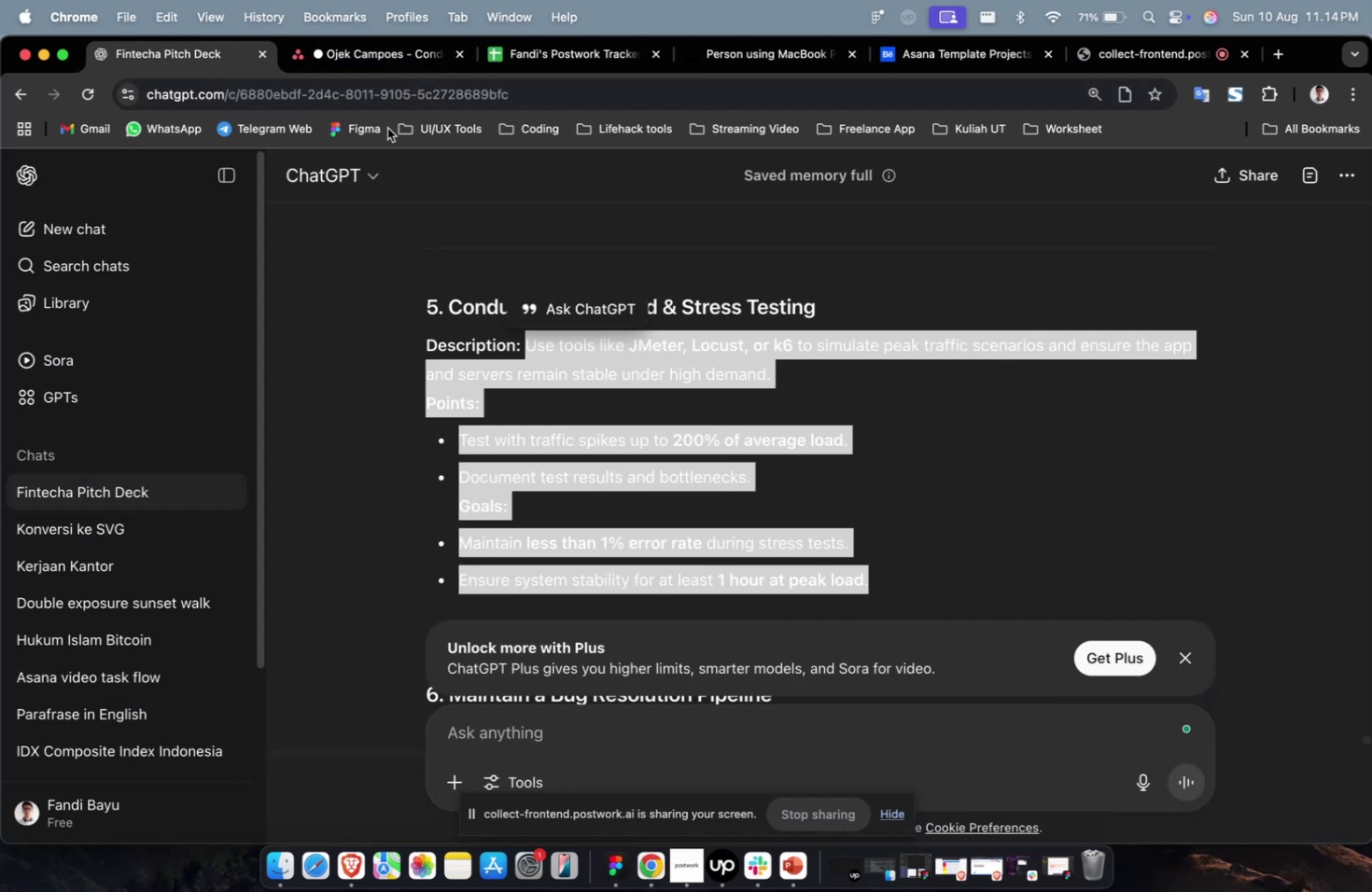 
key(Meta+C)
 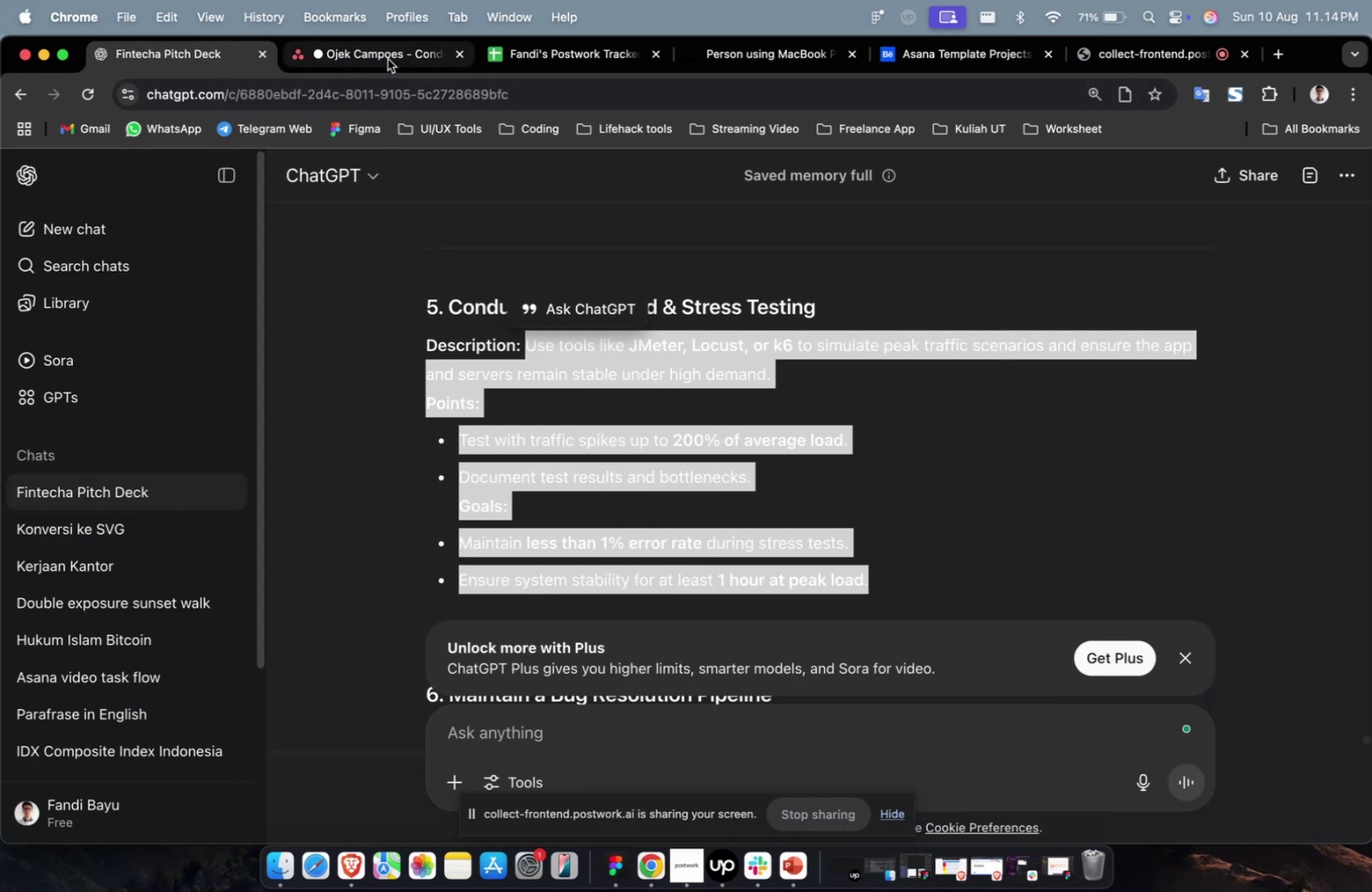 
left_click([387, 58])
 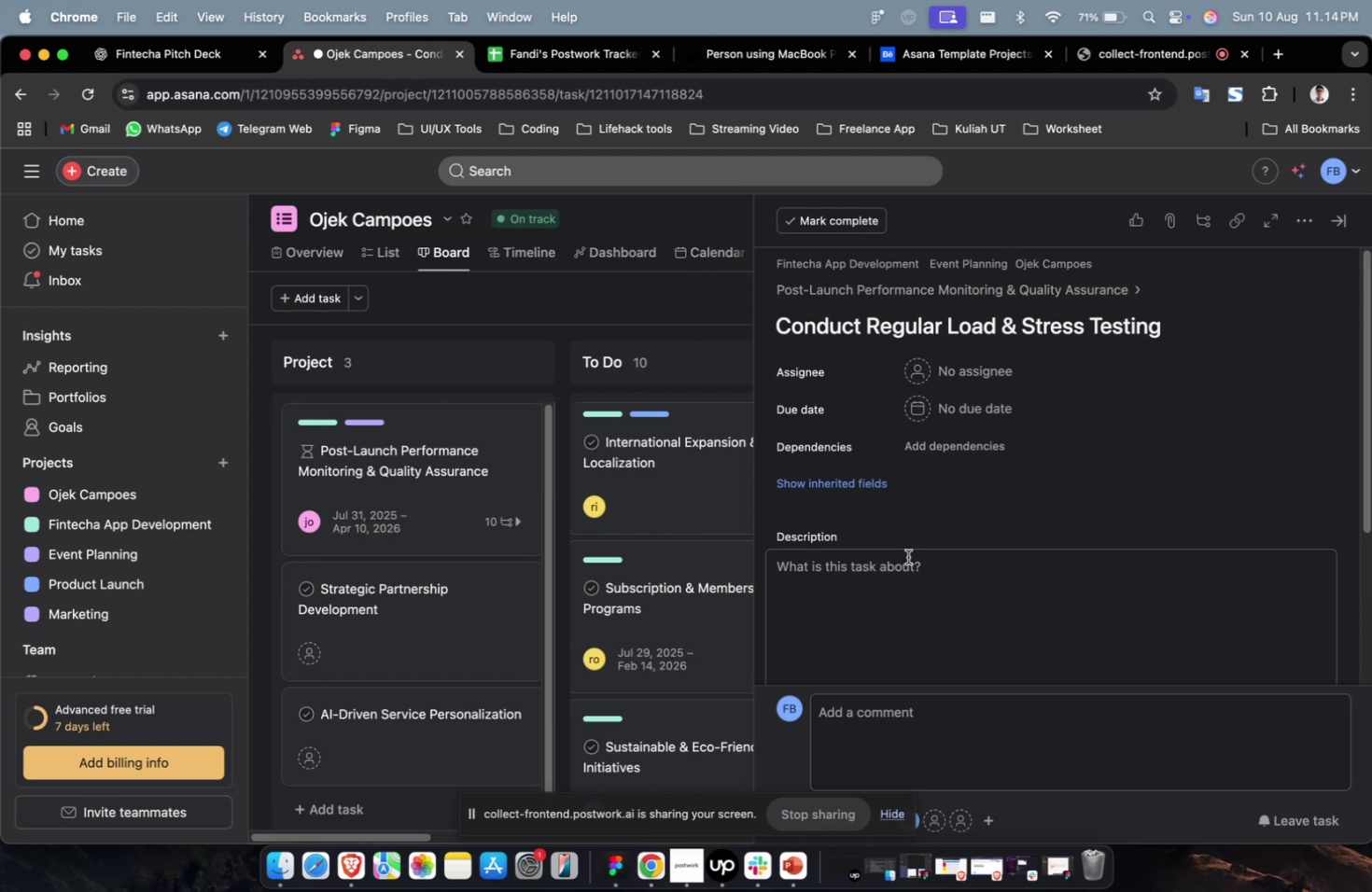 
double_click([909, 561])
 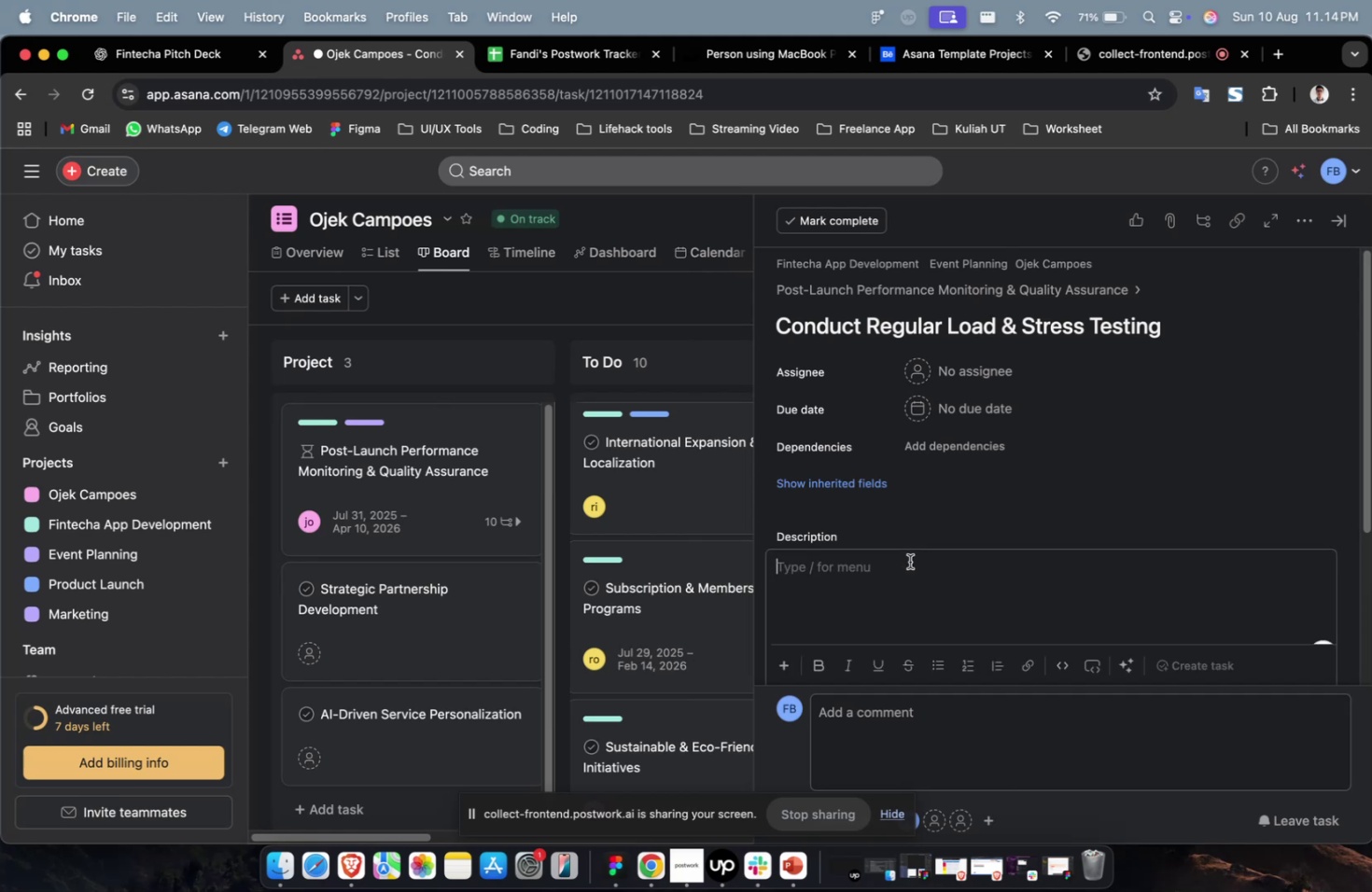 
key(Meta+CommandLeft)
 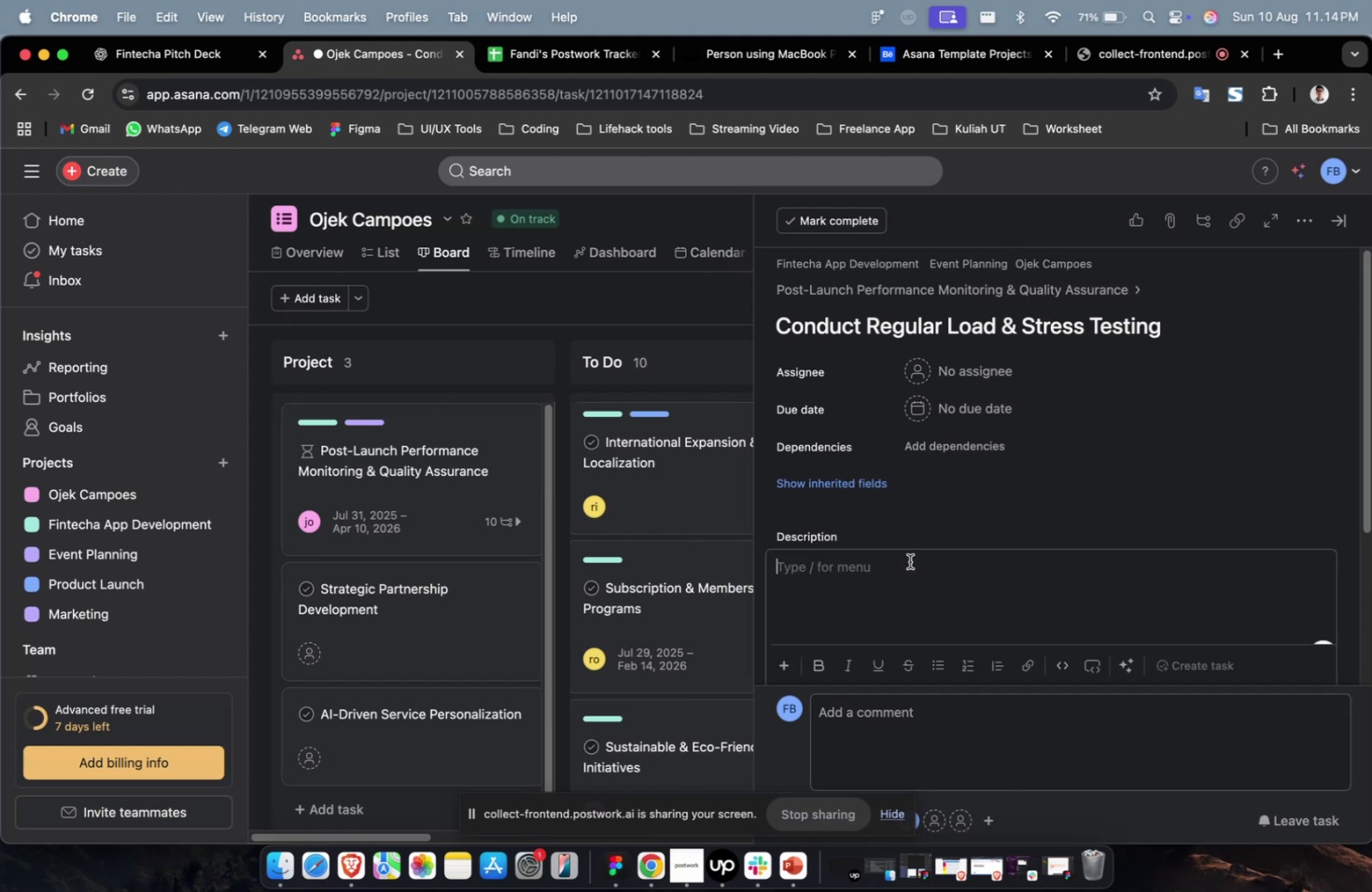 
key(Meta+V)
 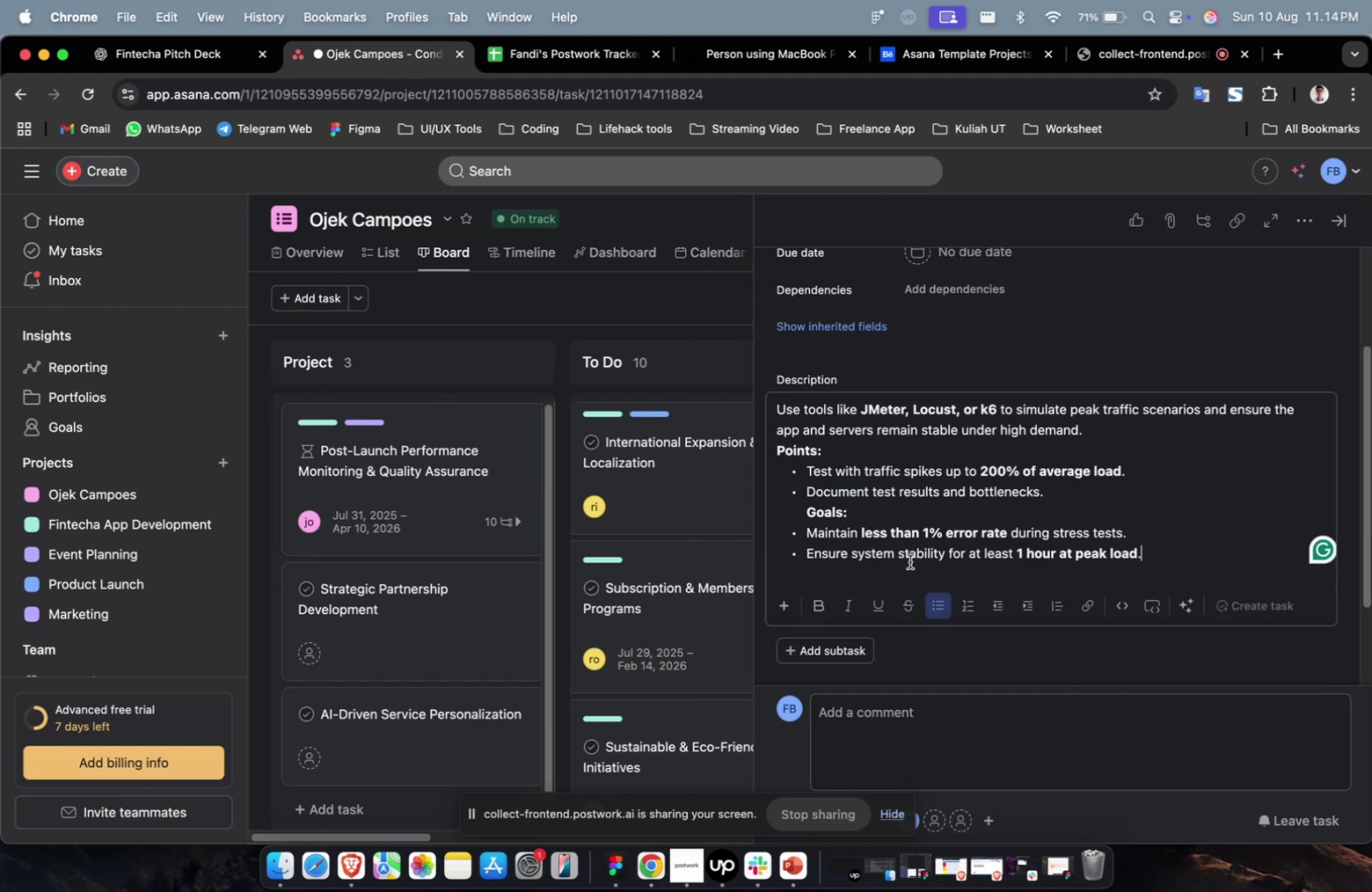 
scroll: coordinate [909, 561], scroll_direction: up, amount: 24.0
 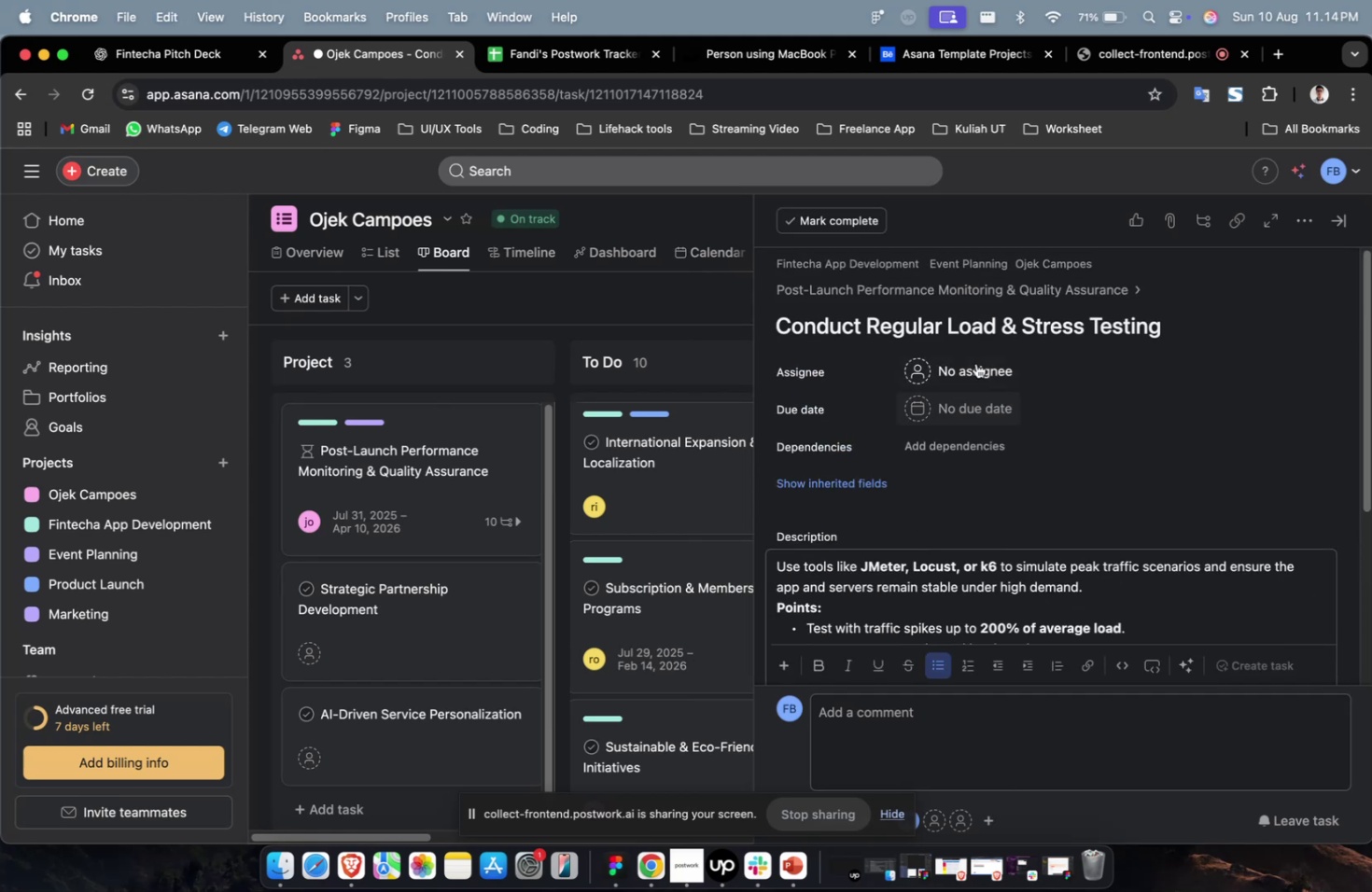 
left_click([976, 358])
 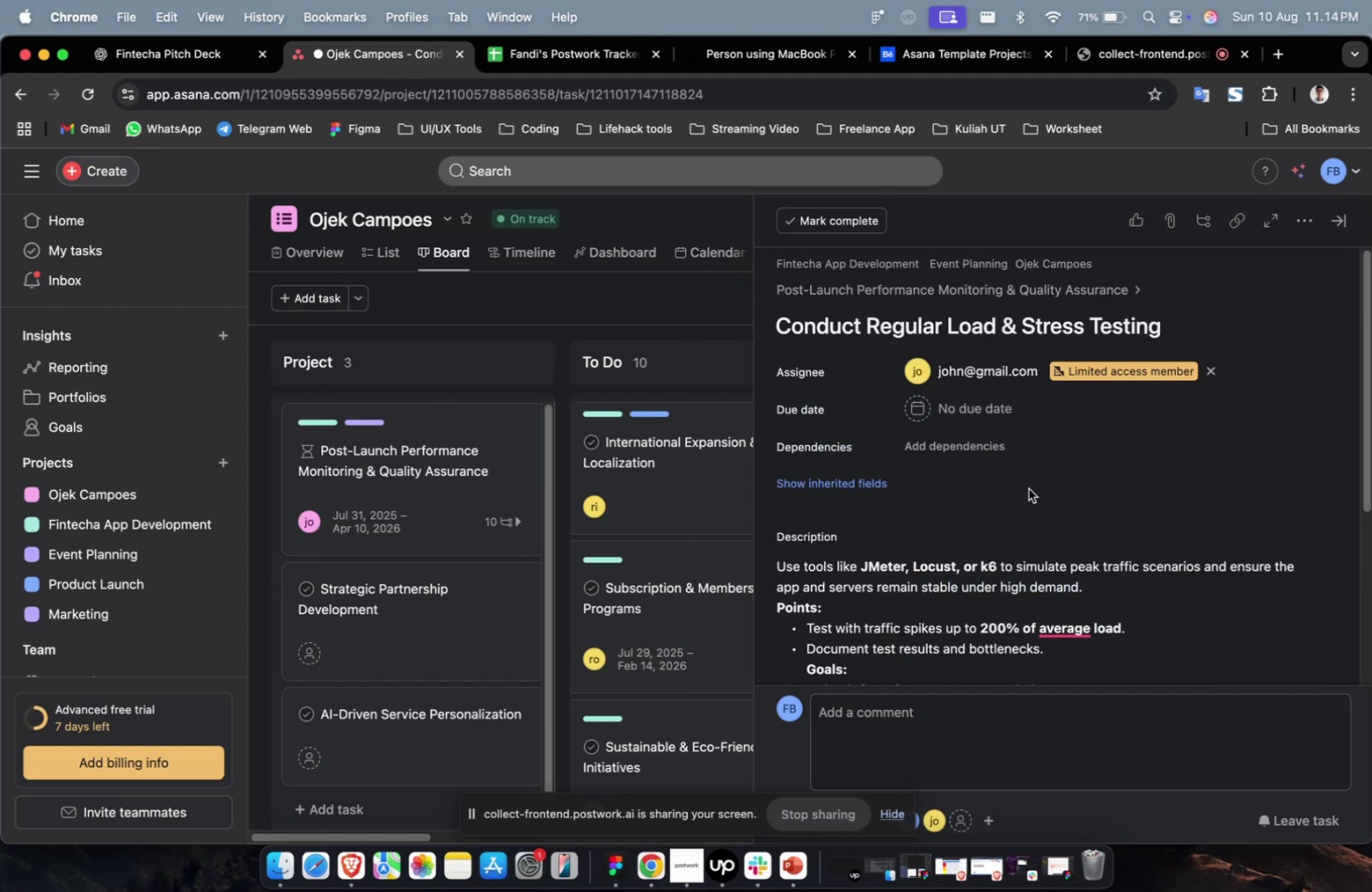 
left_click([999, 383])
 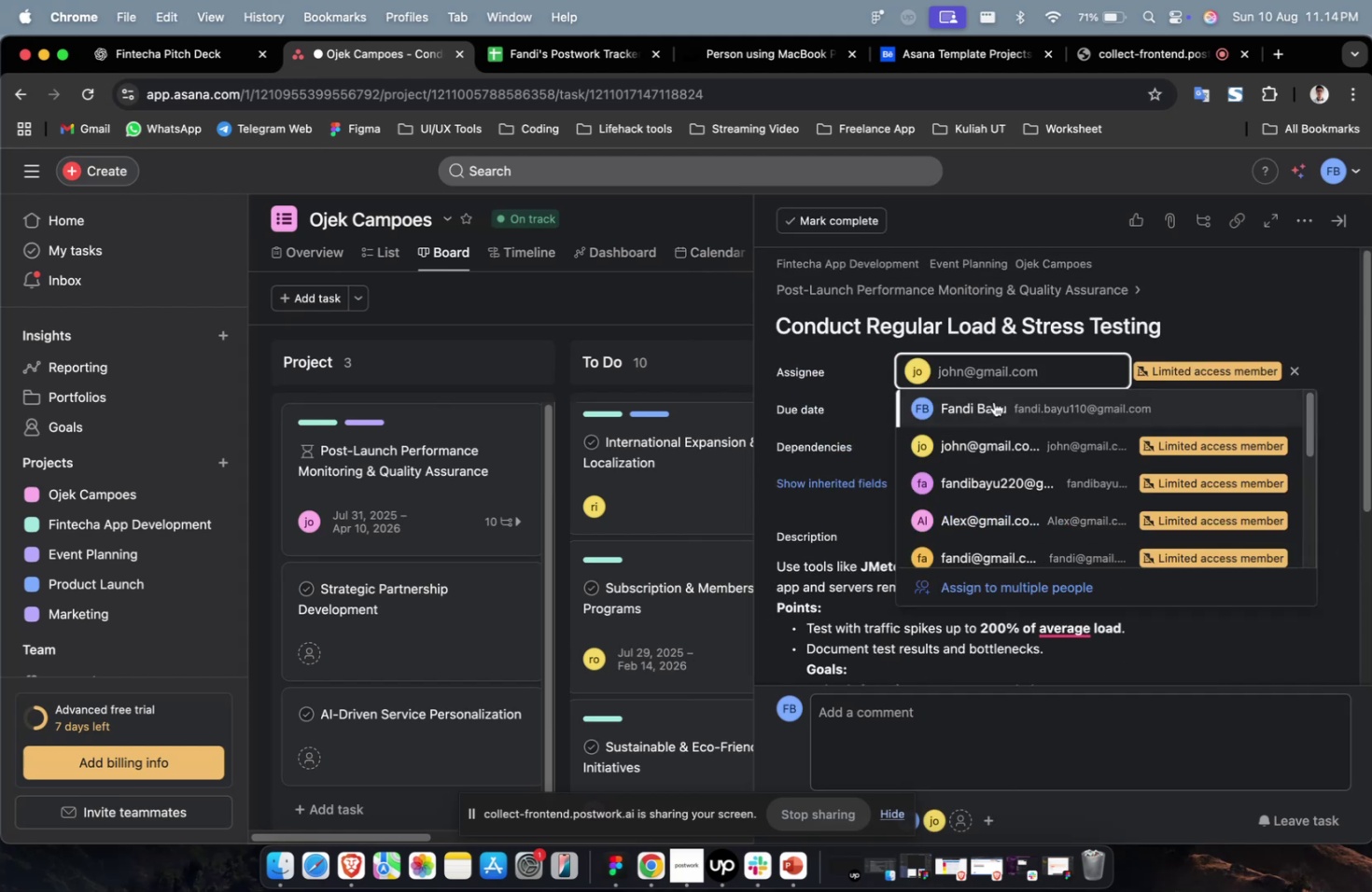 
double_click([993, 404])
 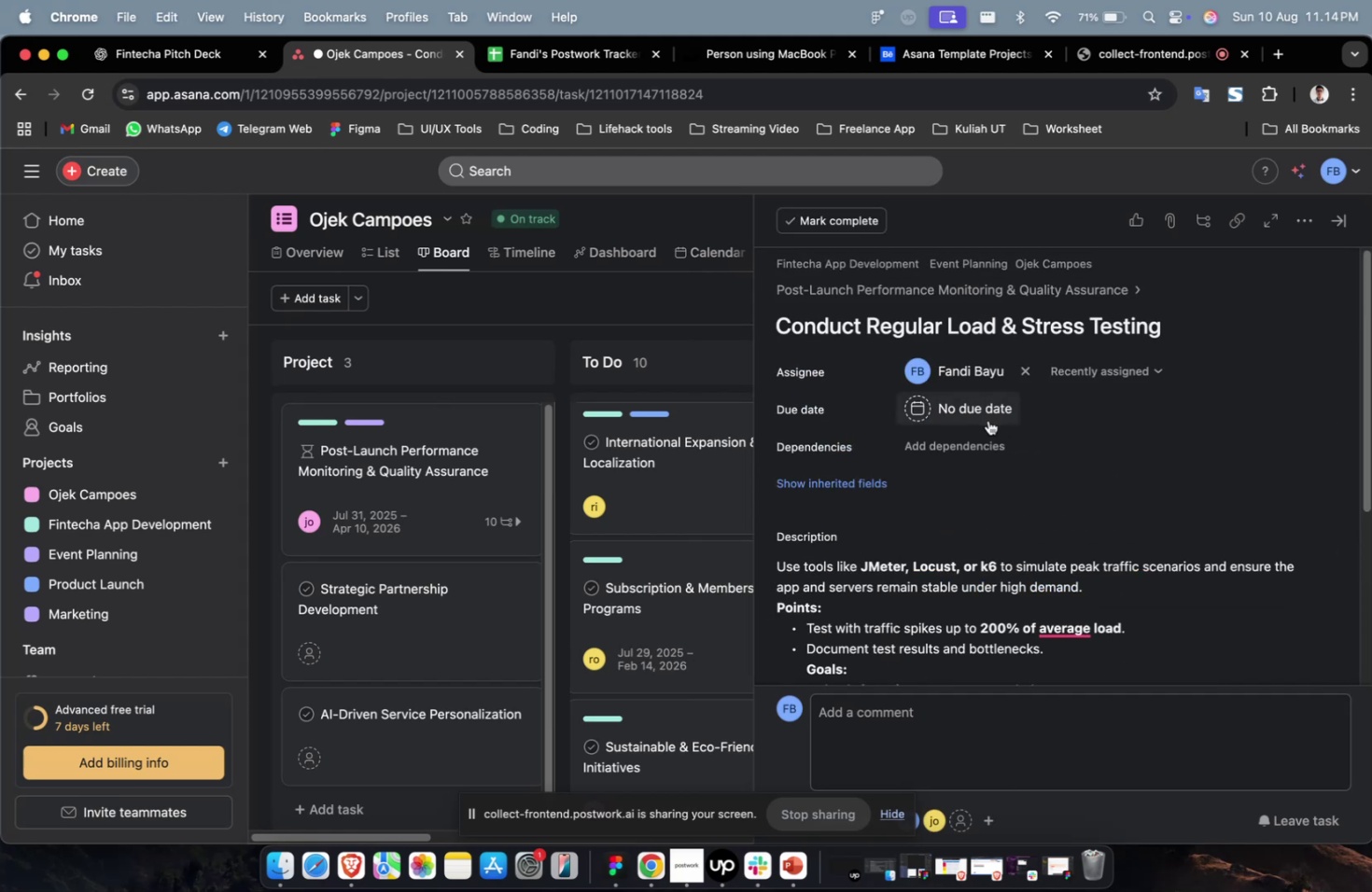 
triple_click([987, 420])
 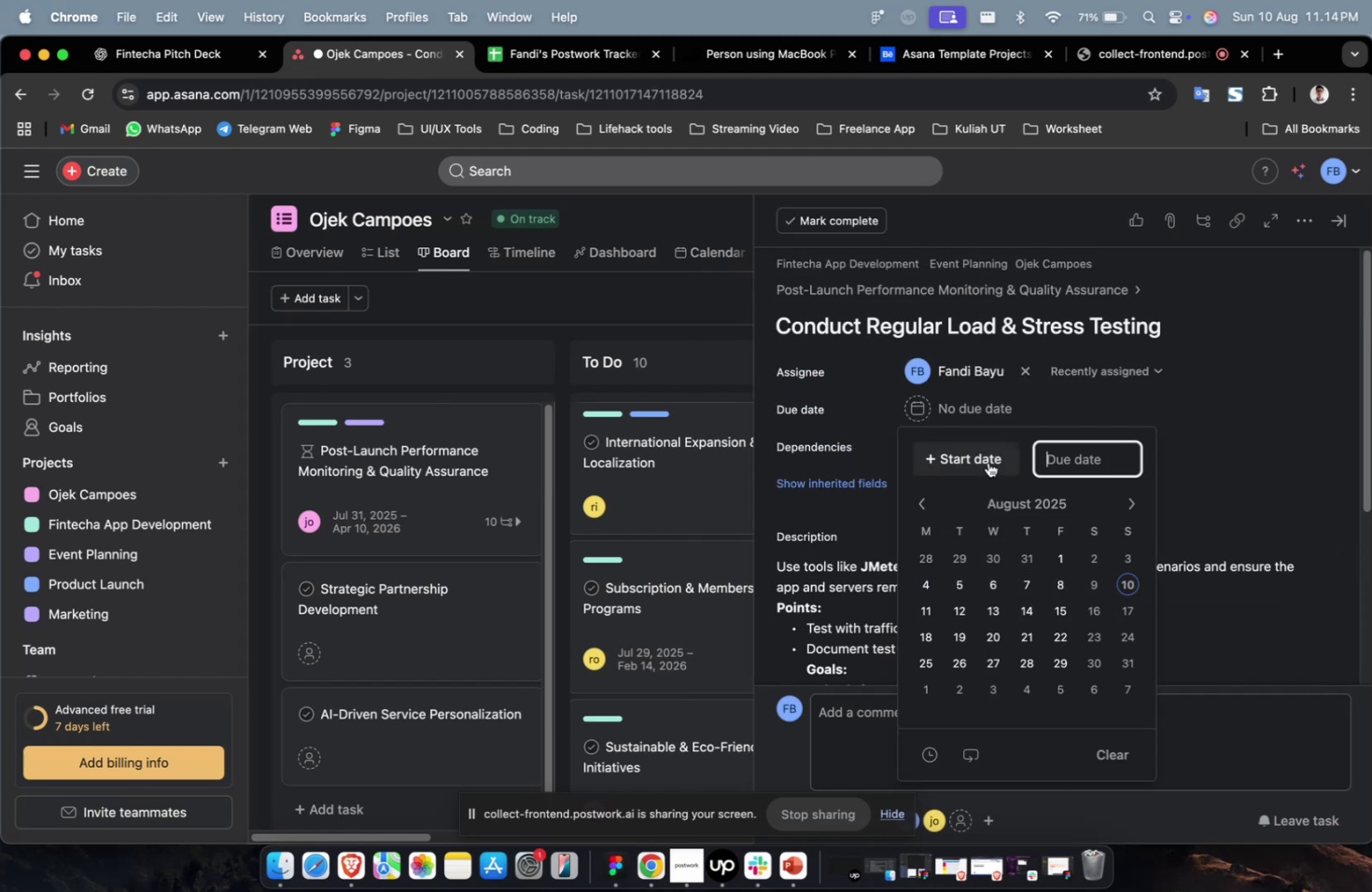 
triple_click([987, 462])
 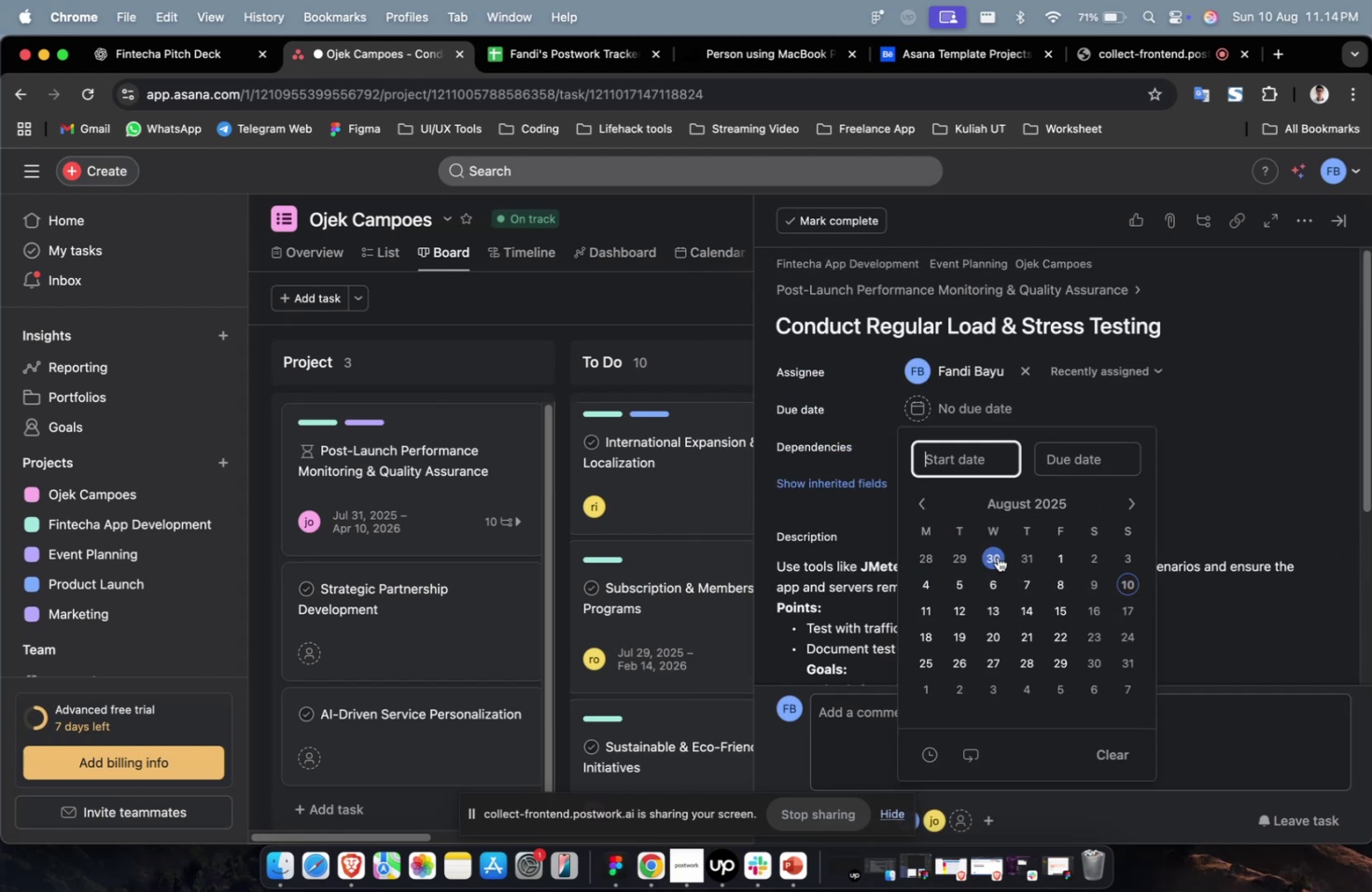 
triple_click([997, 556])
 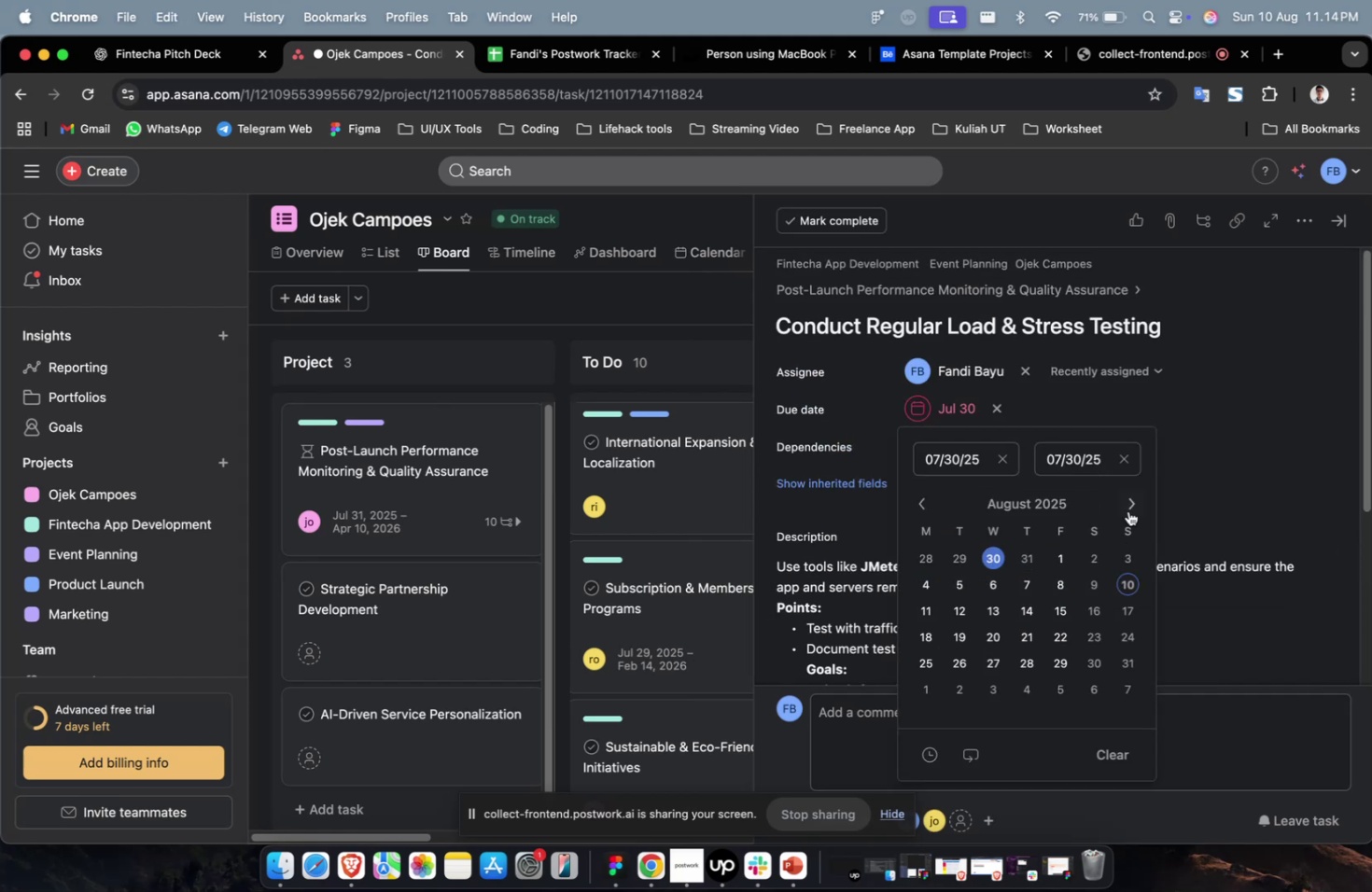 
triple_click([1127, 510])
 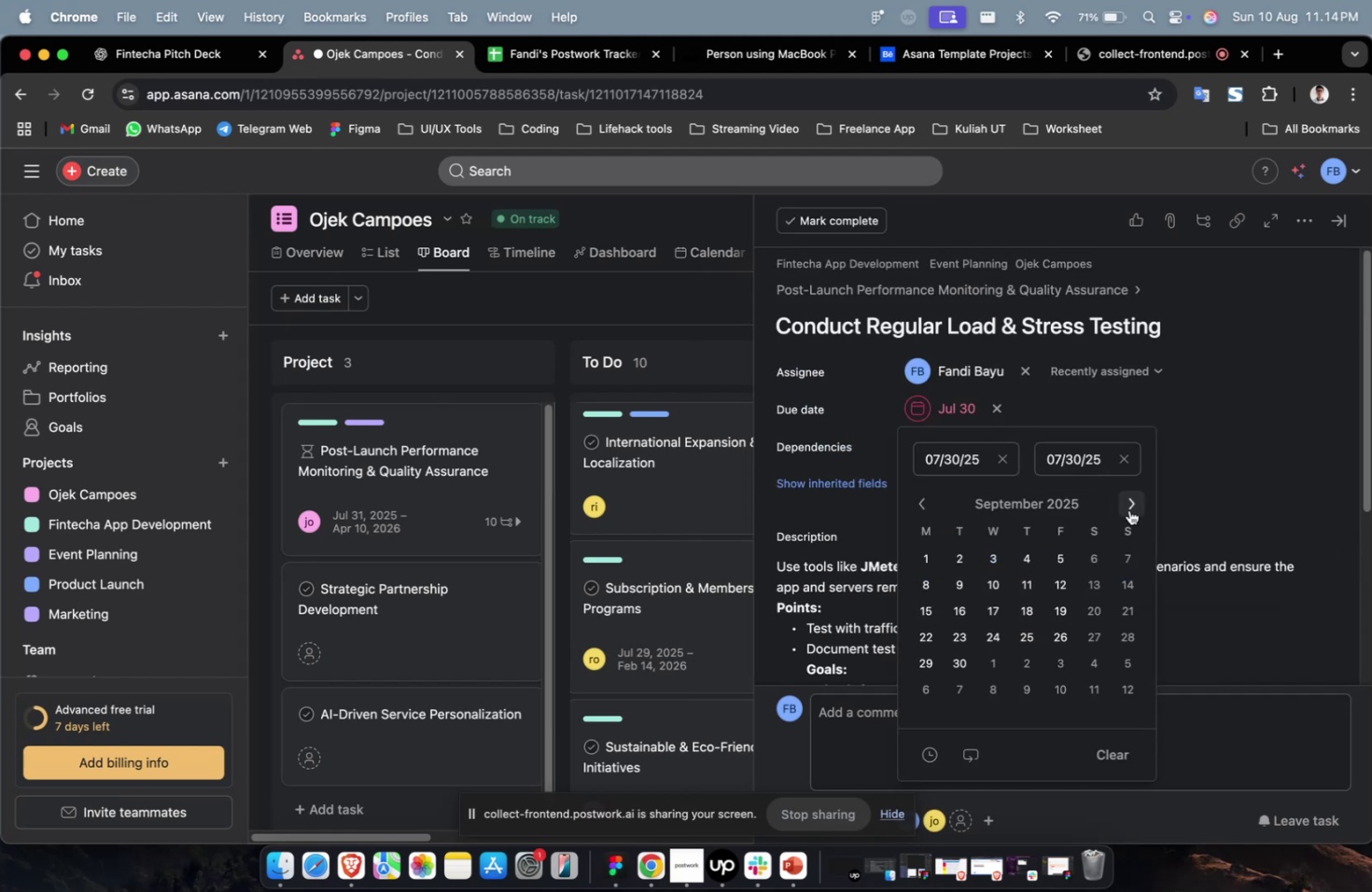 
triple_click([1128, 509])
 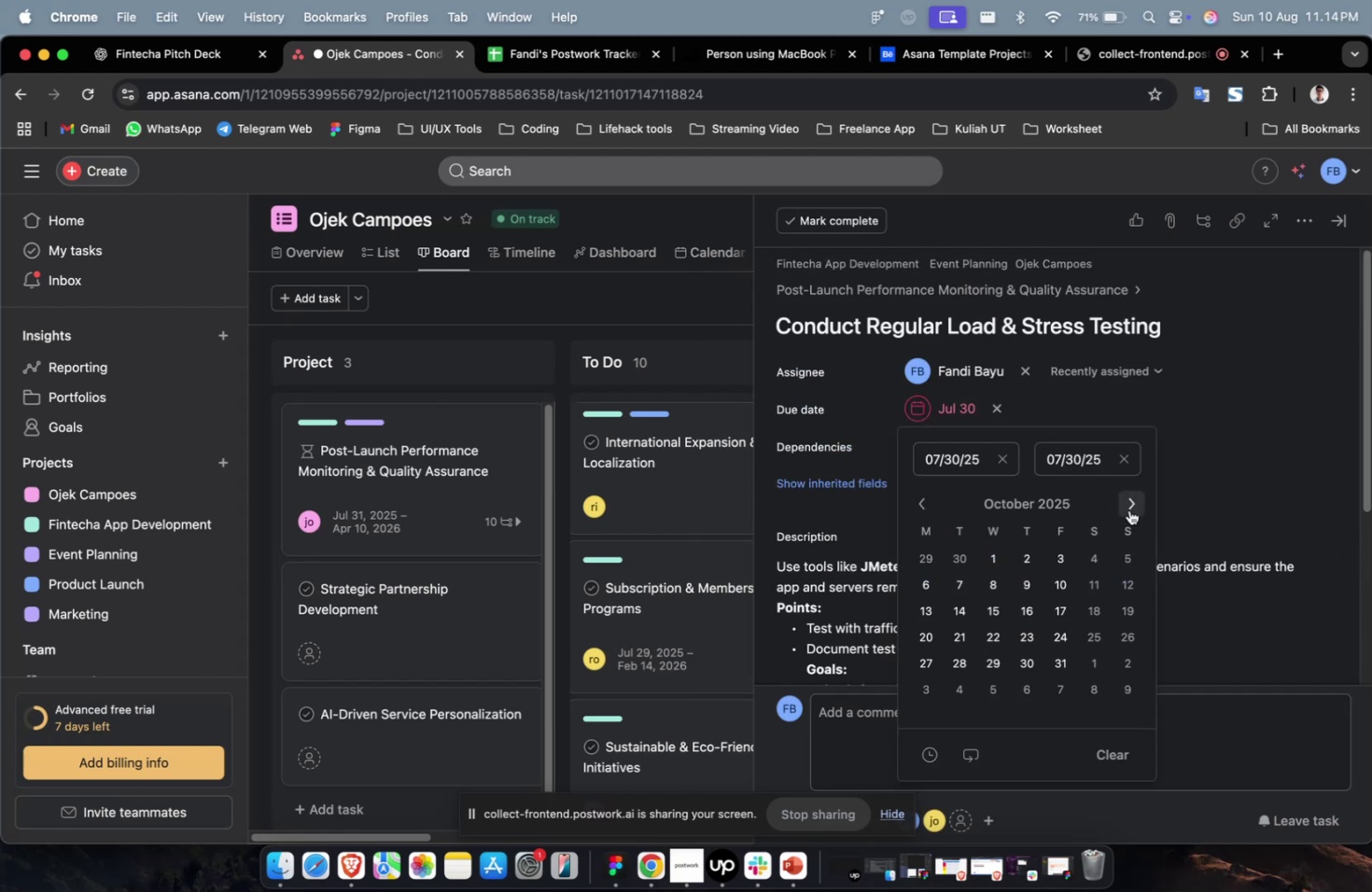 
triple_click([1128, 509])
 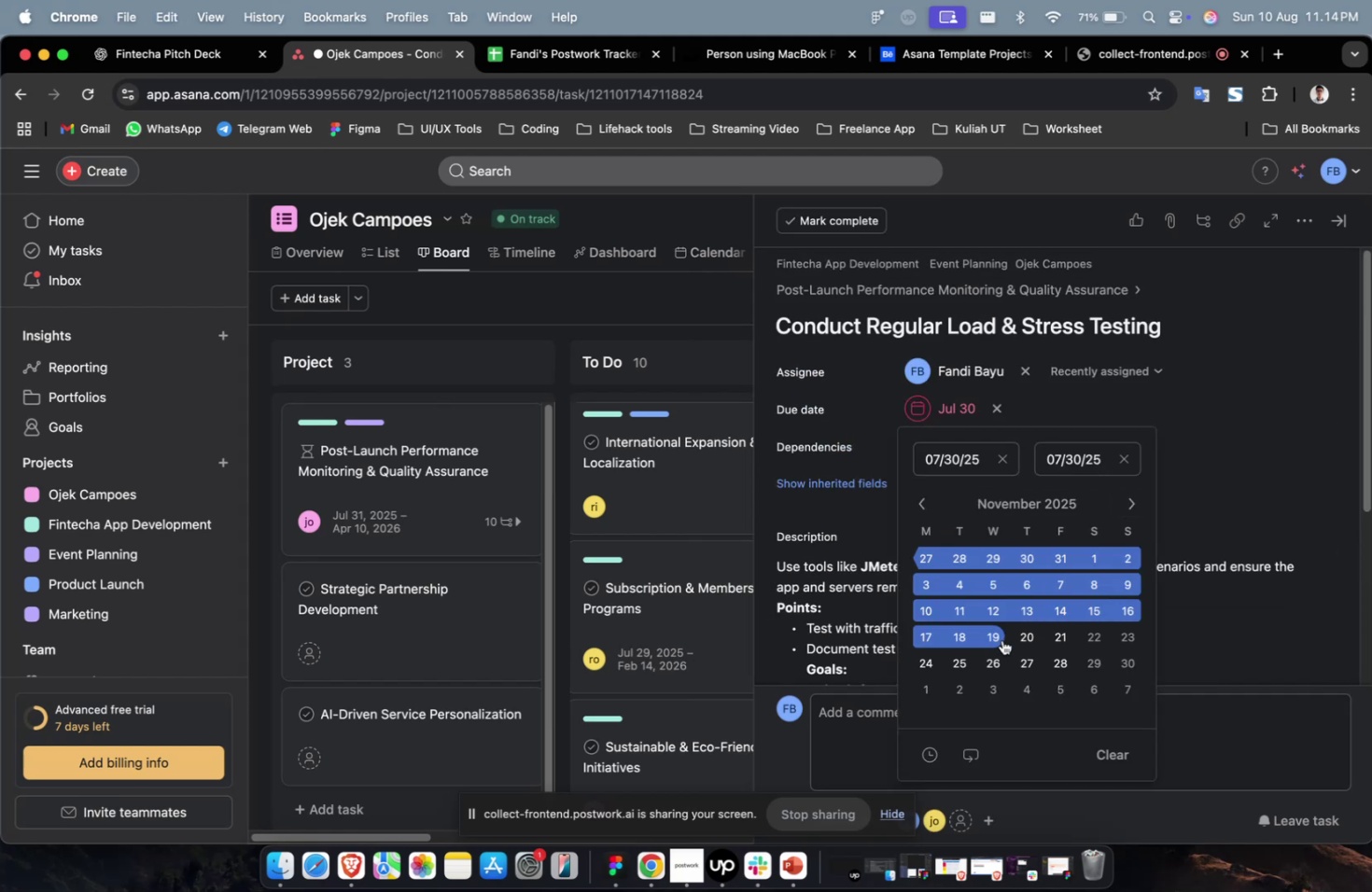 
triple_click([1001, 639])
 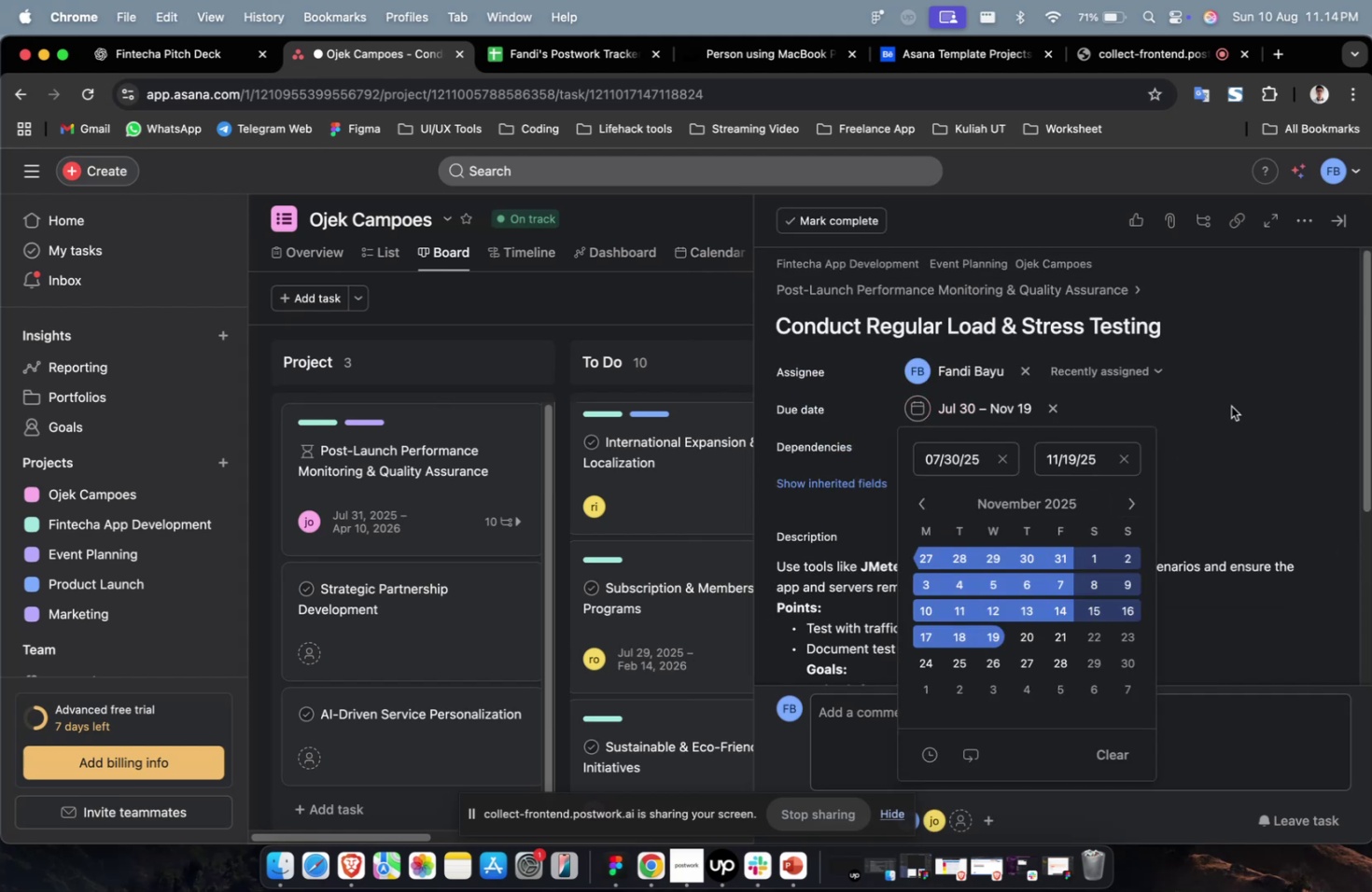 
triple_click([1230, 406])
 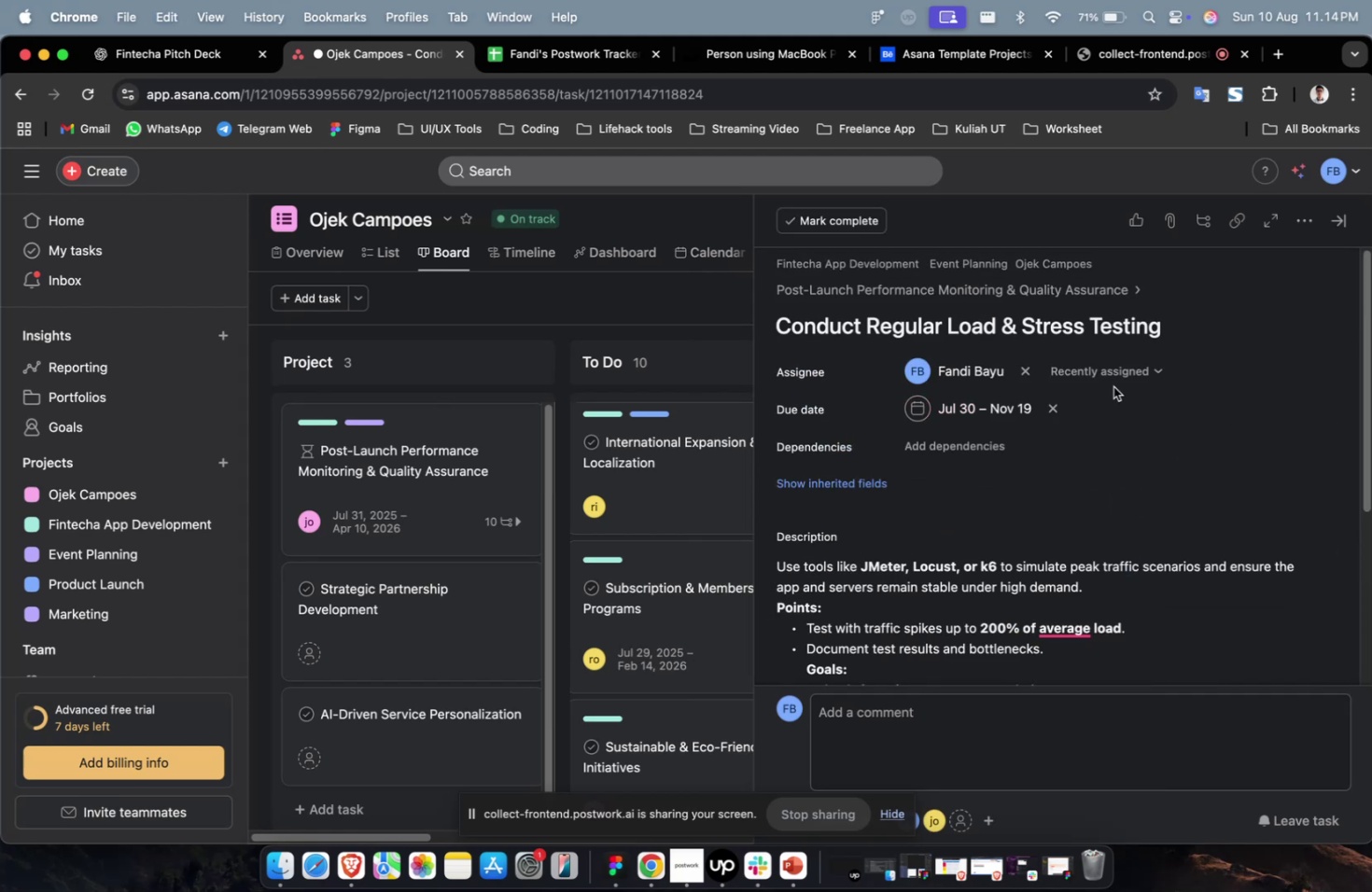 
triple_click([1113, 386])
 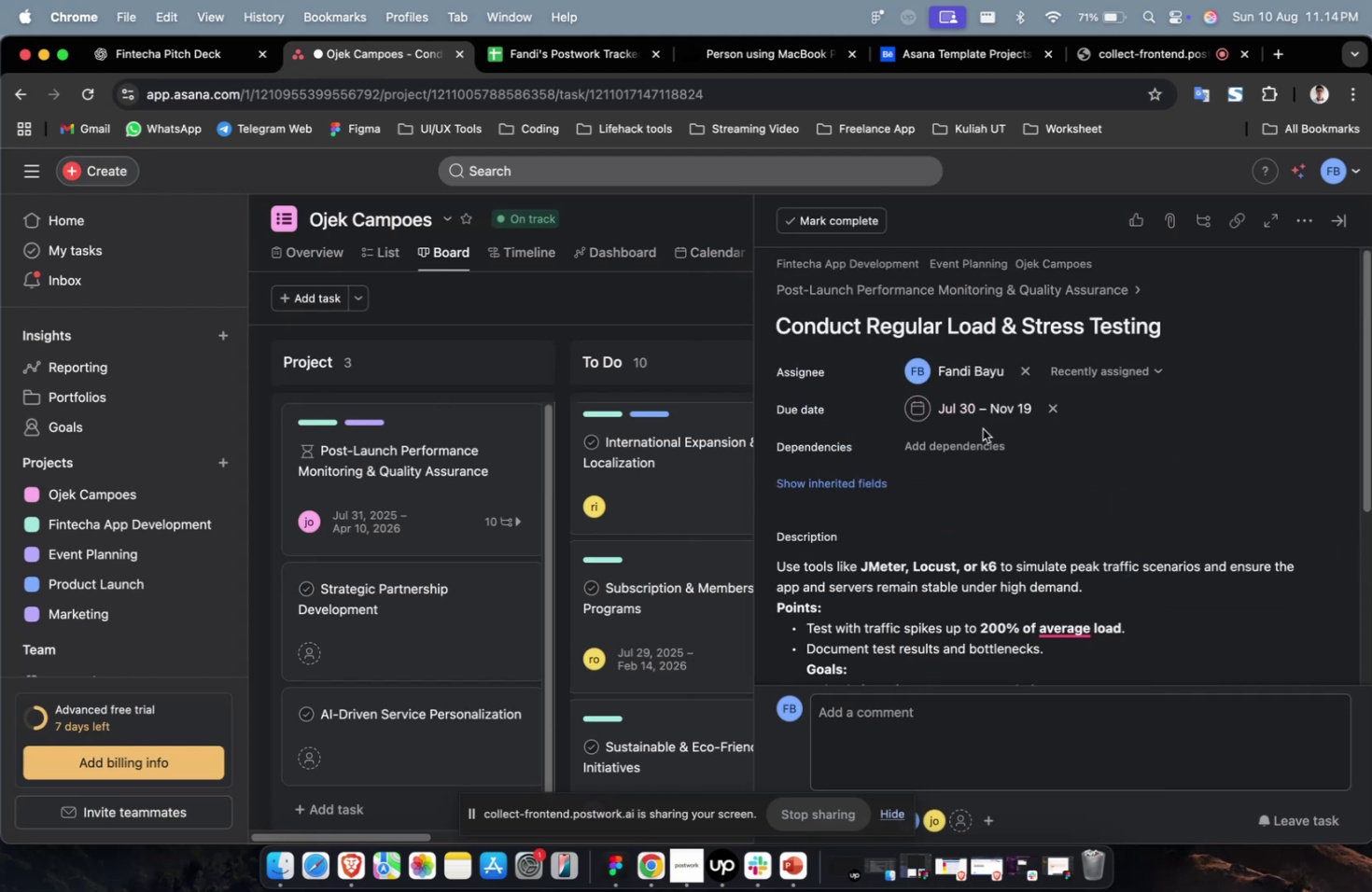 
triple_click([982, 428])
 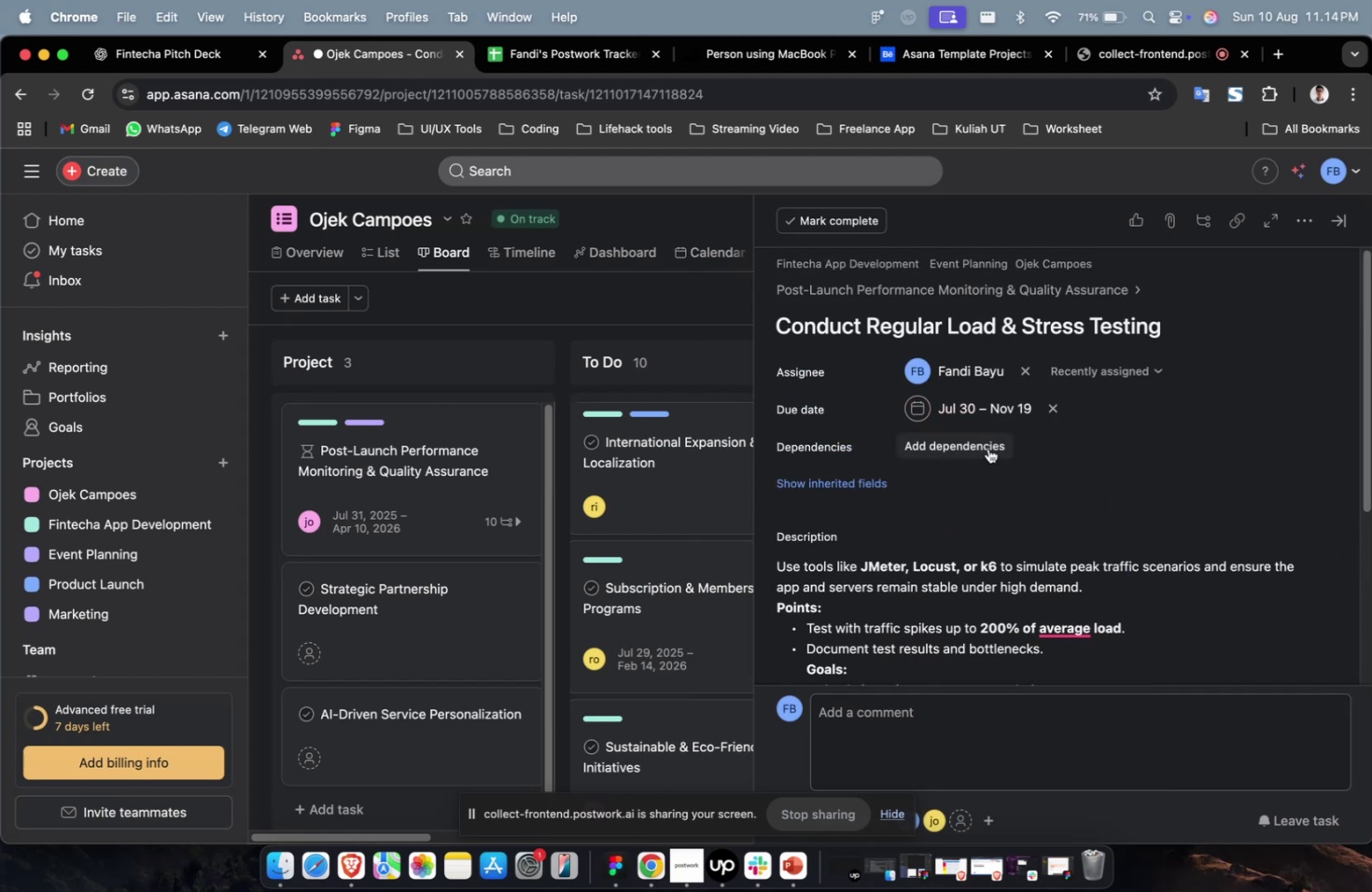 
triple_click([987, 448])
 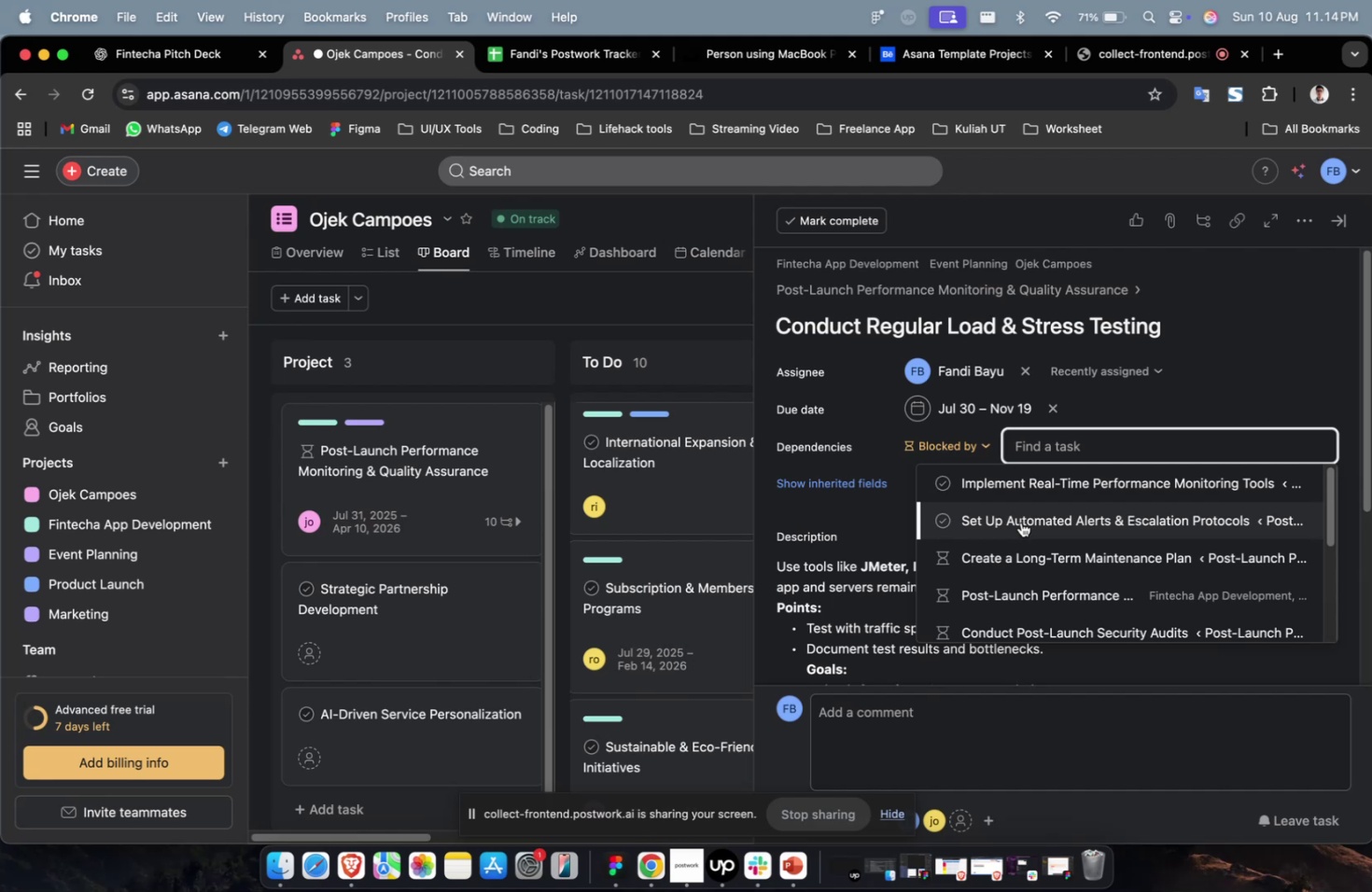 
triple_click([1020, 522])
 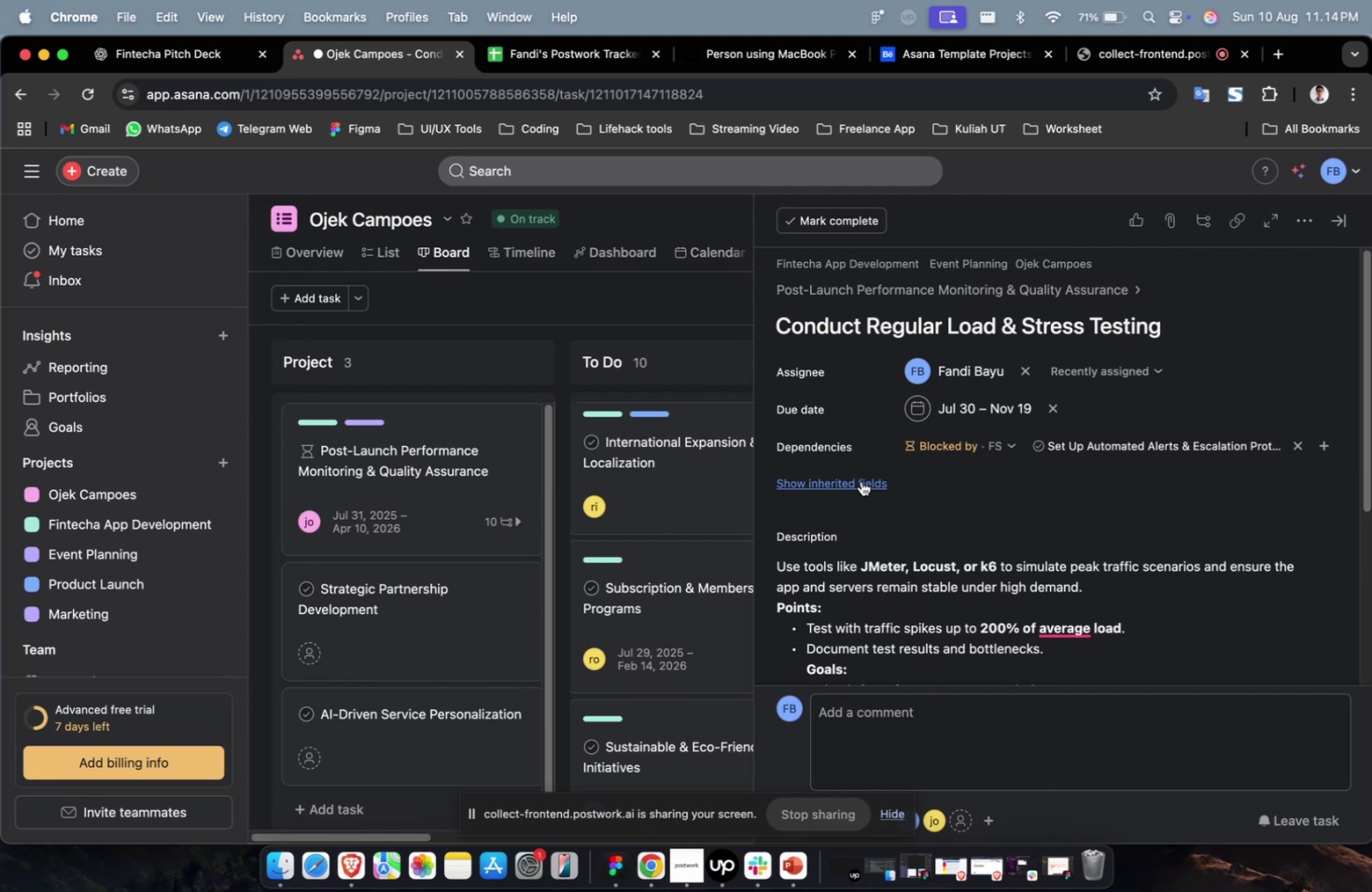 
triple_click([861, 481])
 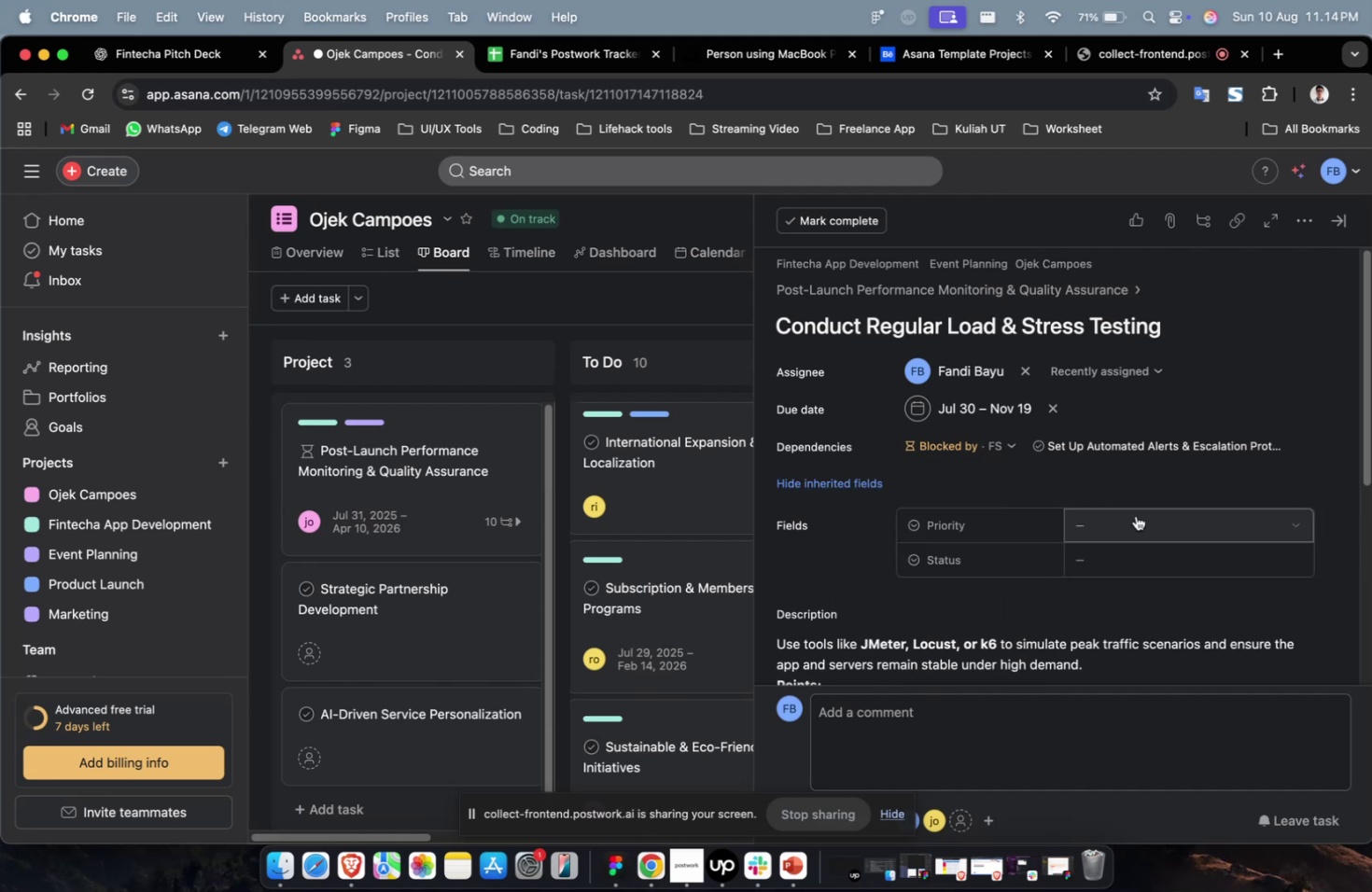 
triple_click([1135, 515])
 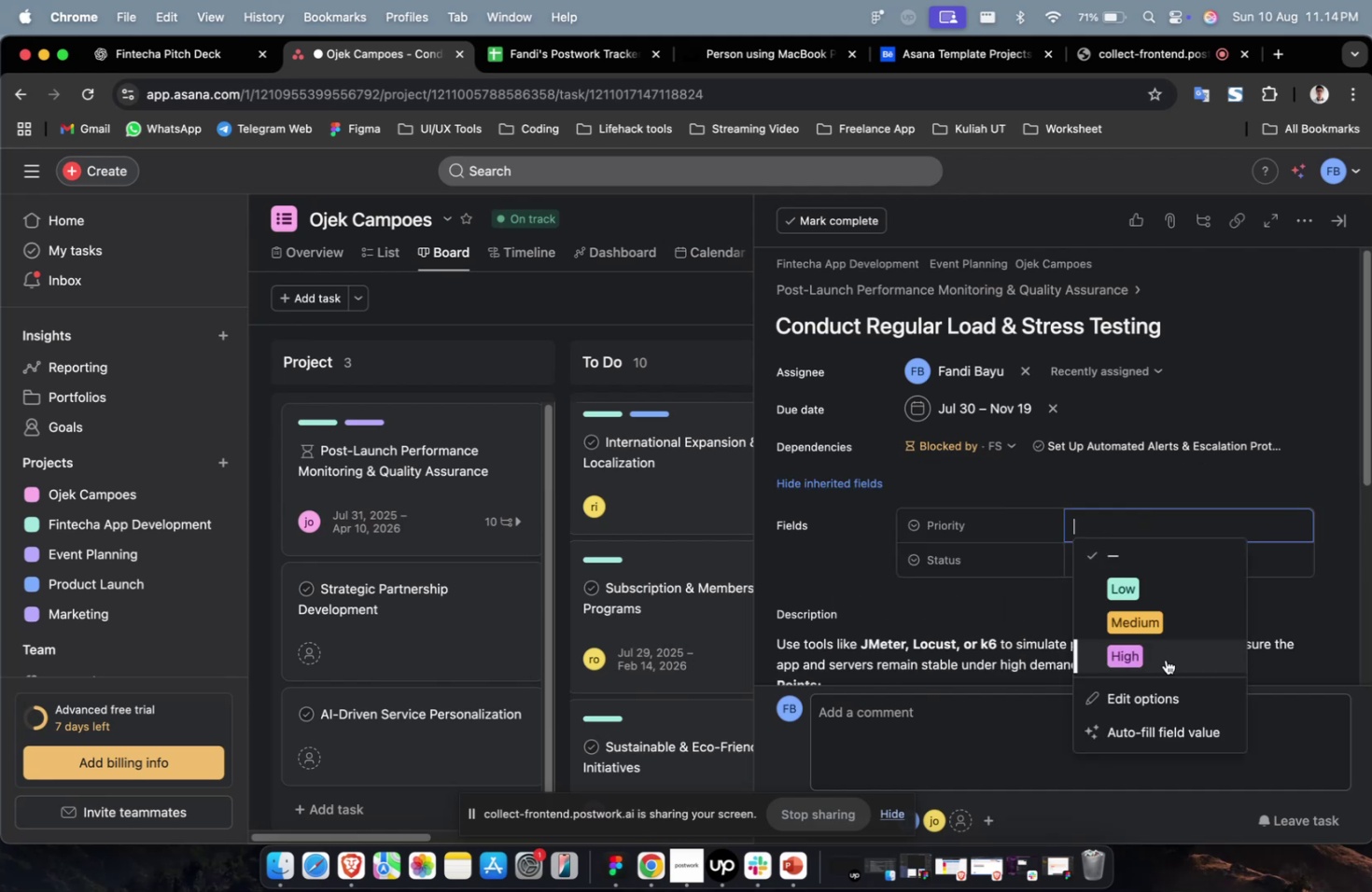 
triple_click([1165, 659])
 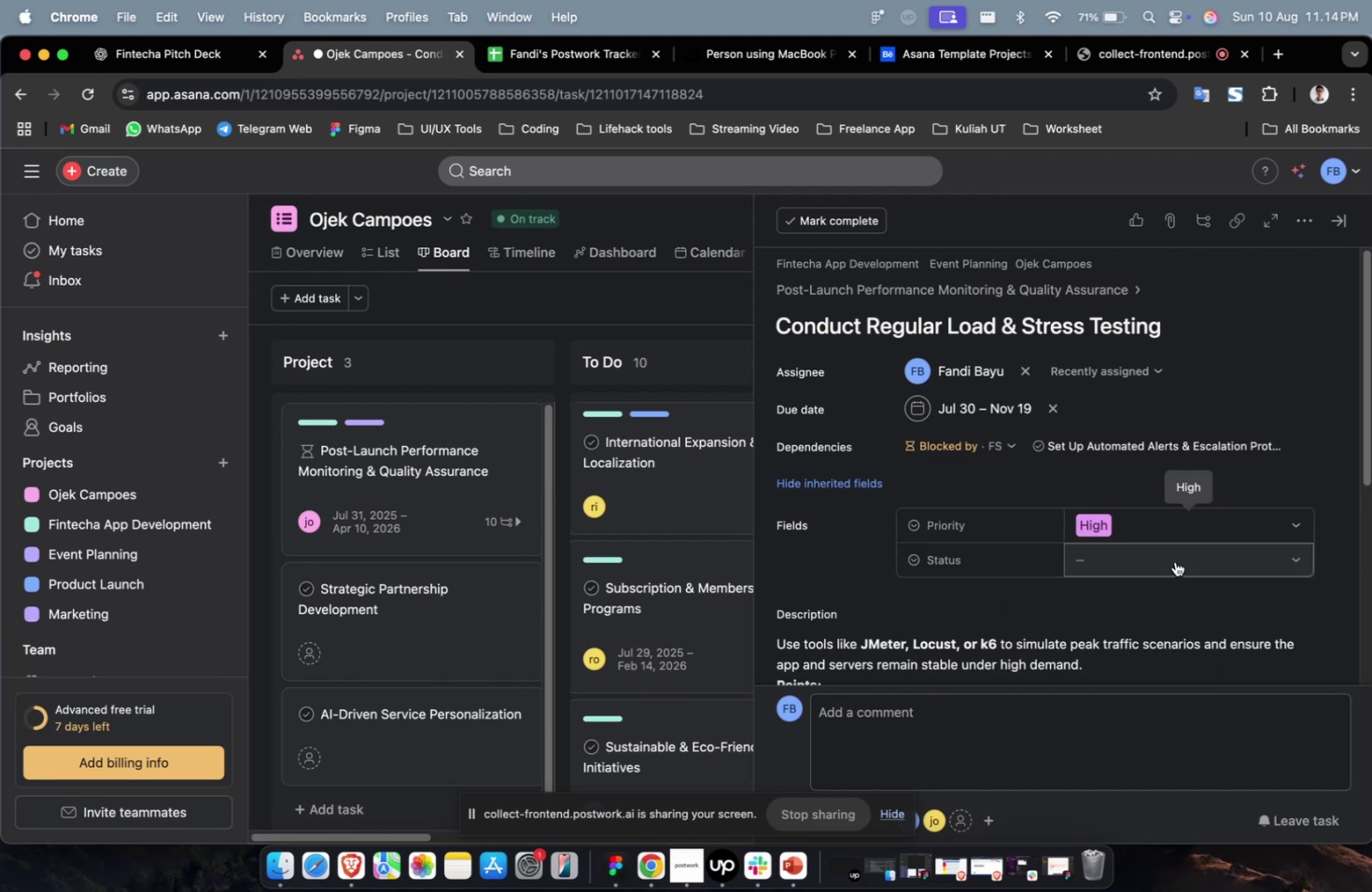 
triple_click([1174, 561])
 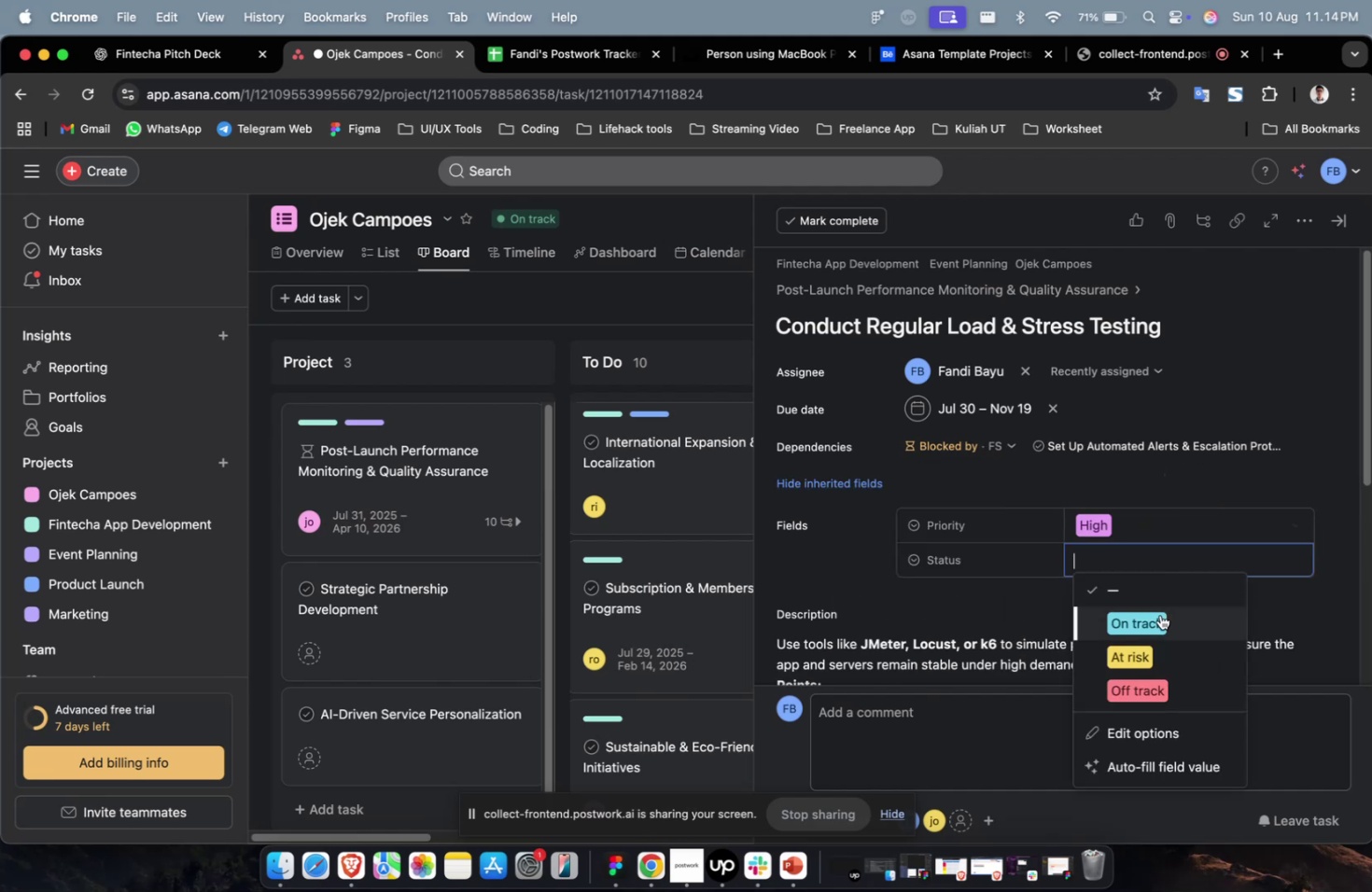 
triple_click([1159, 614])
 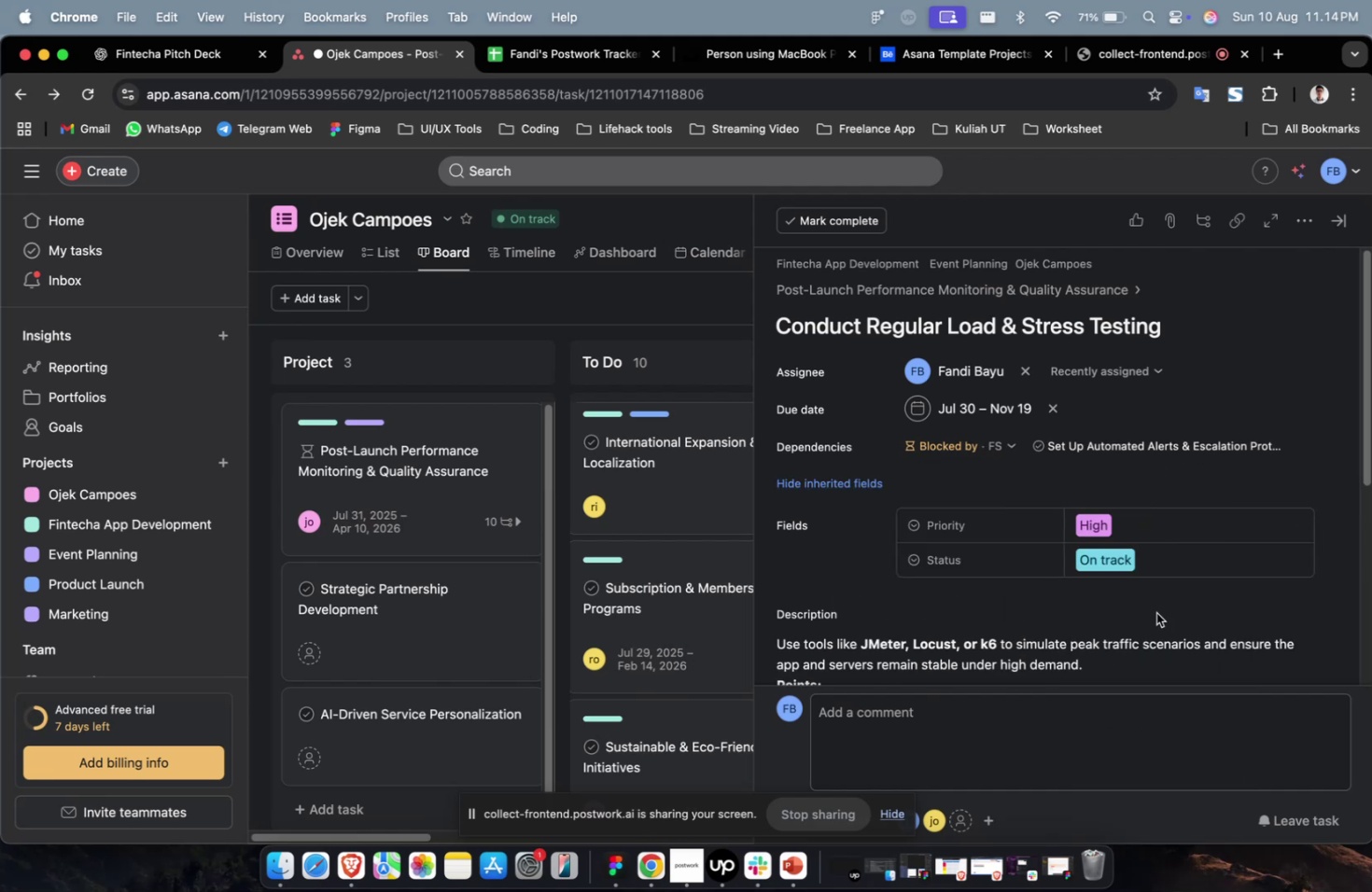 
scroll: coordinate [1155, 612], scroll_direction: down, amount: 46.0
 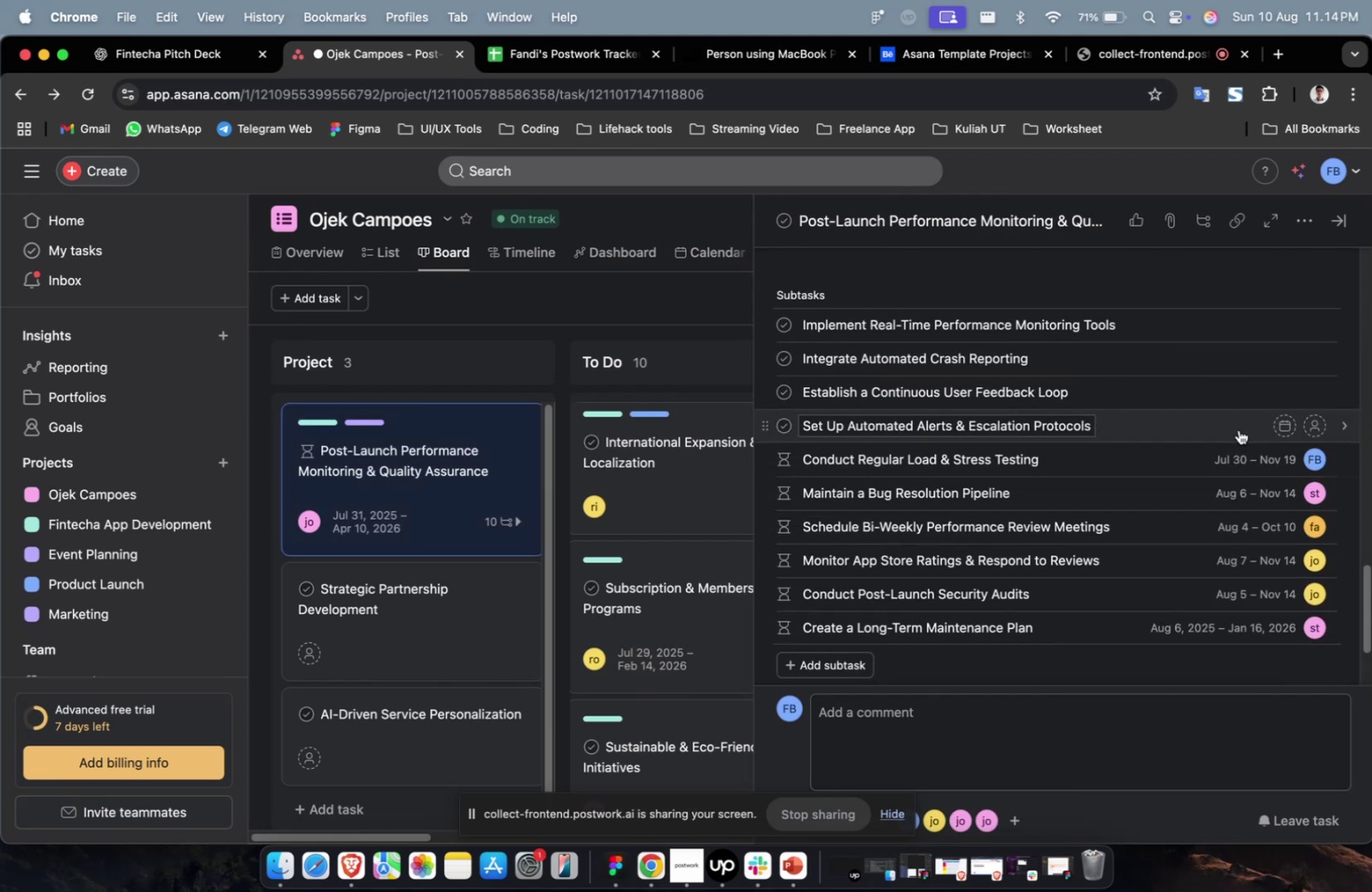 
left_click([1238, 424])
 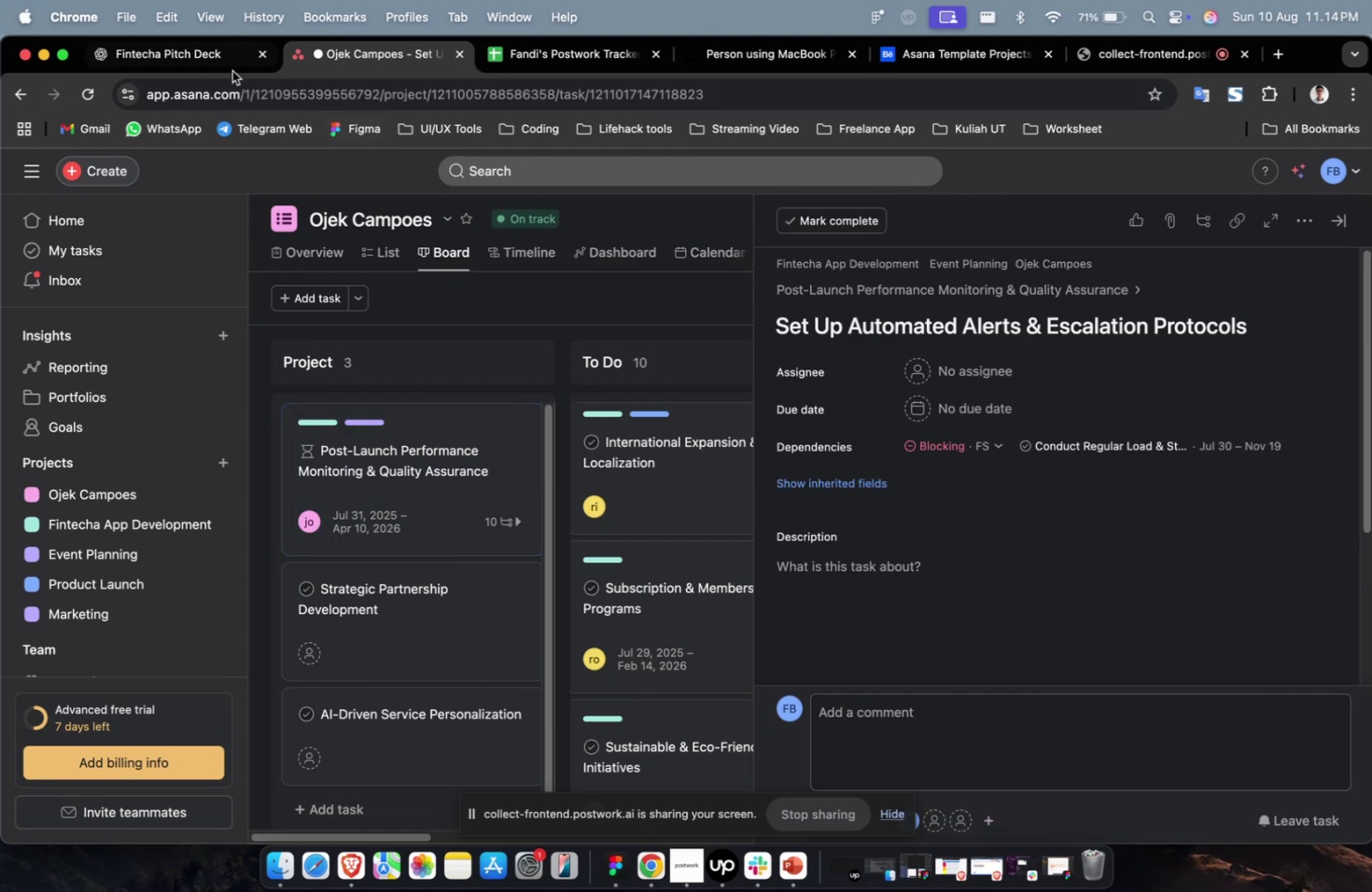 
left_click([227, 68])
 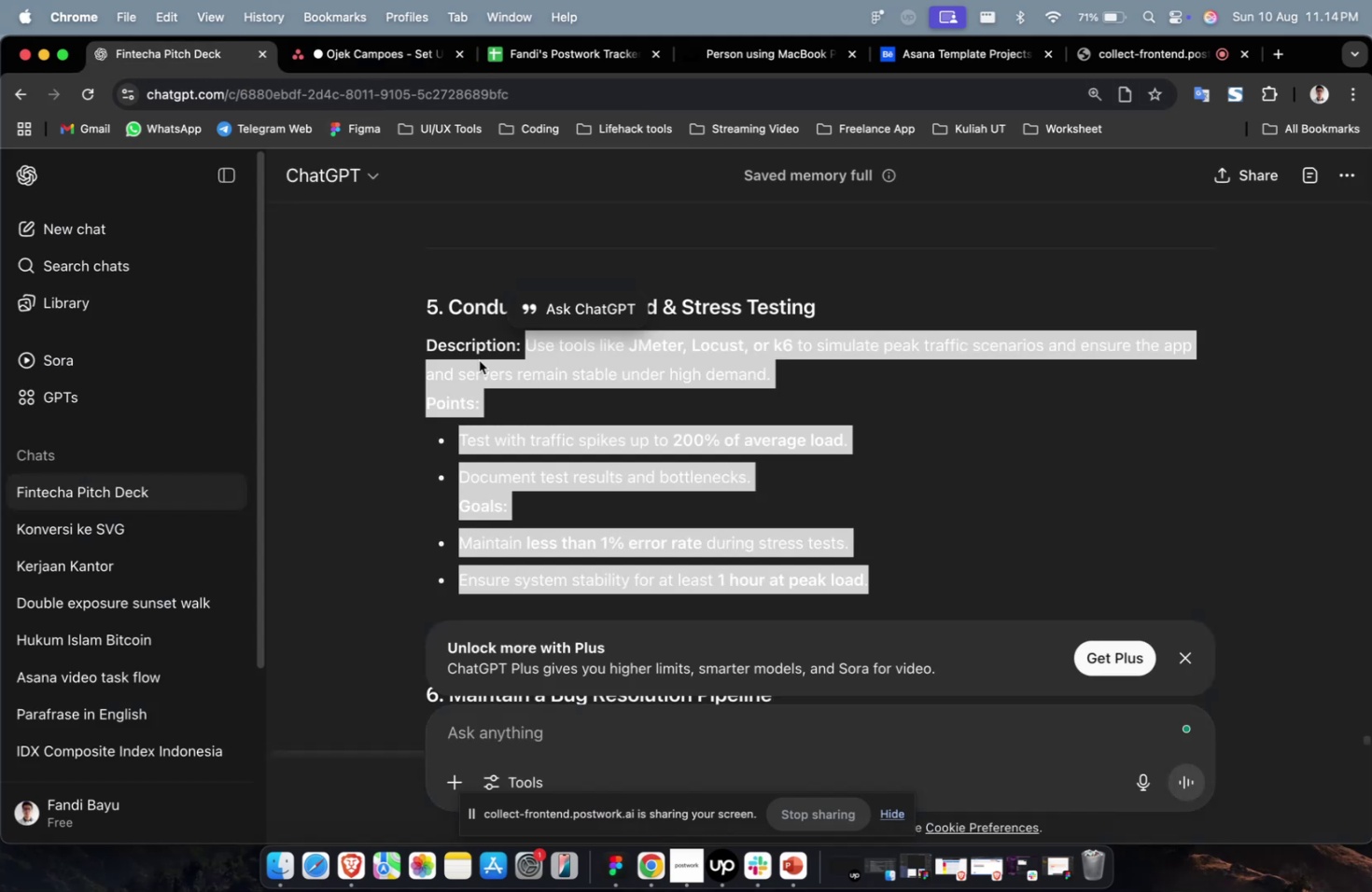 
scroll: coordinate [650, 506], scroll_direction: up, amount: 8.0
 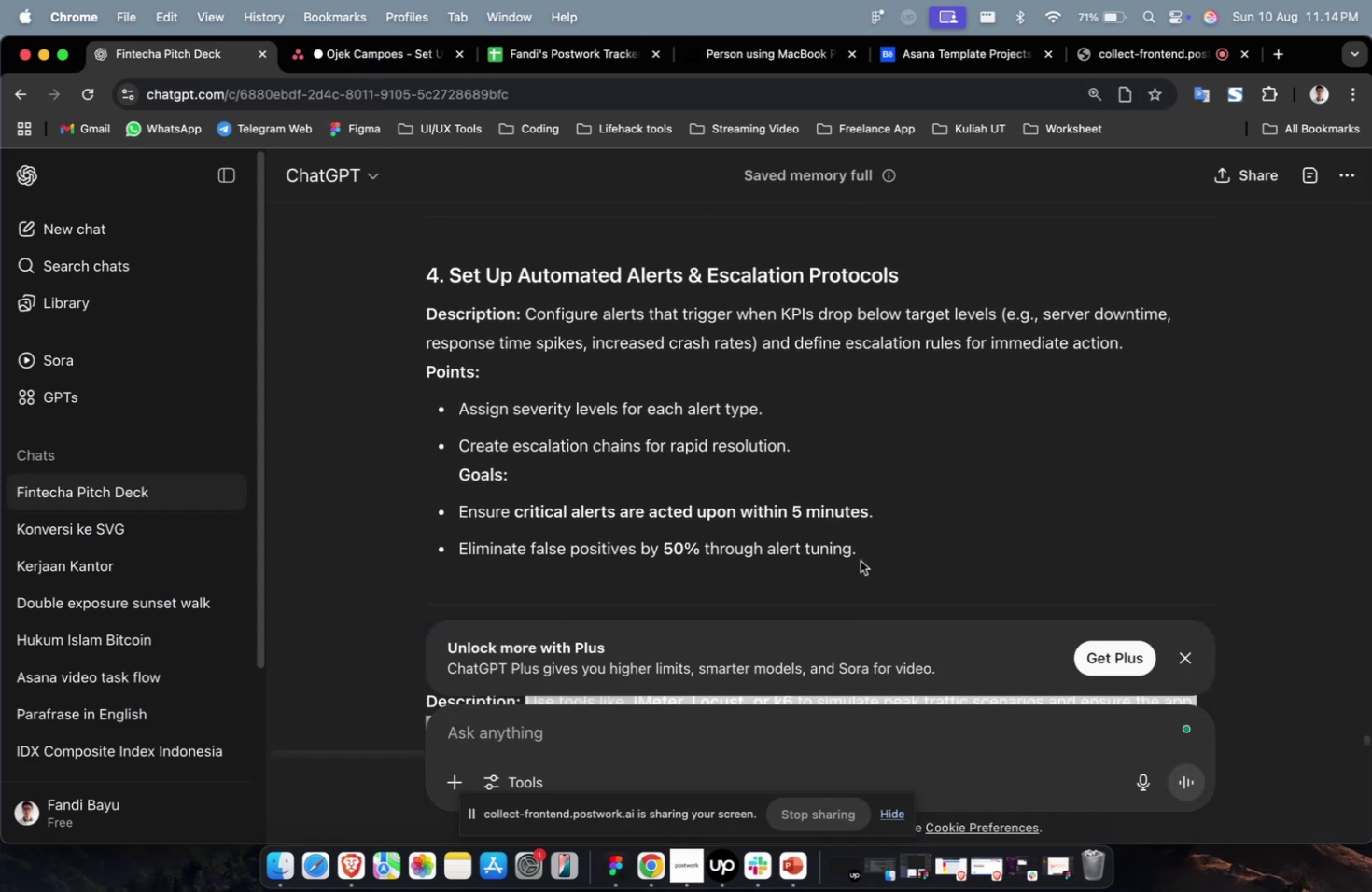 
left_click_drag(start_coordinate=[878, 554], to_coordinate=[524, 321])
 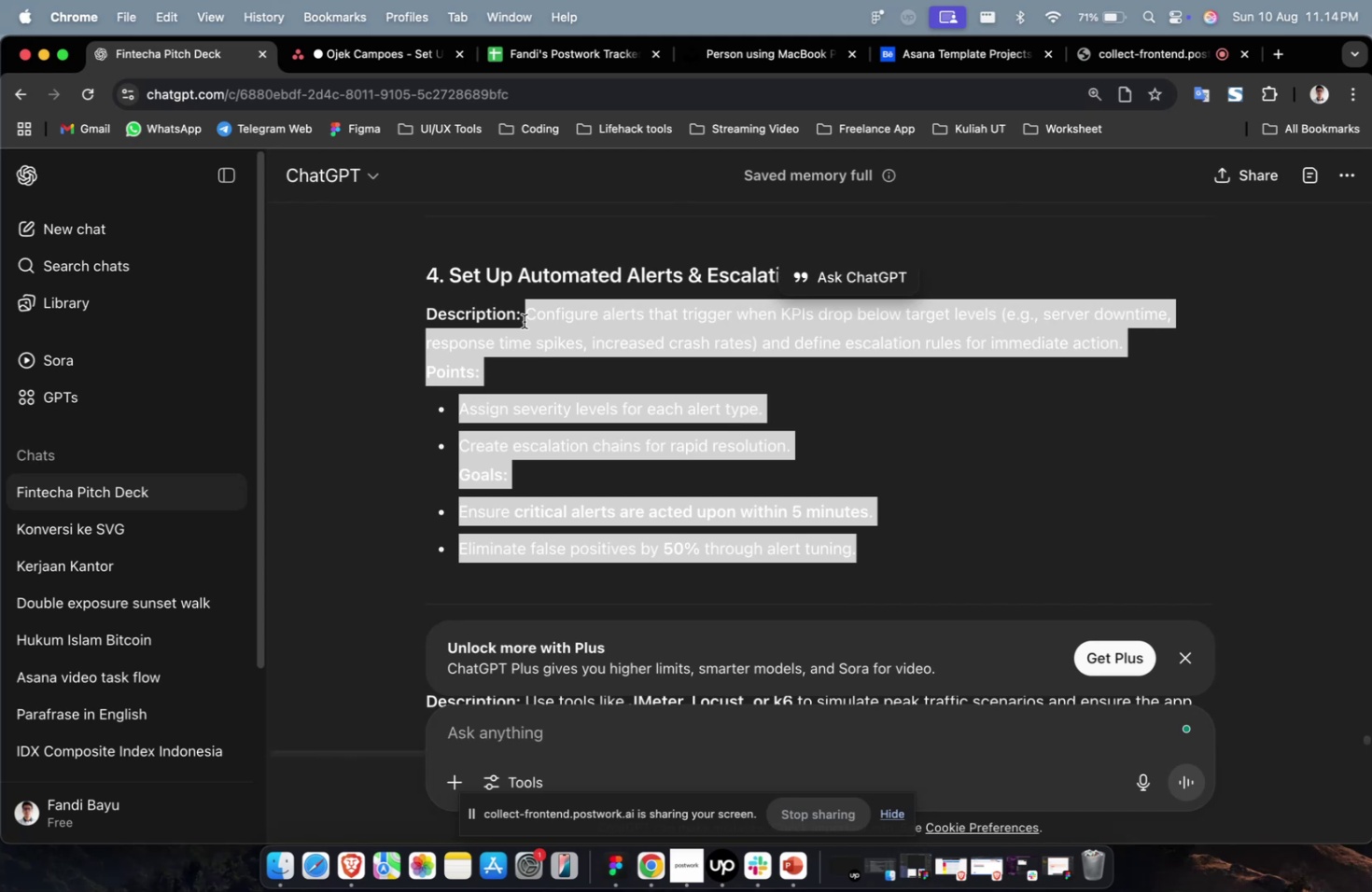 
key(Meta+C)
 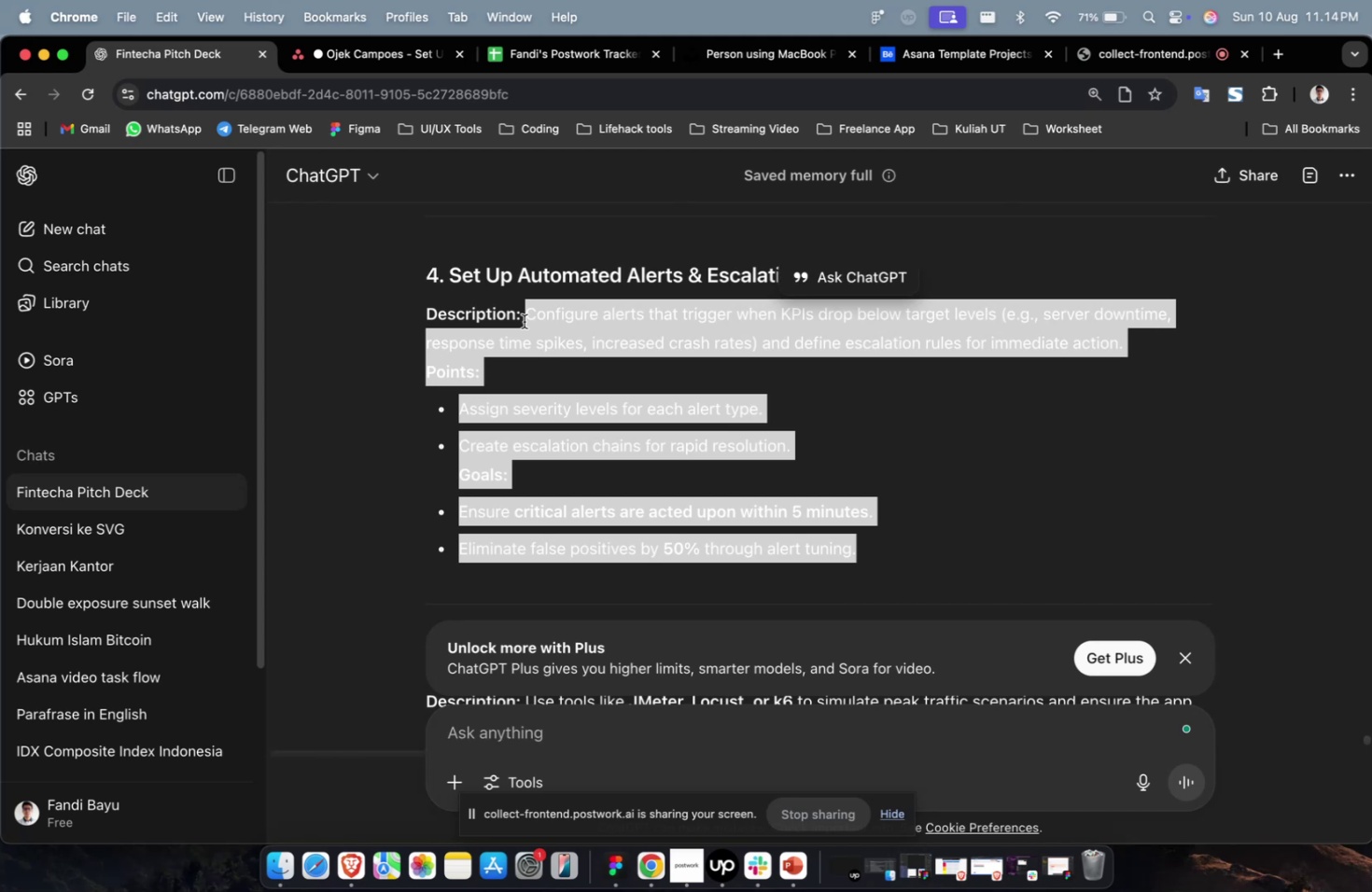 
key(Meta+C)
 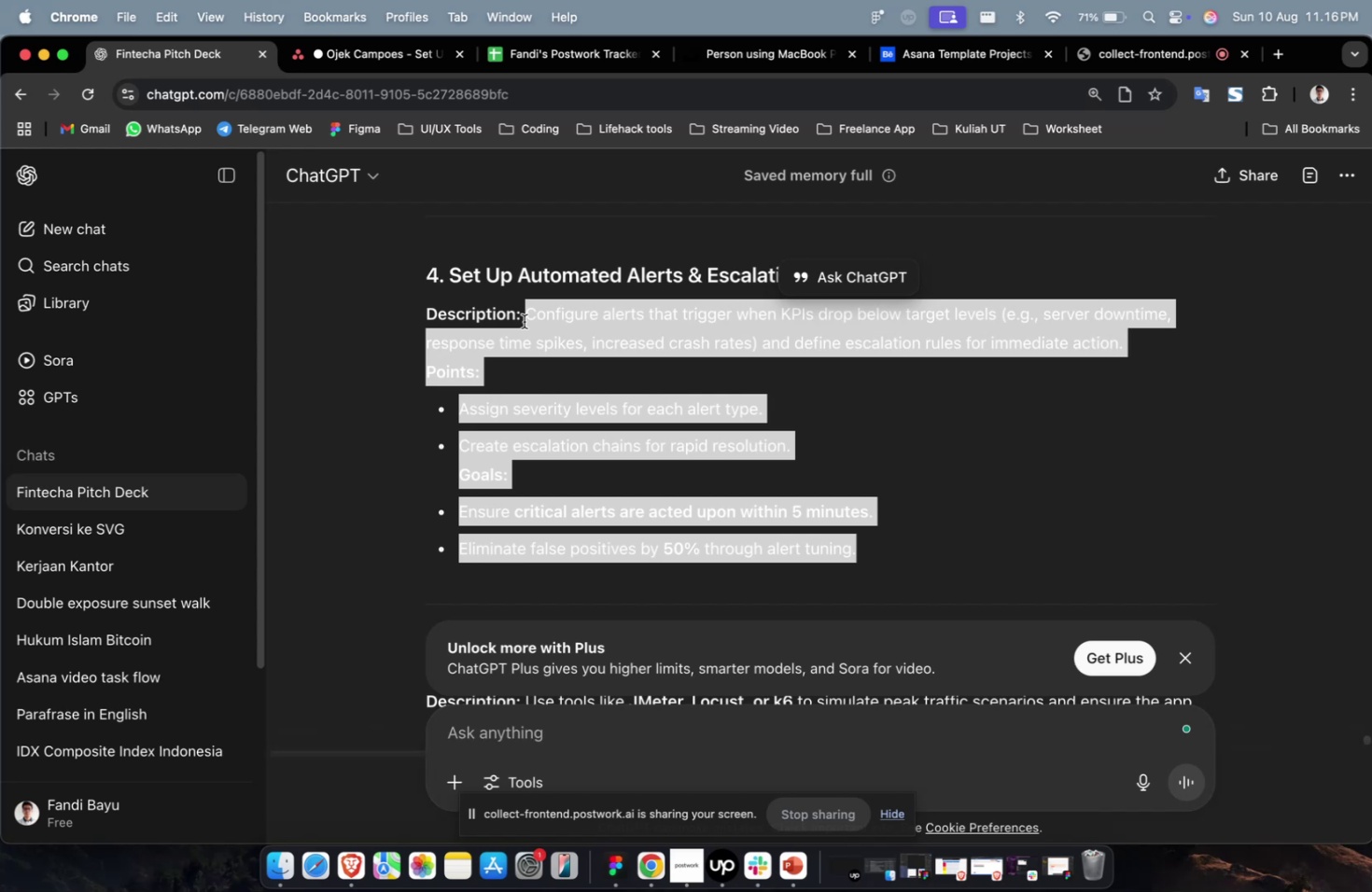 
wait(117.63)
 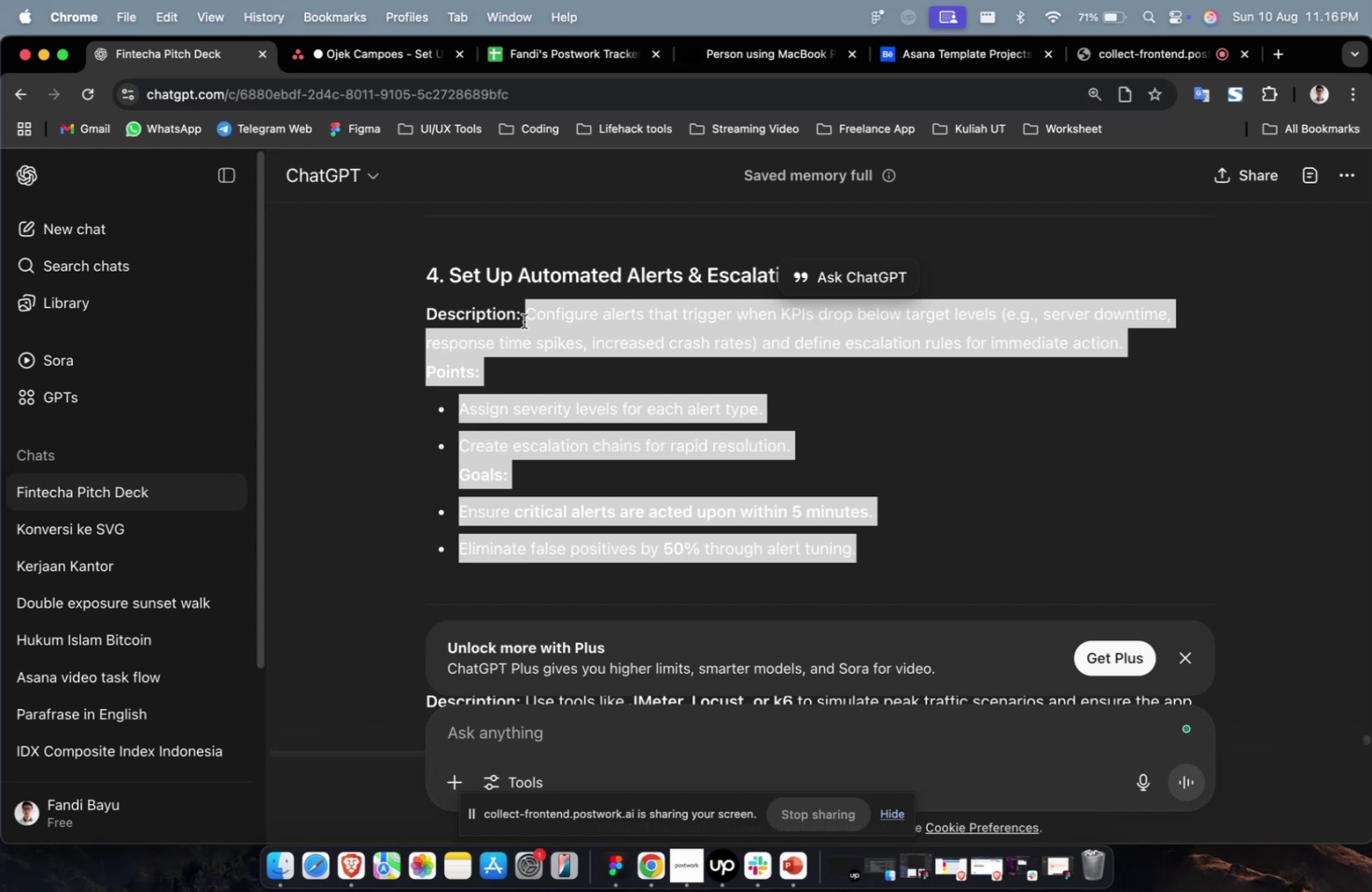 
left_click([376, 52])
 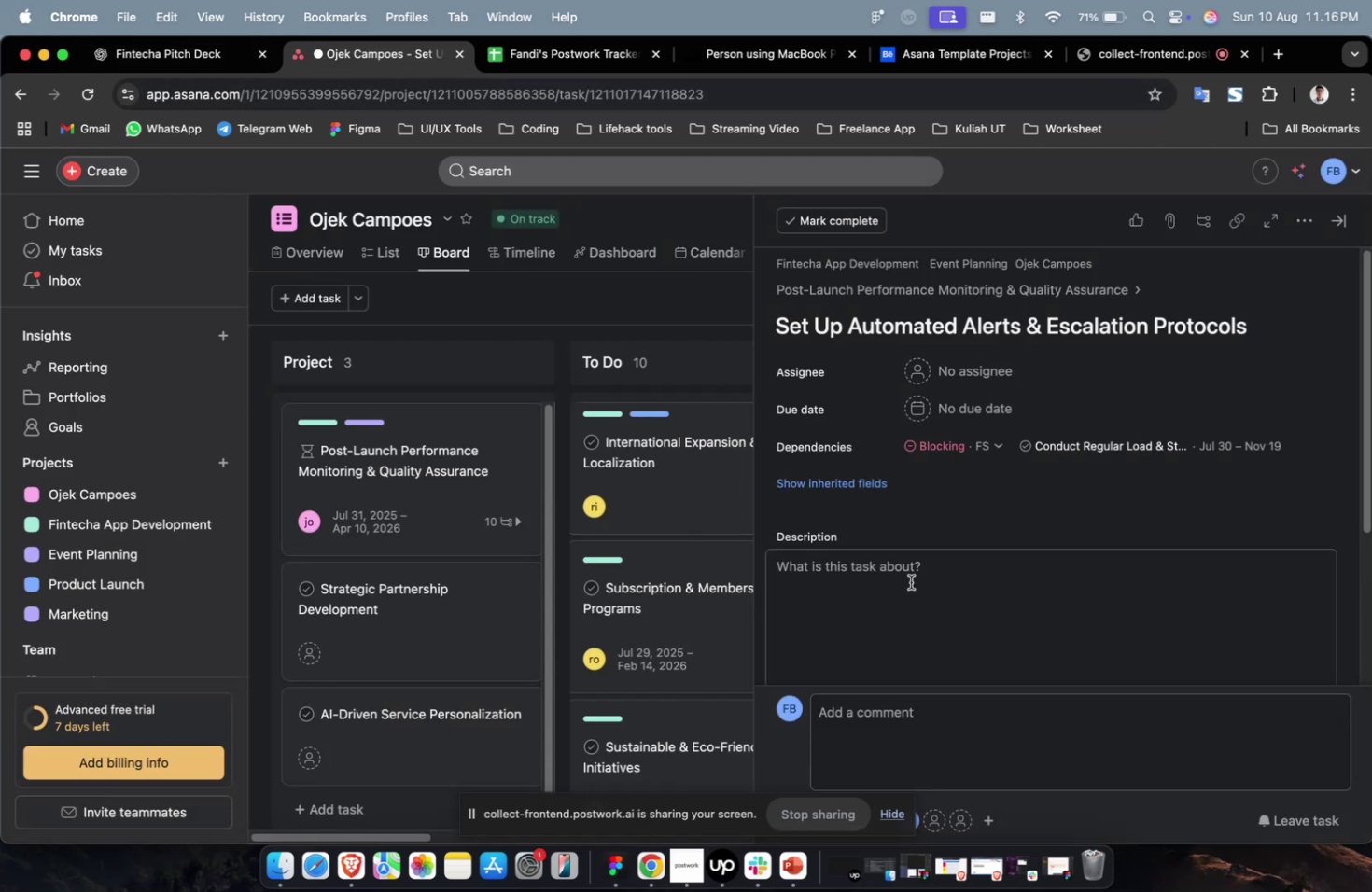 
left_click([933, 600])
 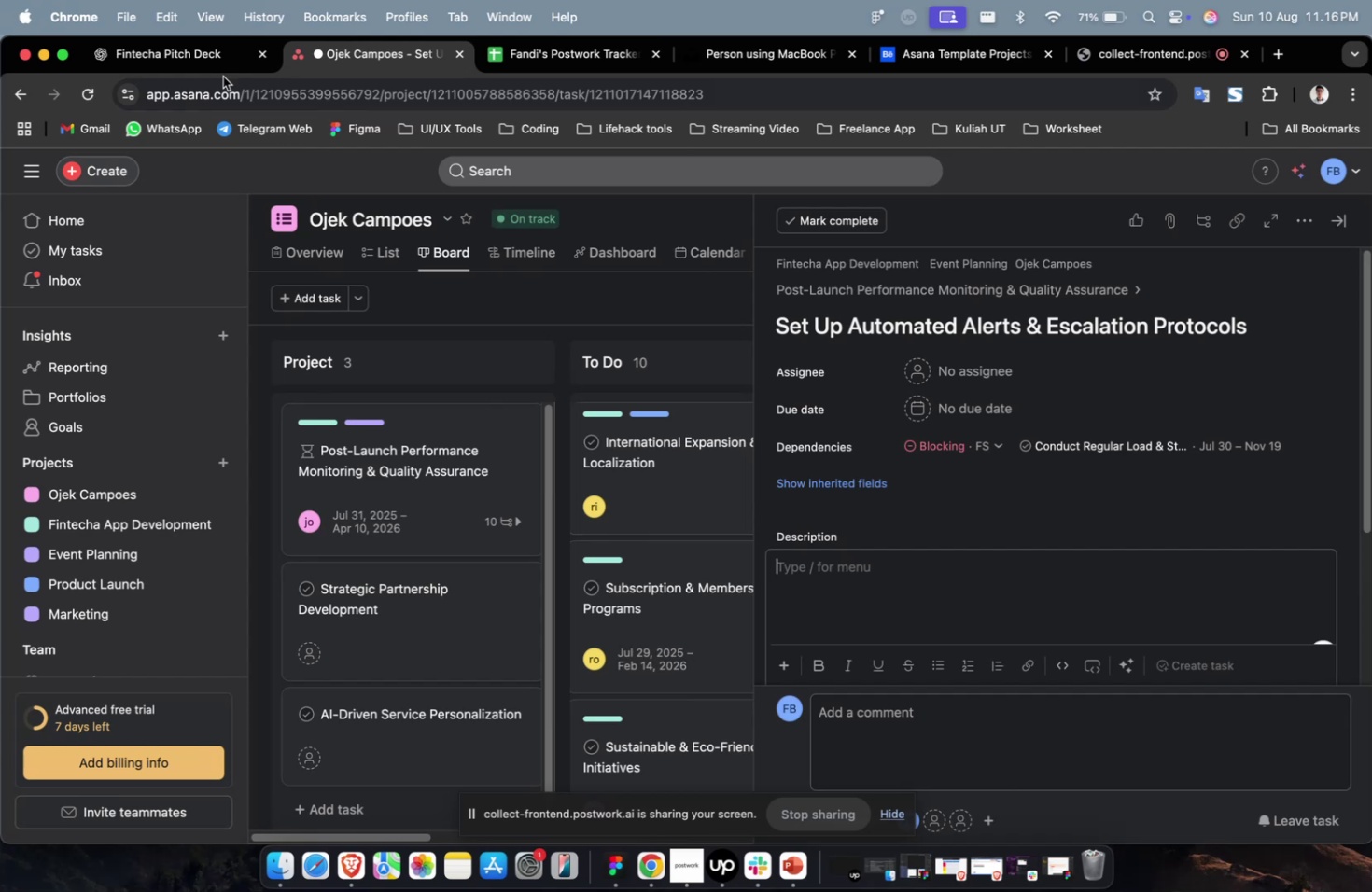 
left_click([202, 57])
 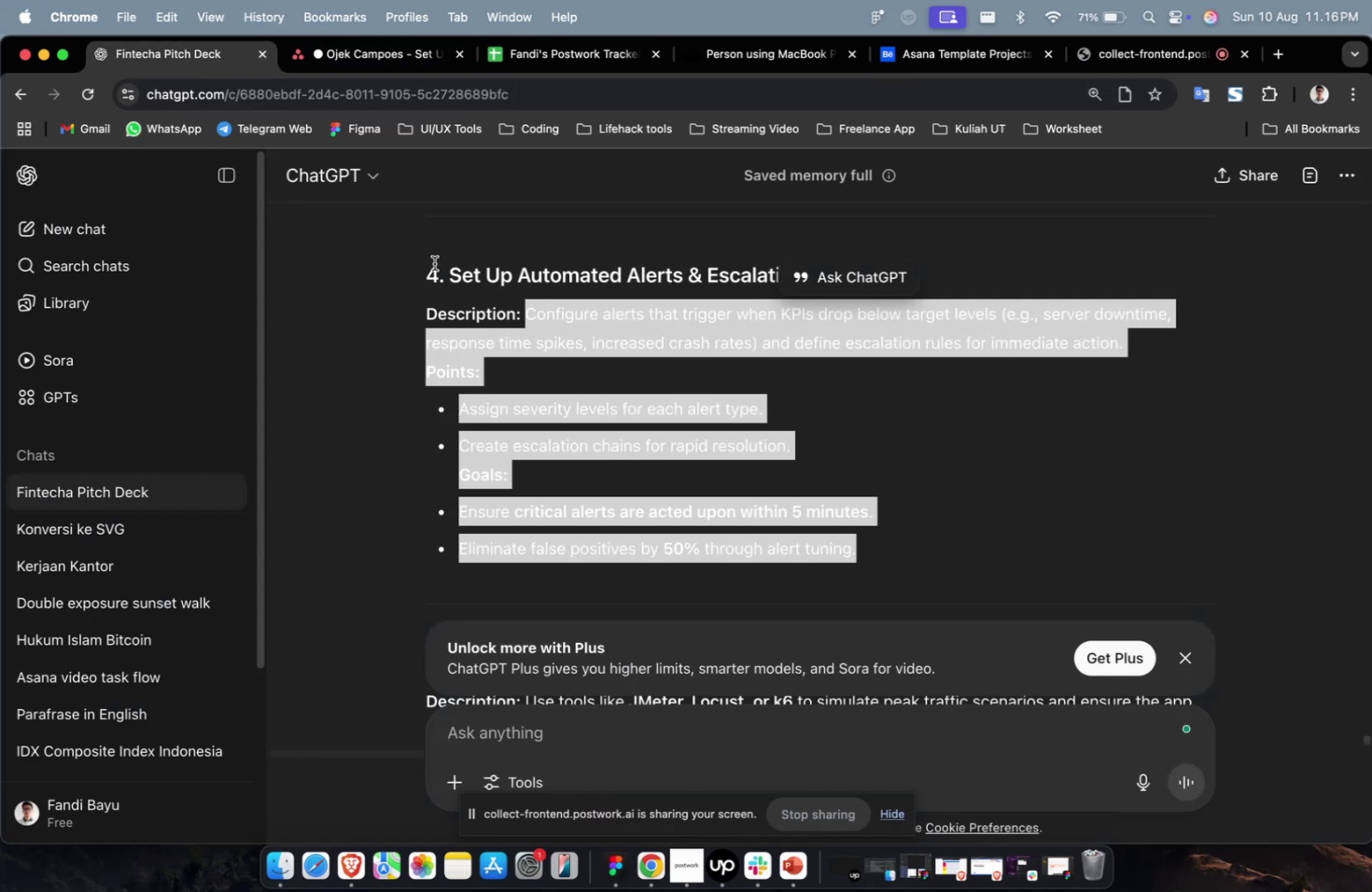 
scroll: coordinate [497, 297], scroll_direction: up, amount: 8.0
 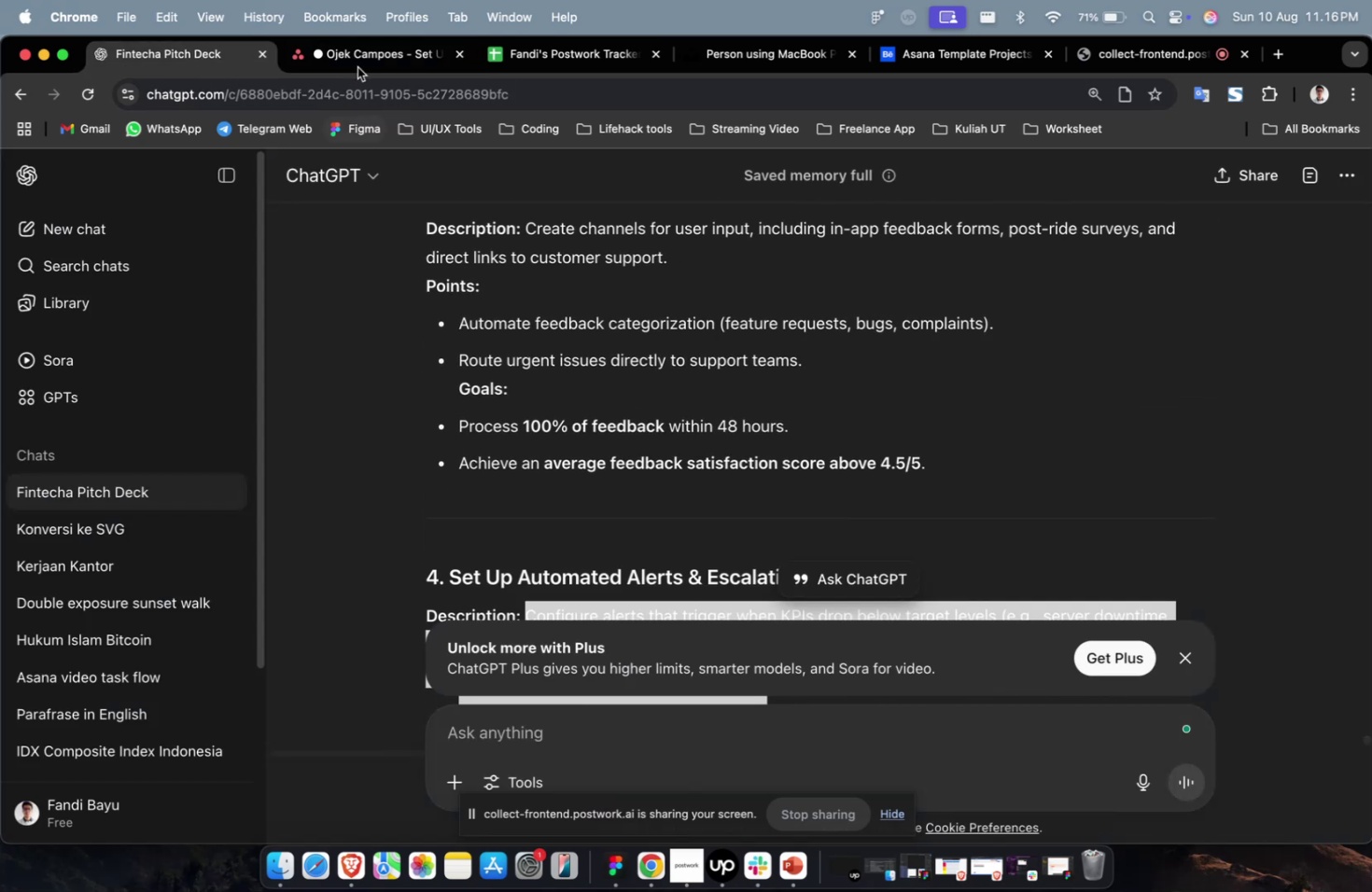 
left_click([364, 55])
 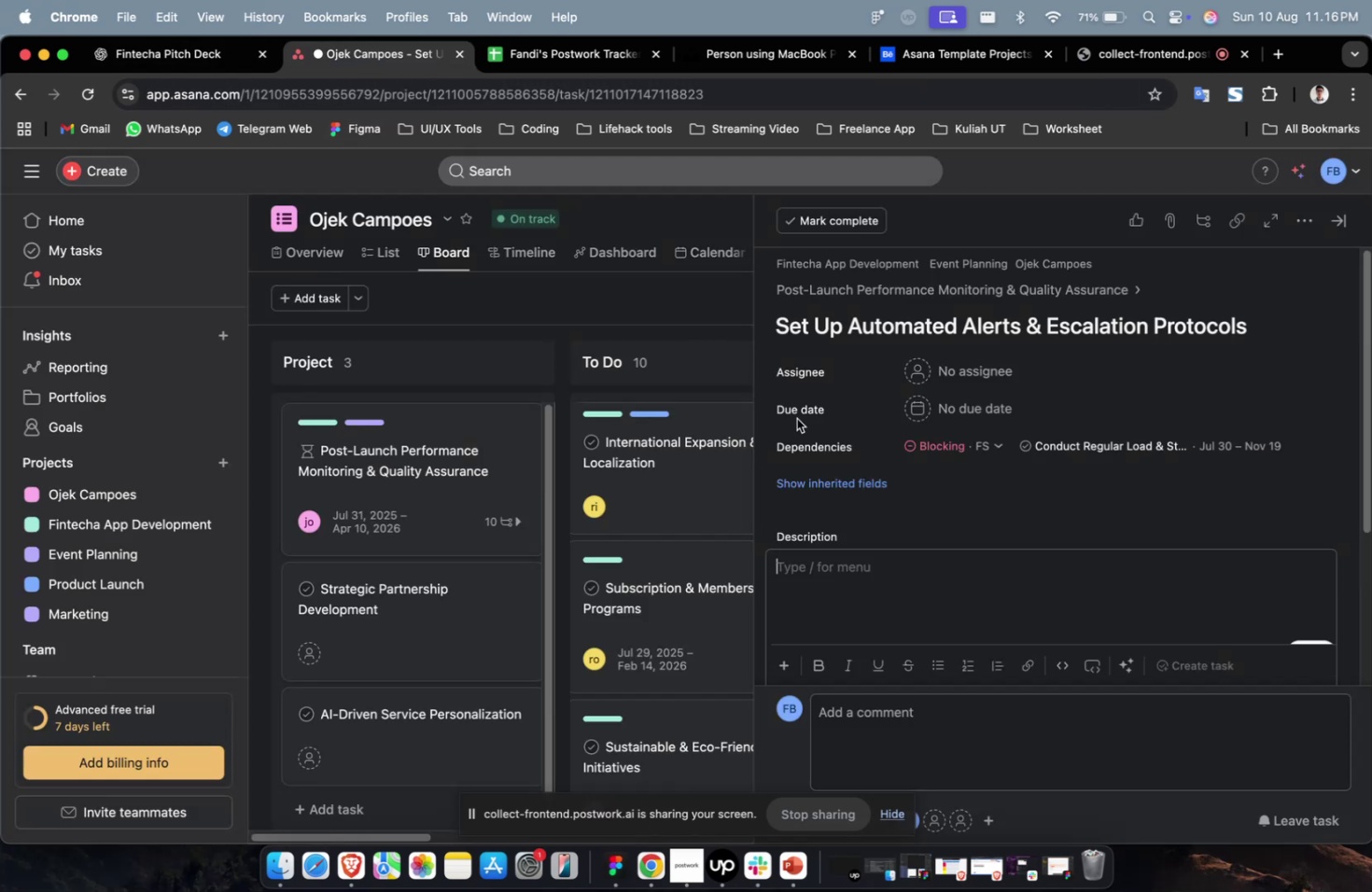 
key(Meta+CommandLeft)
 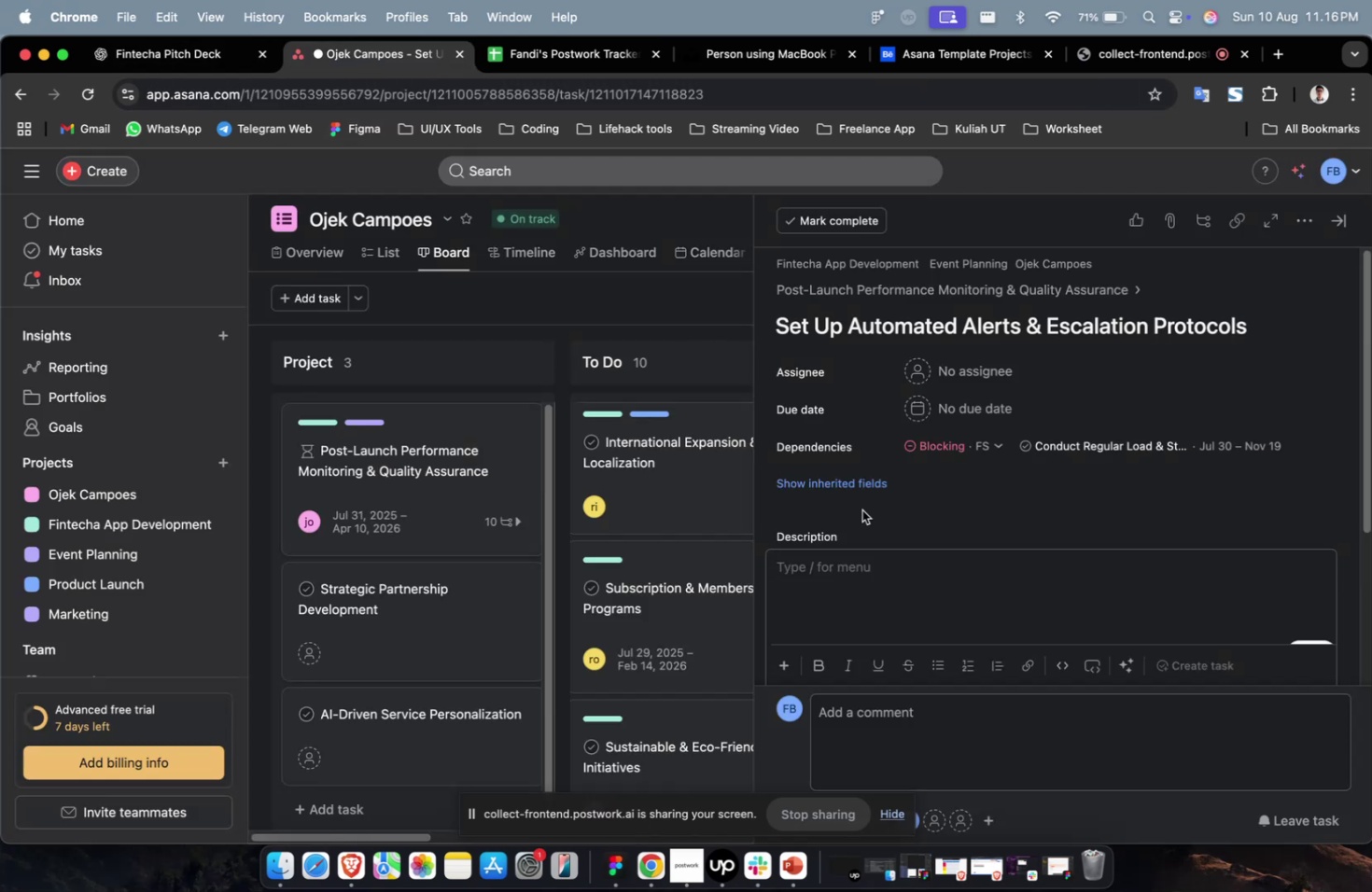 
key(Meta+V)
 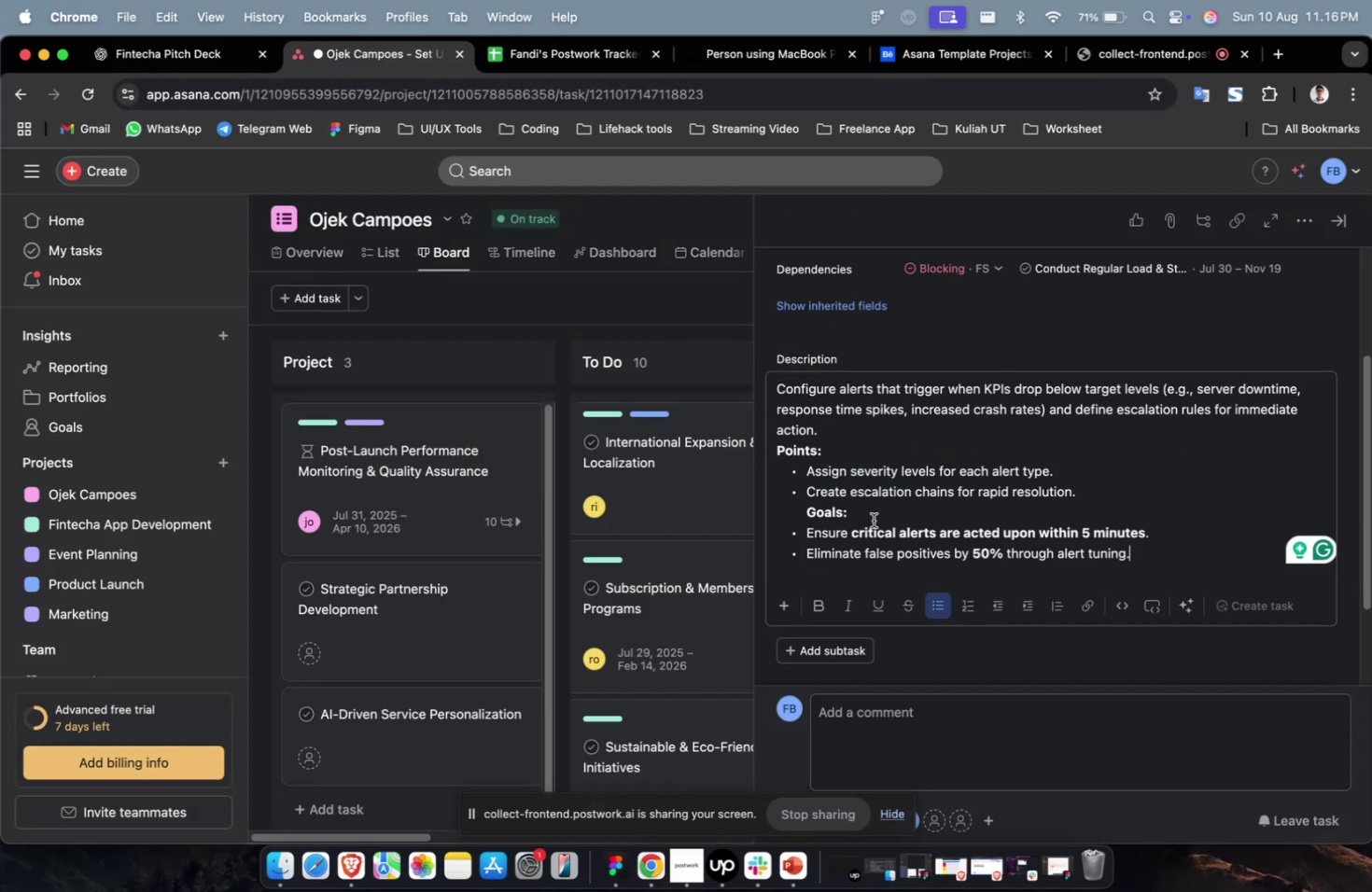 
scroll: coordinate [873, 520], scroll_direction: up, amount: 13.0
 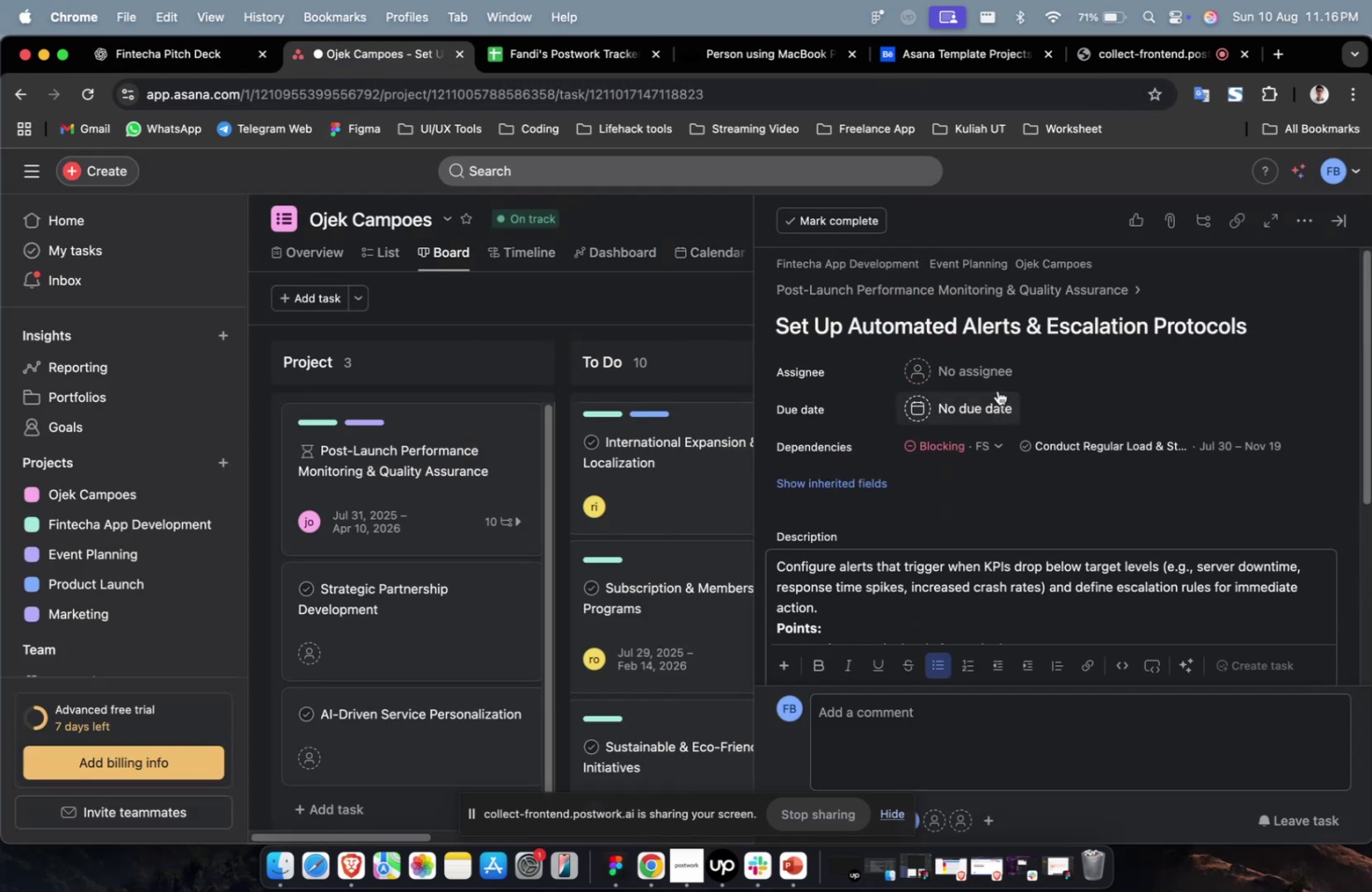 
left_click([987, 381])
 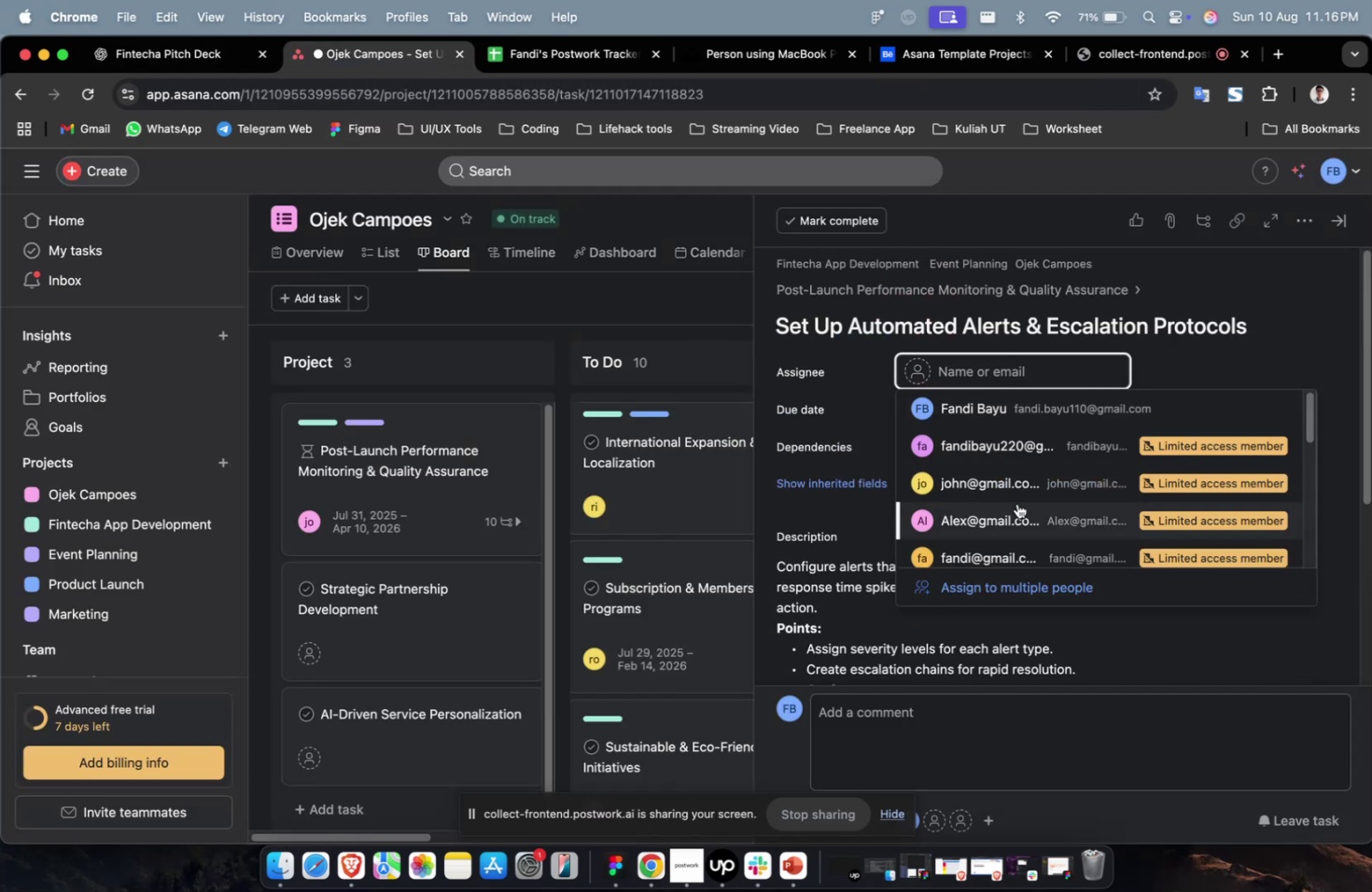 
double_click([1016, 503])
 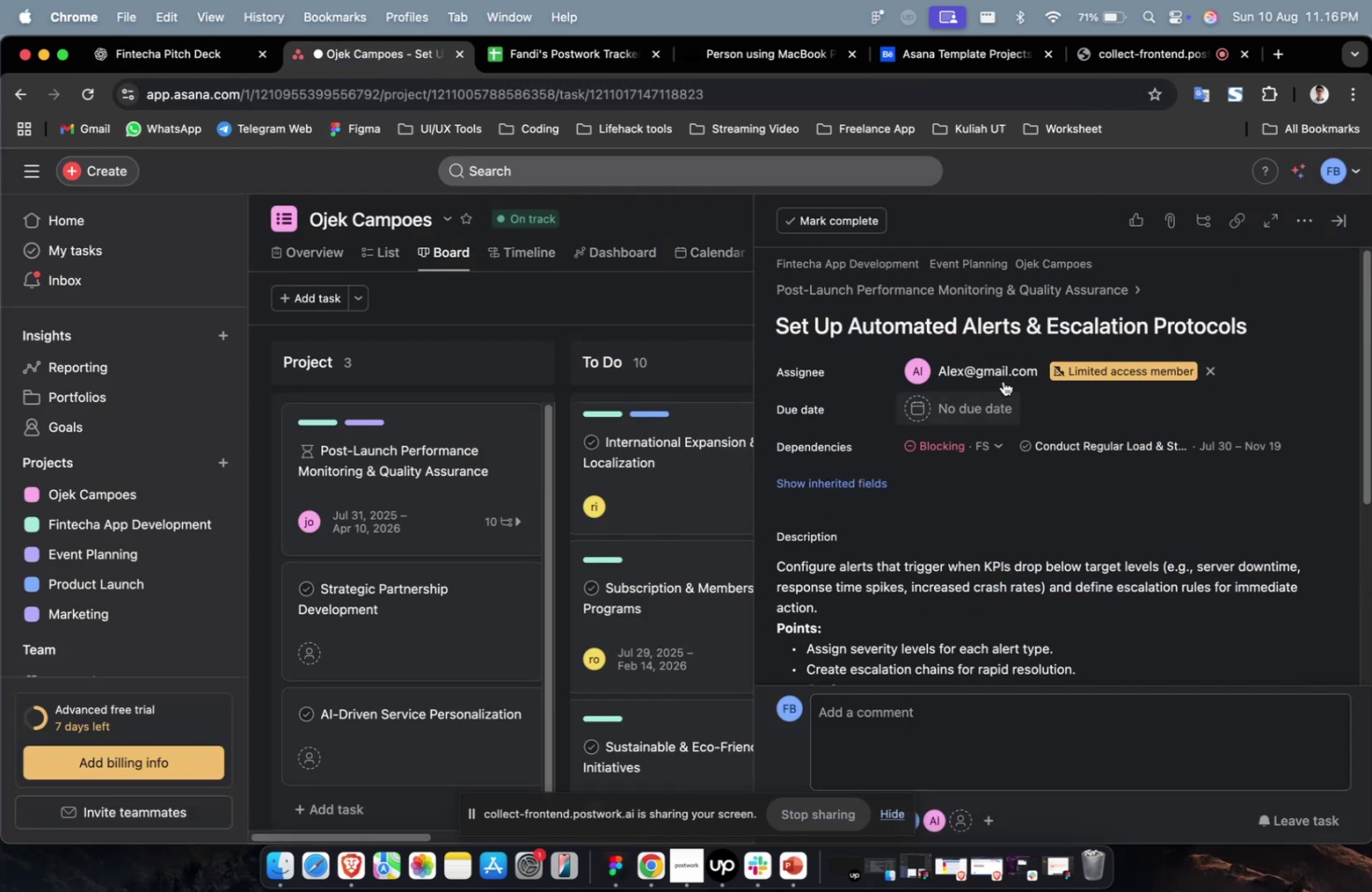 
triple_click([1002, 380])
 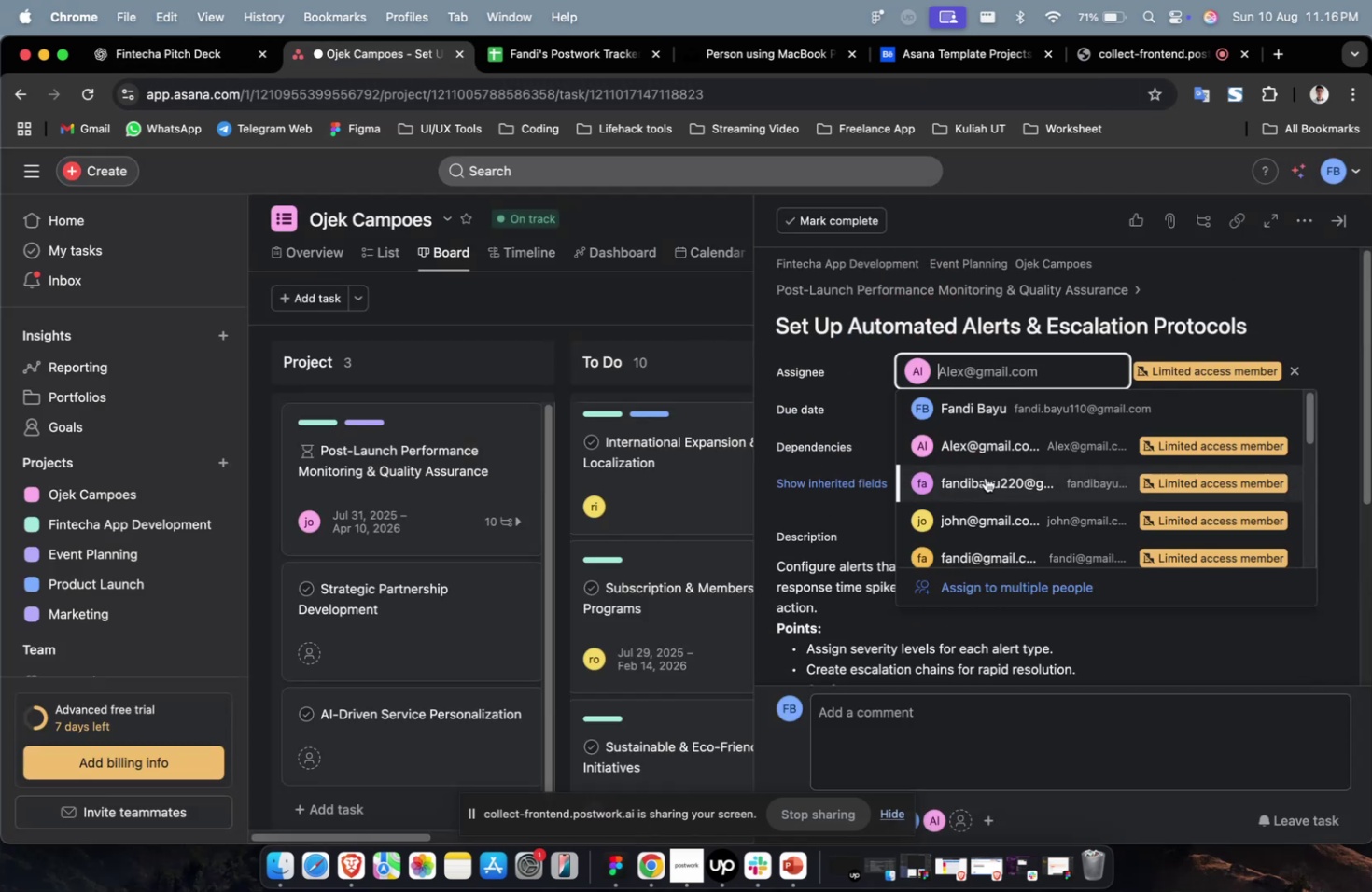 
scroll: coordinate [985, 478], scroll_direction: down, amount: 13.0
 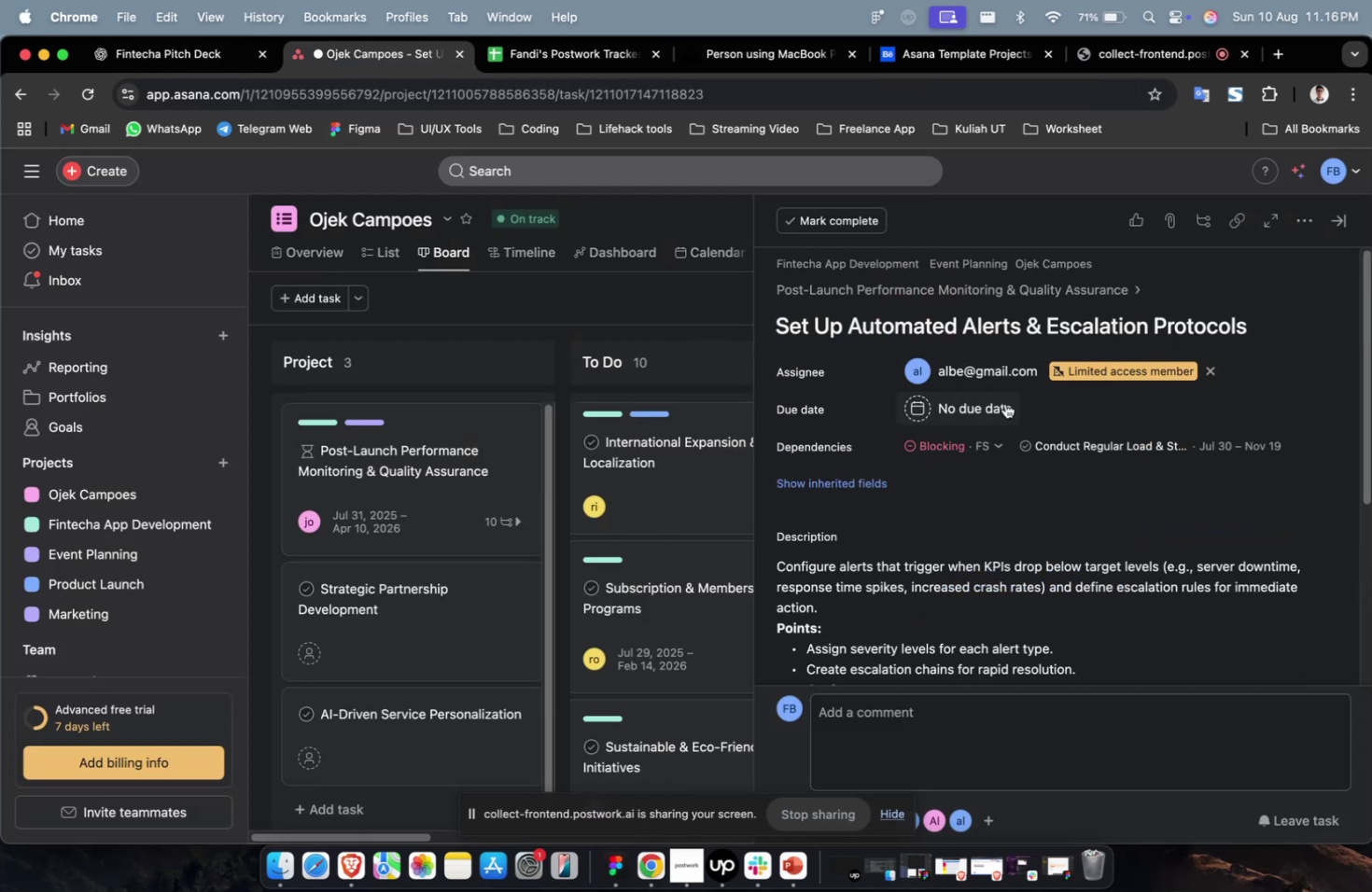 
double_click([1001, 399])
 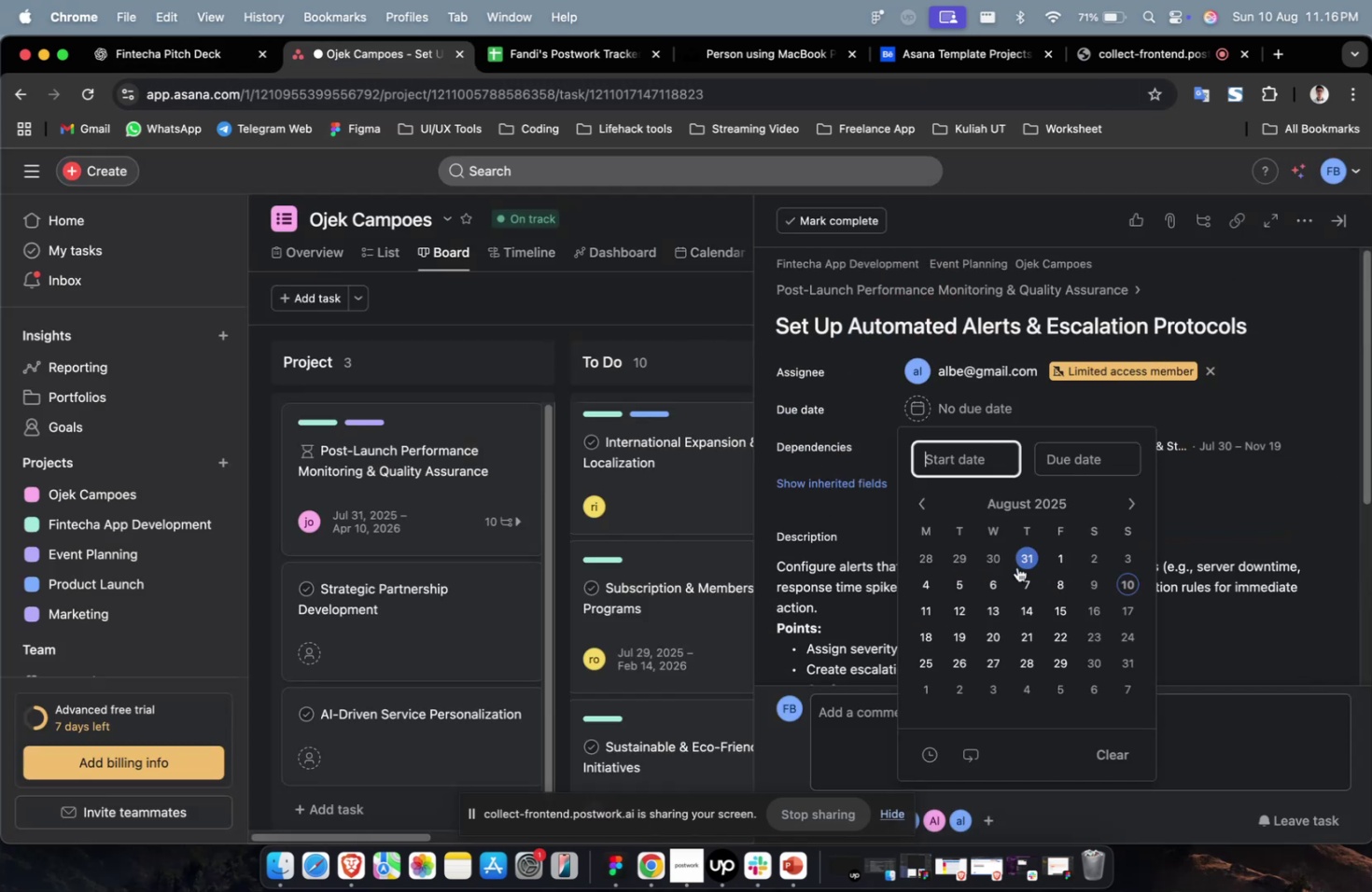 
triple_click([999, 586])
 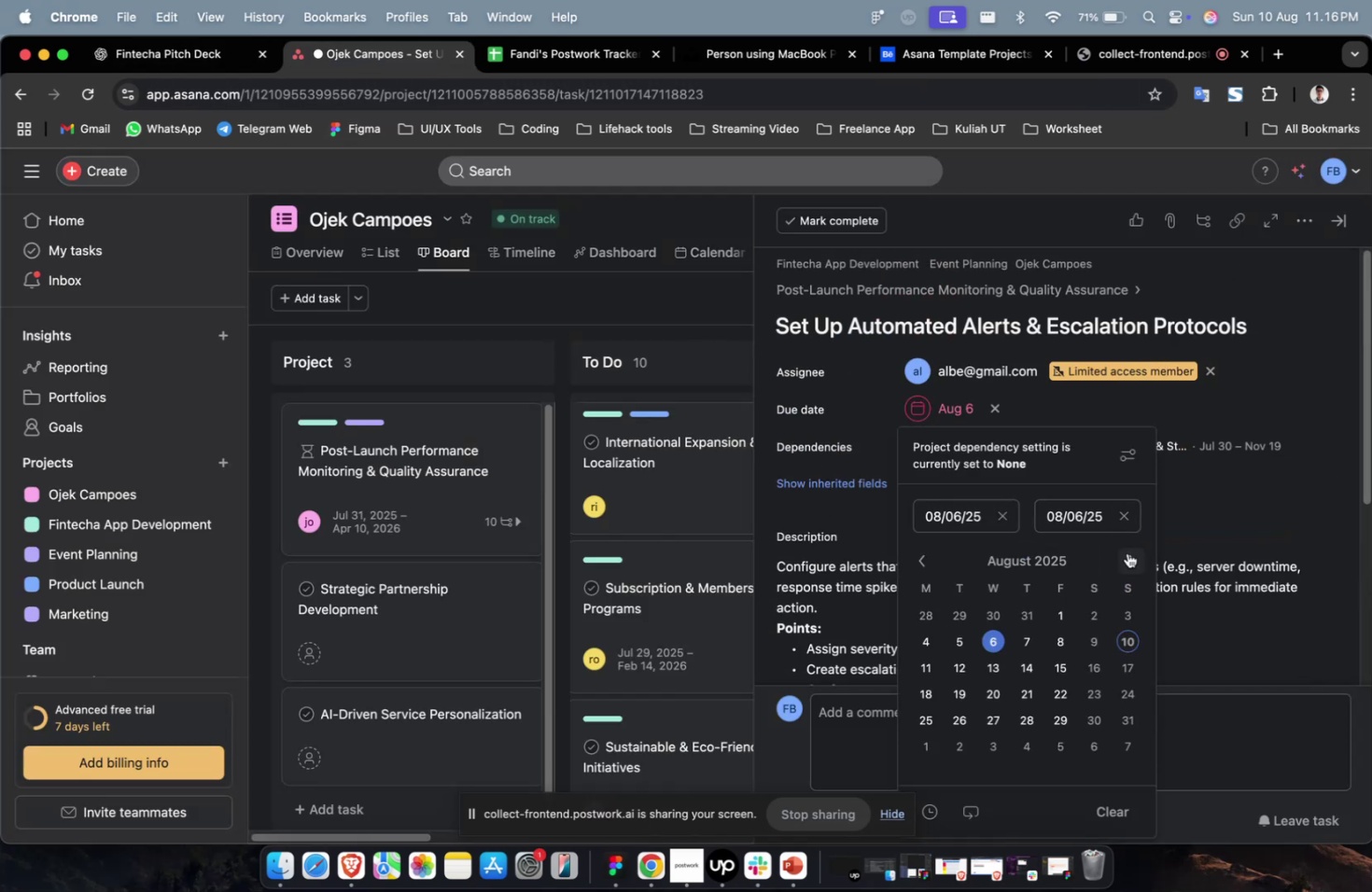 
left_click([1127, 558])
 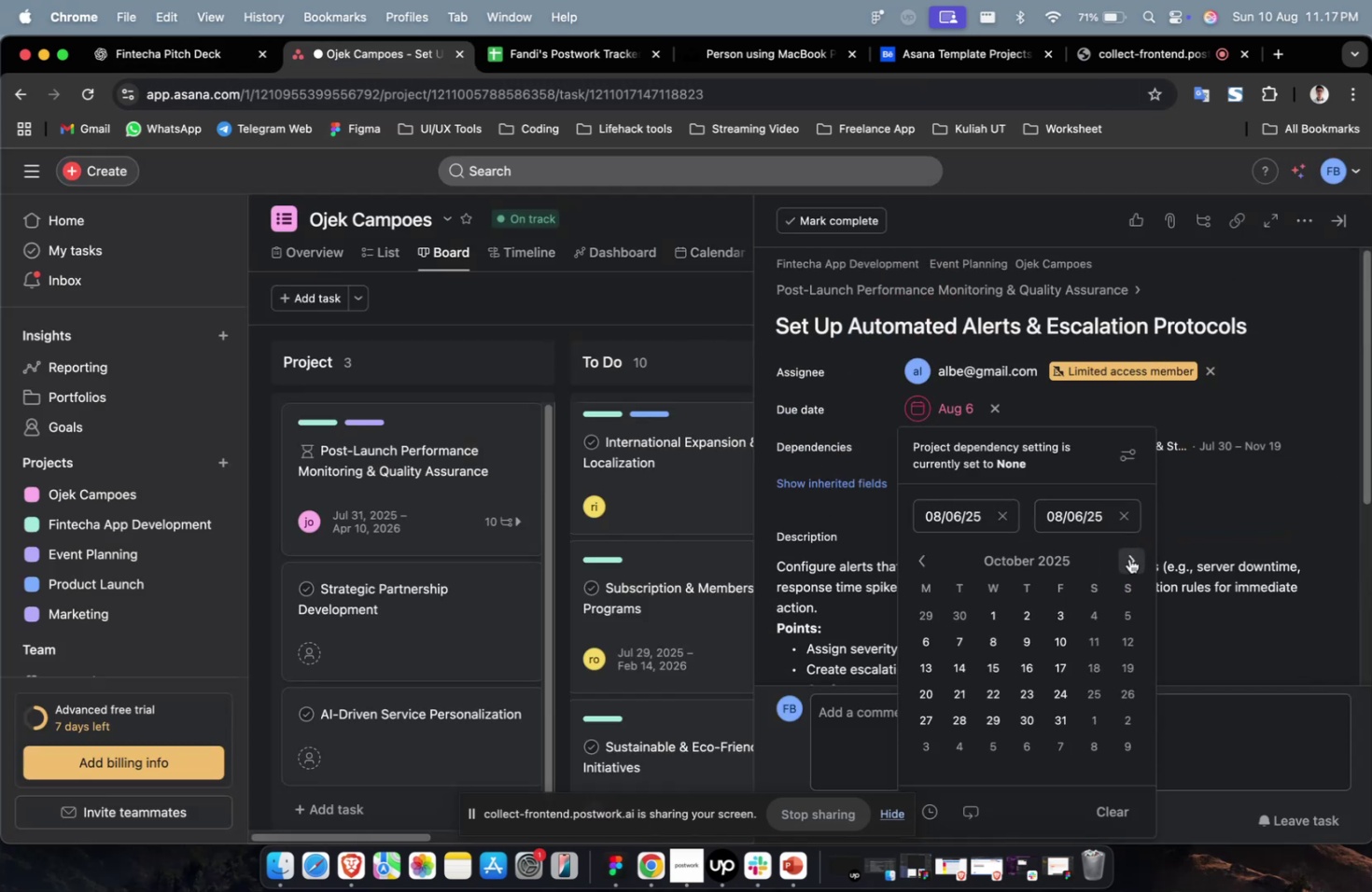 
triple_click([1128, 558])
 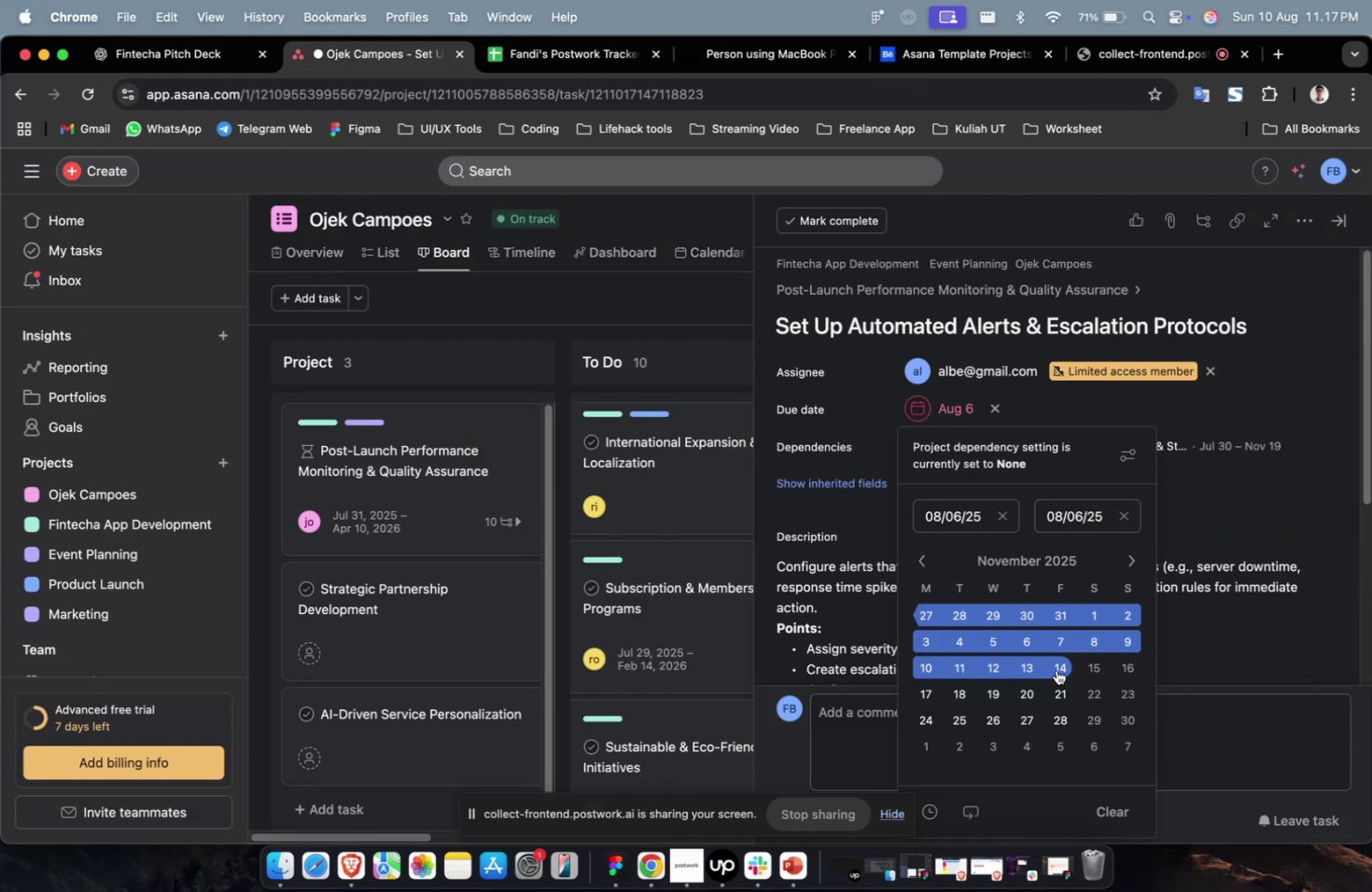 
triple_click([1057, 667])
 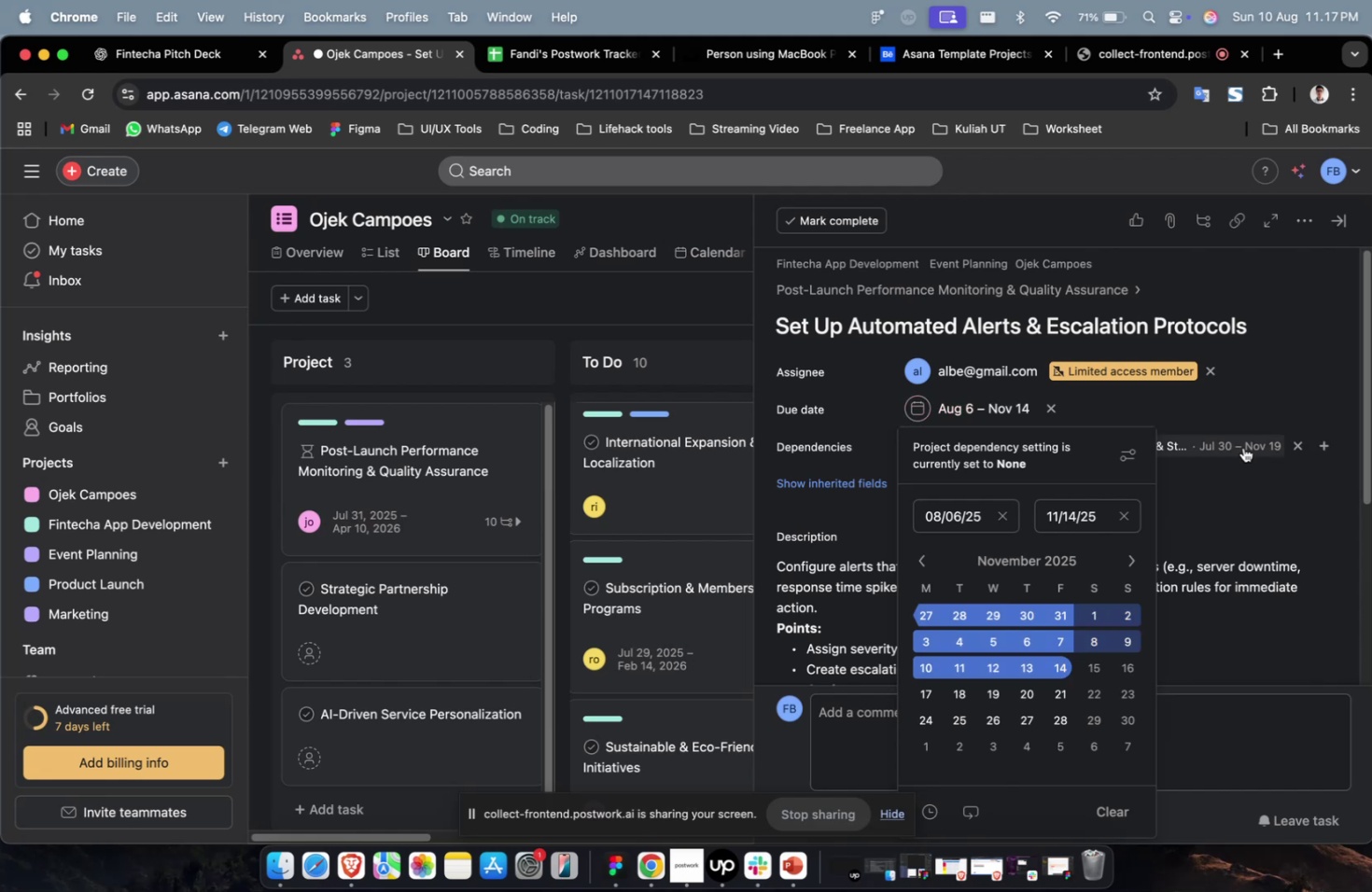 
triple_click([1242, 447])
 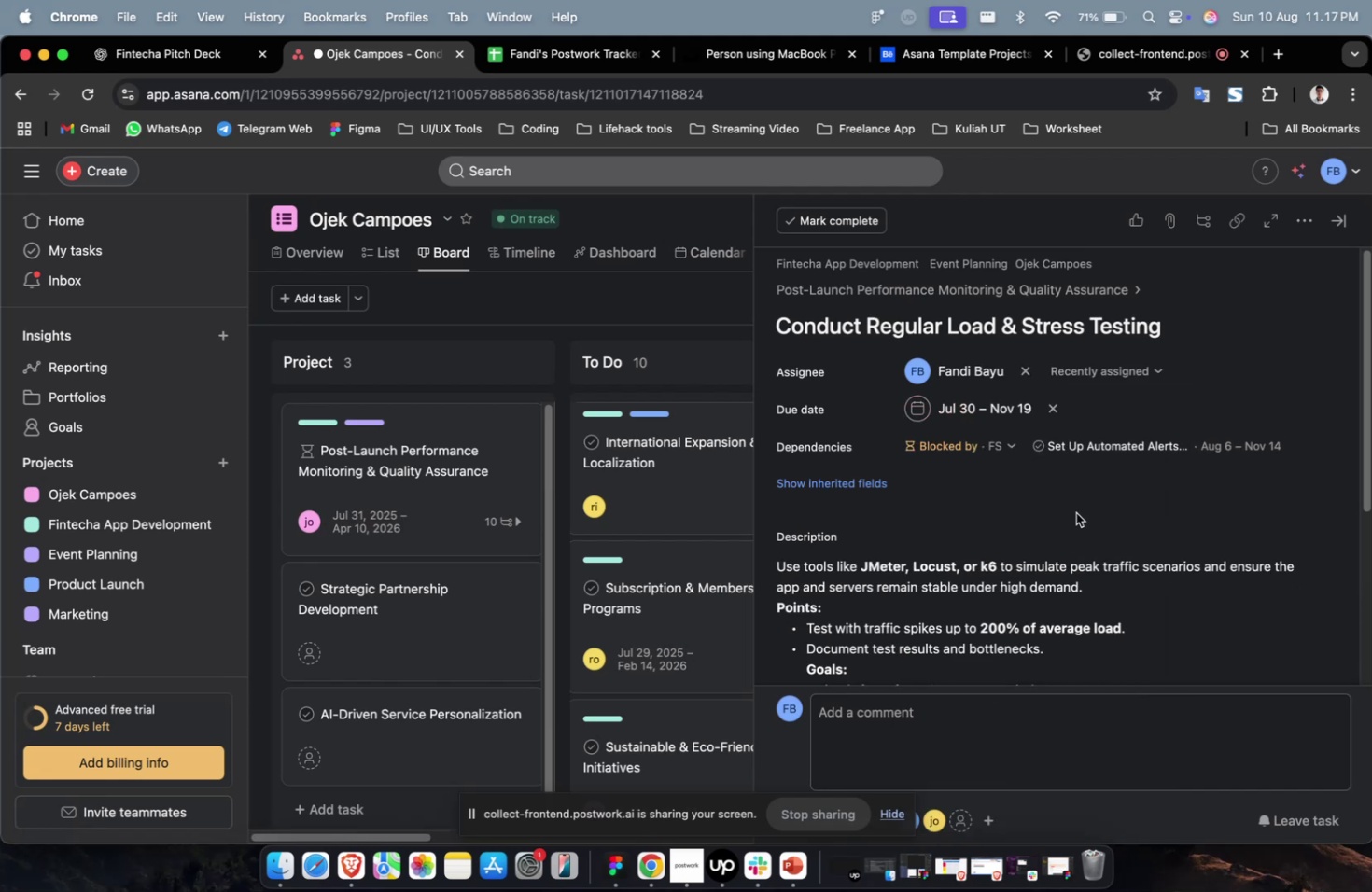 
scroll: coordinate [1075, 512], scroll_direction: down, amount: 1.0
 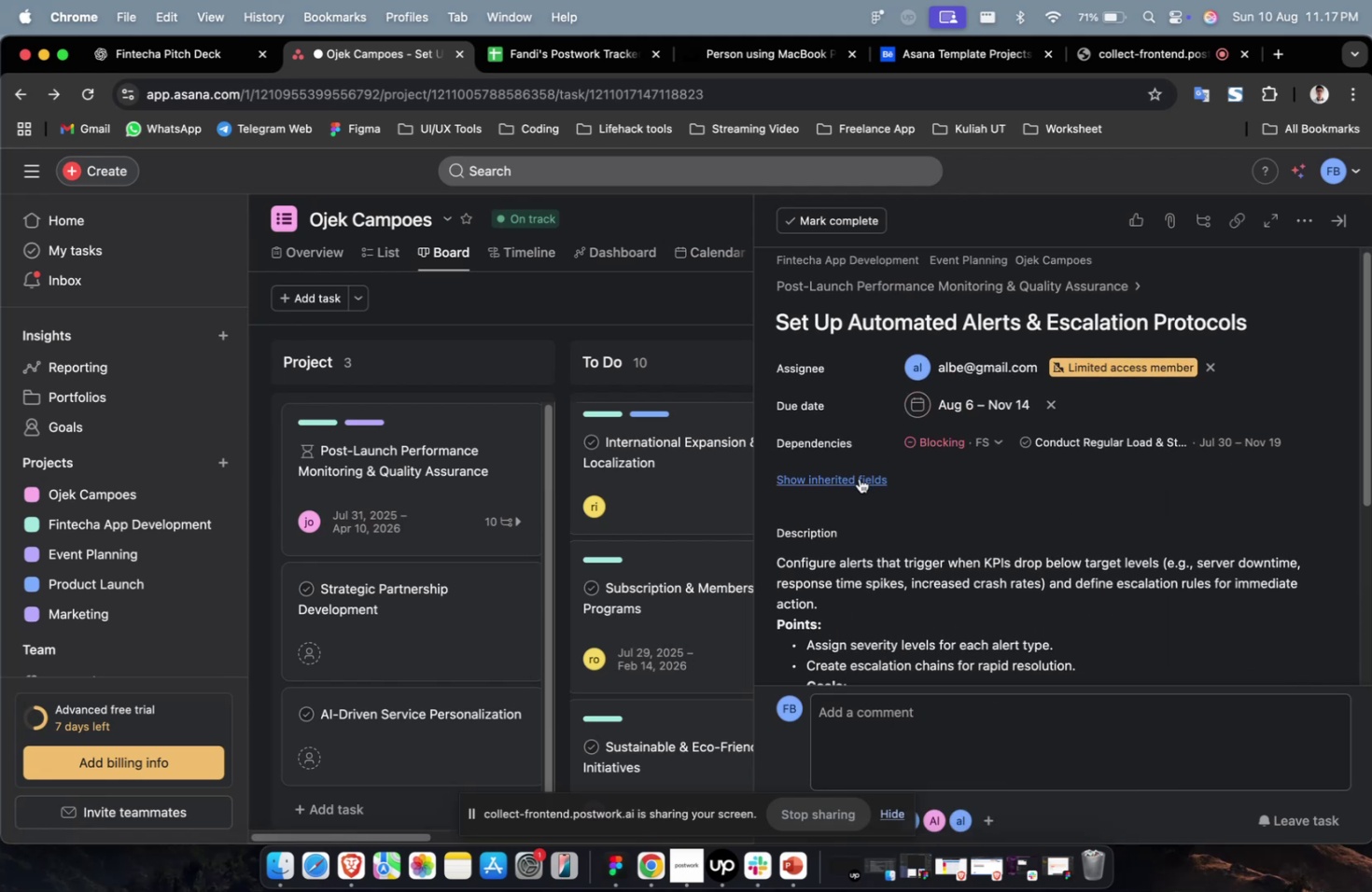 
left_click([858, 479])
 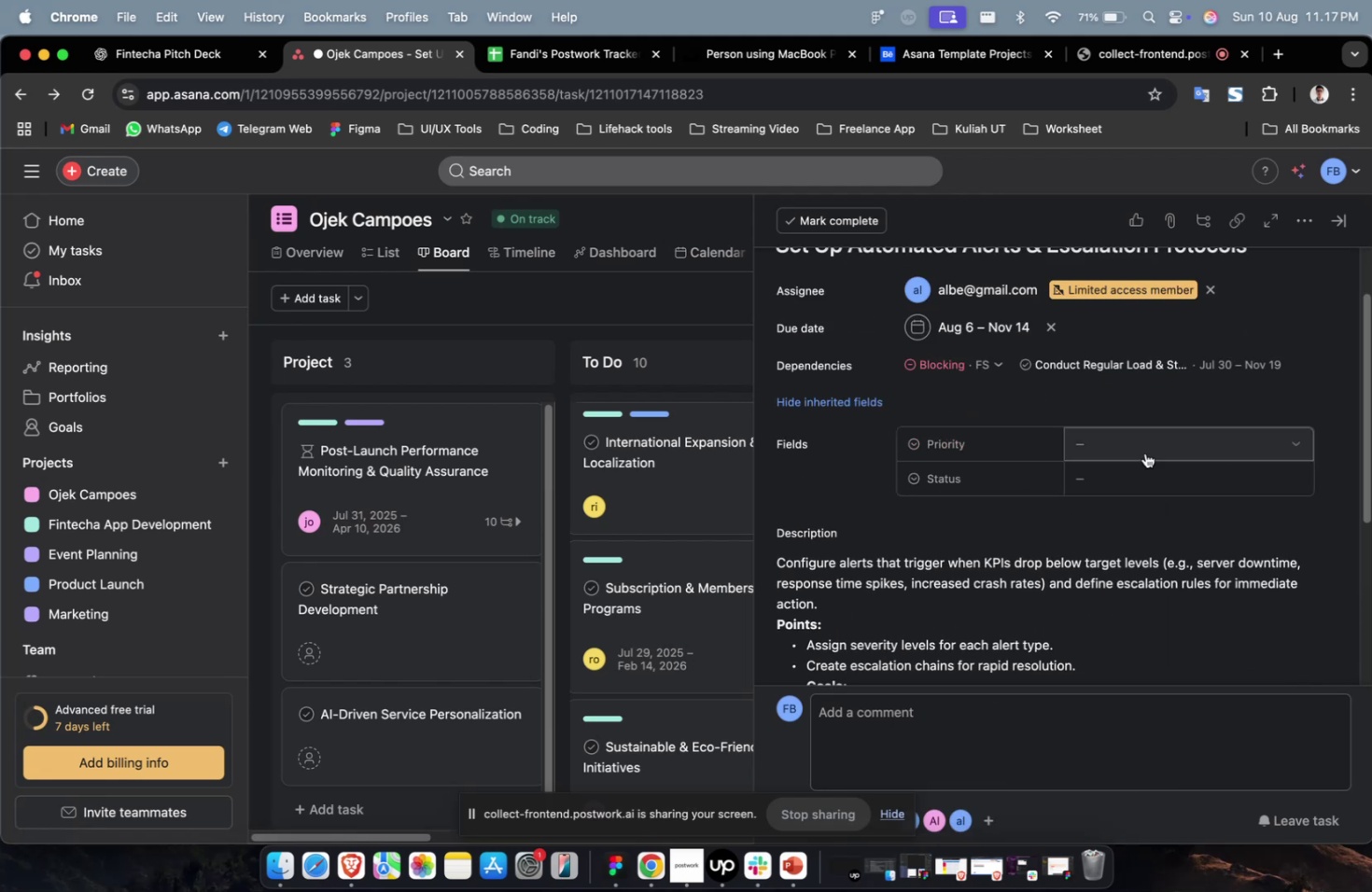 
double_click([1145, 449])
 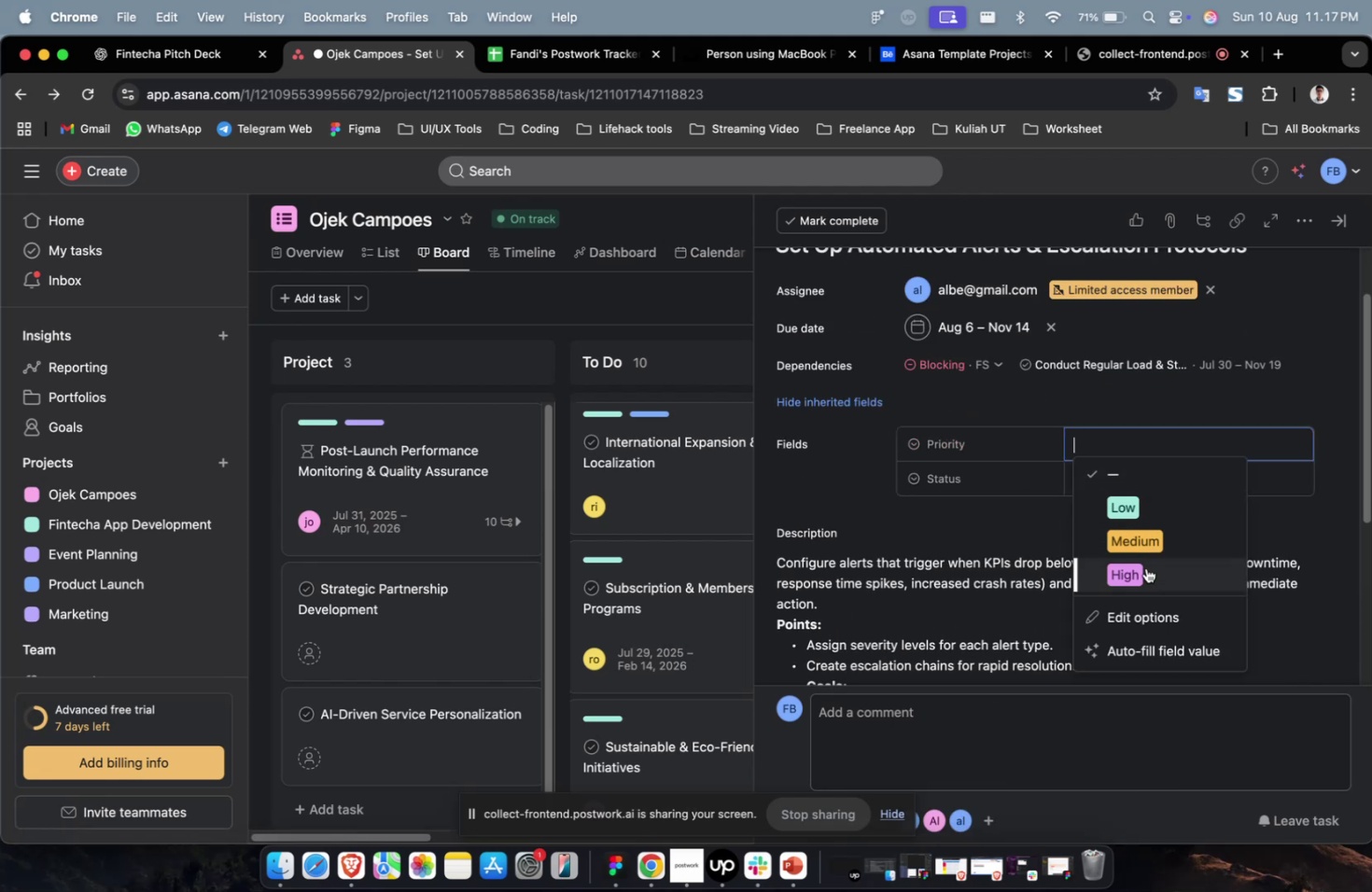 
triple_click([1145, 567])
 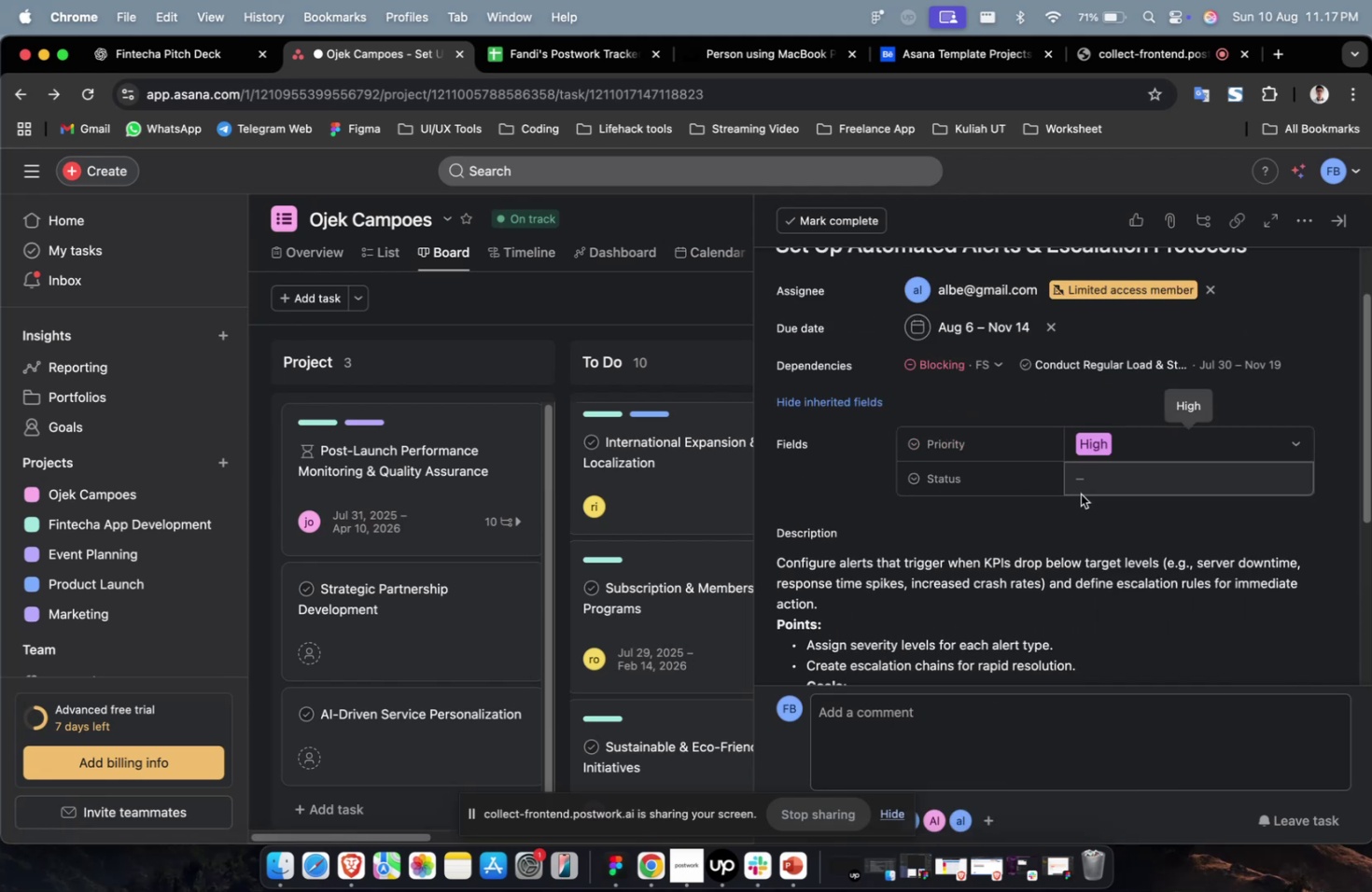 
mouse_move([1116, 495])
 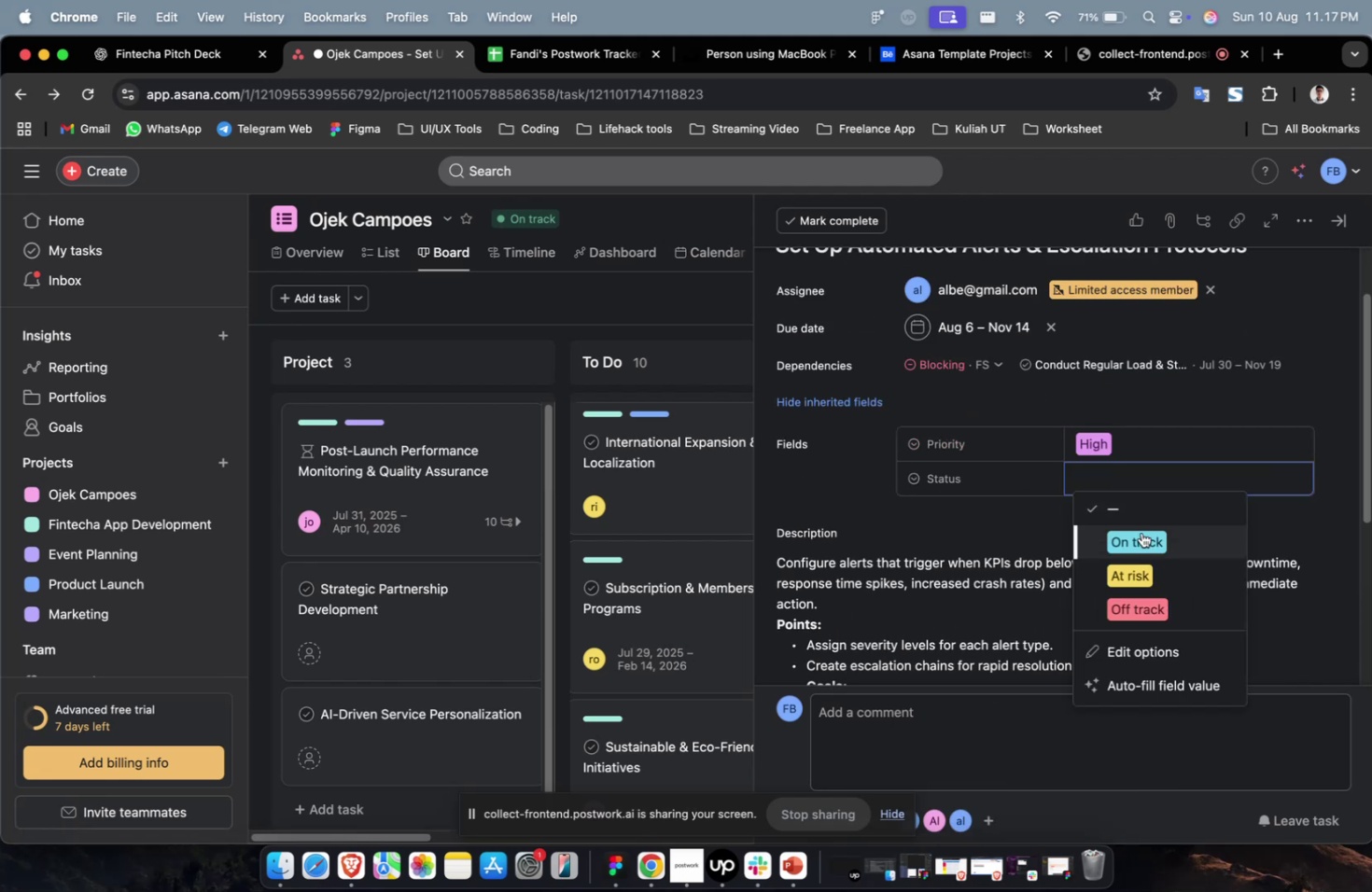 
left_click([1141, 532])
 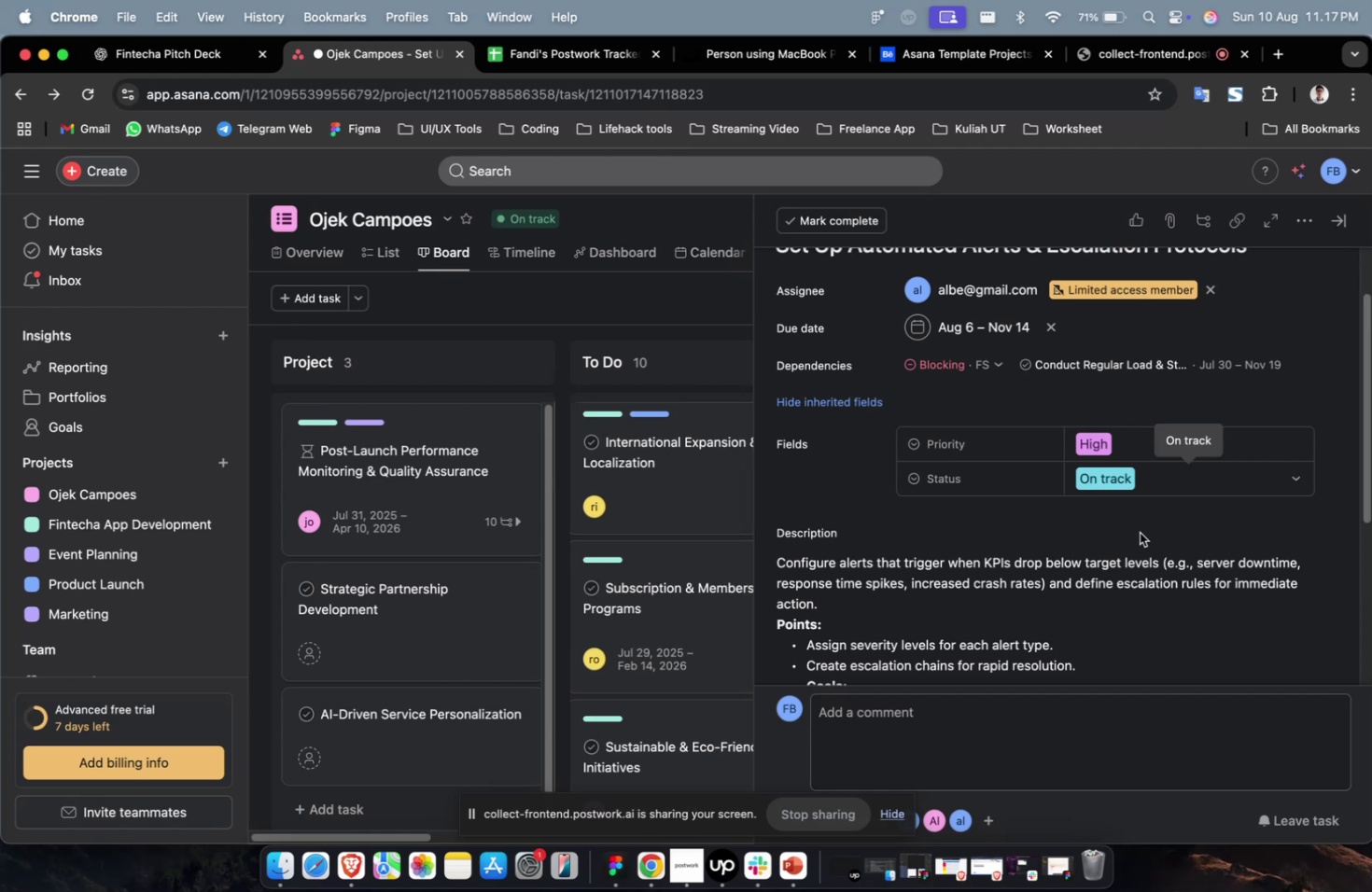 
wait(21.86)
 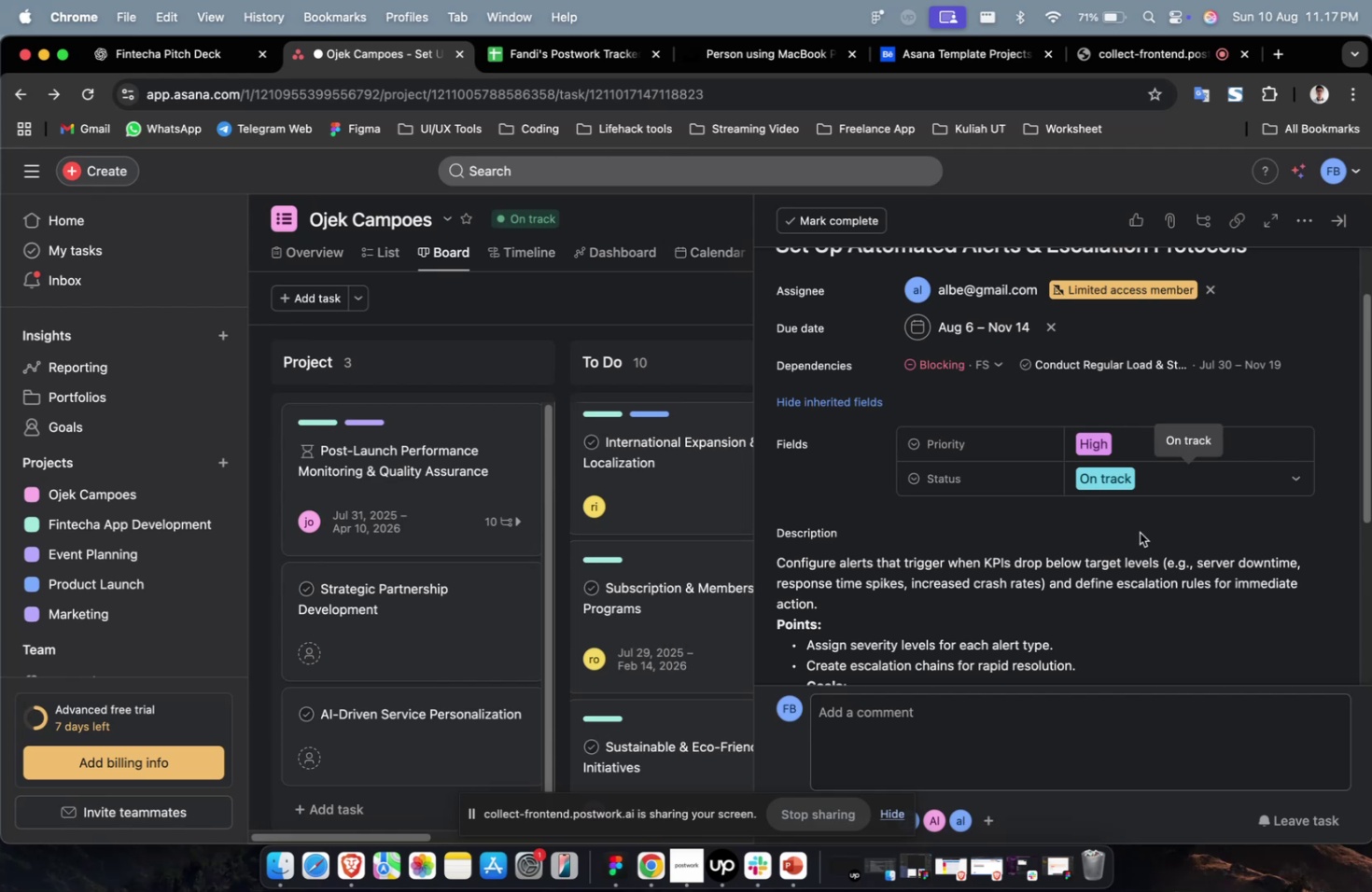 
scroll: coordinate [968, 397], scroll_direction: down, amount: 52.0
 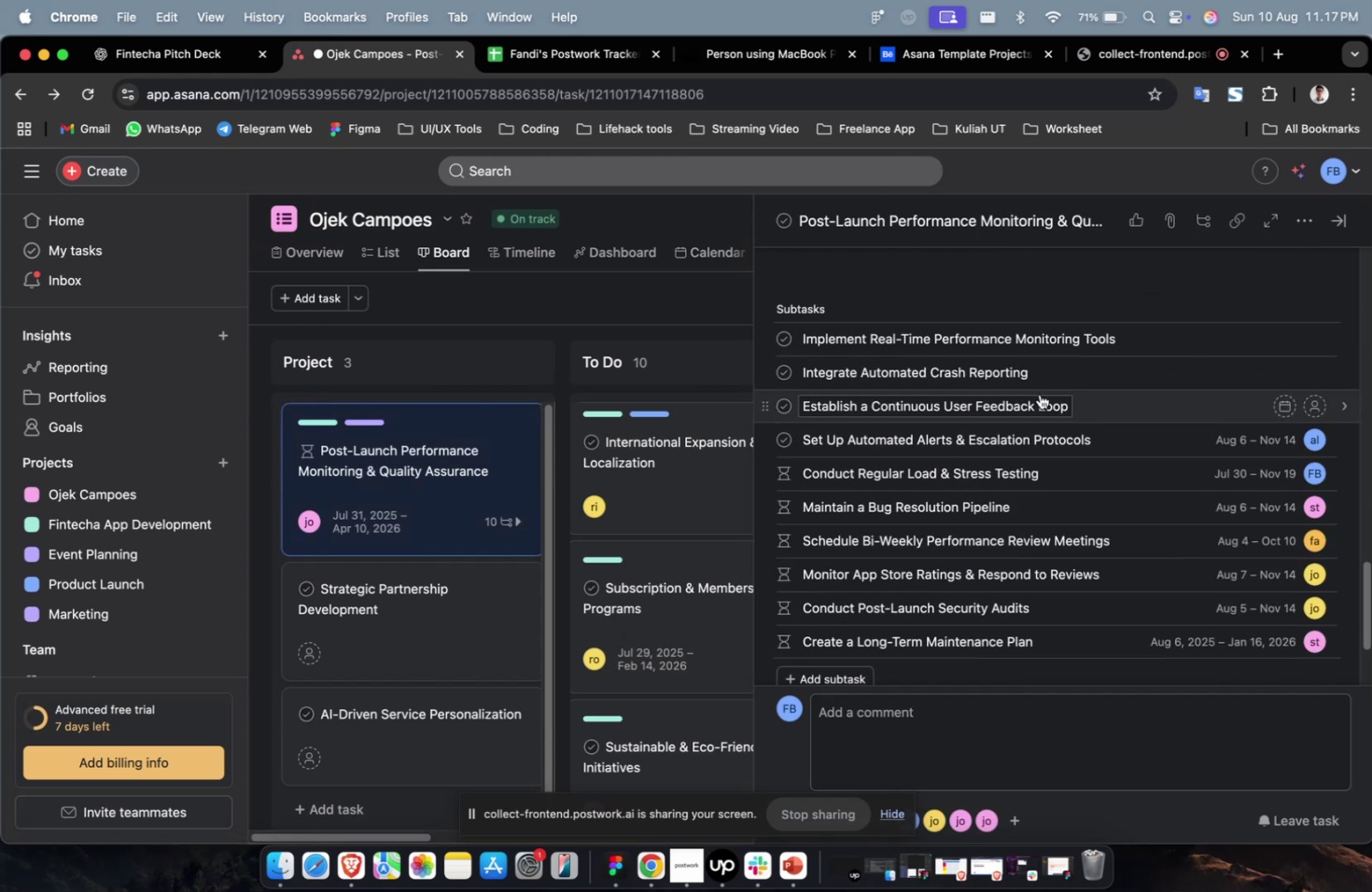 
left_click([1111, 402])
 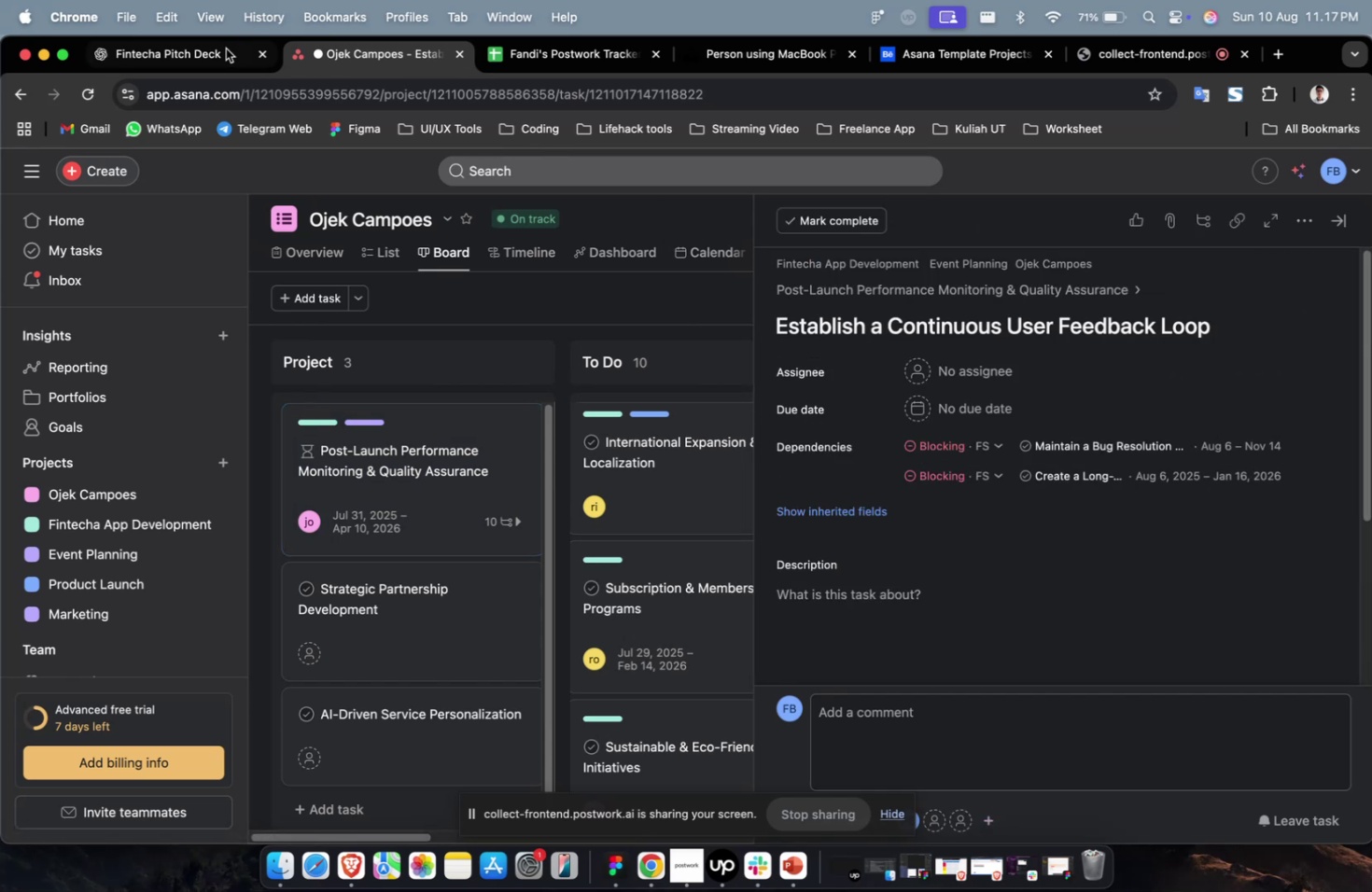 
left_click([186, 51])
 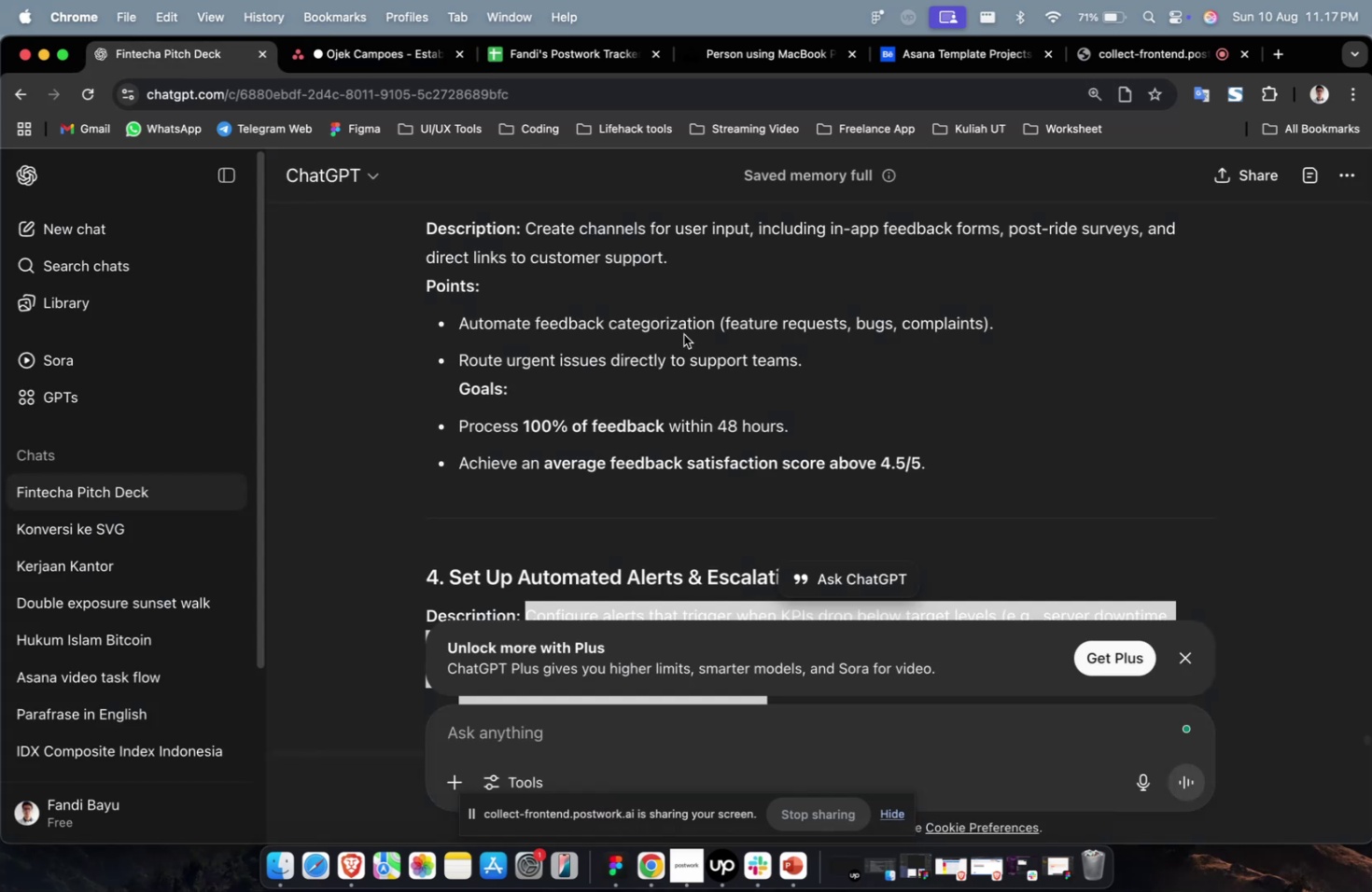 
scroll: coordinate [719, 352], scroll_direction: up, amount: 5.0
 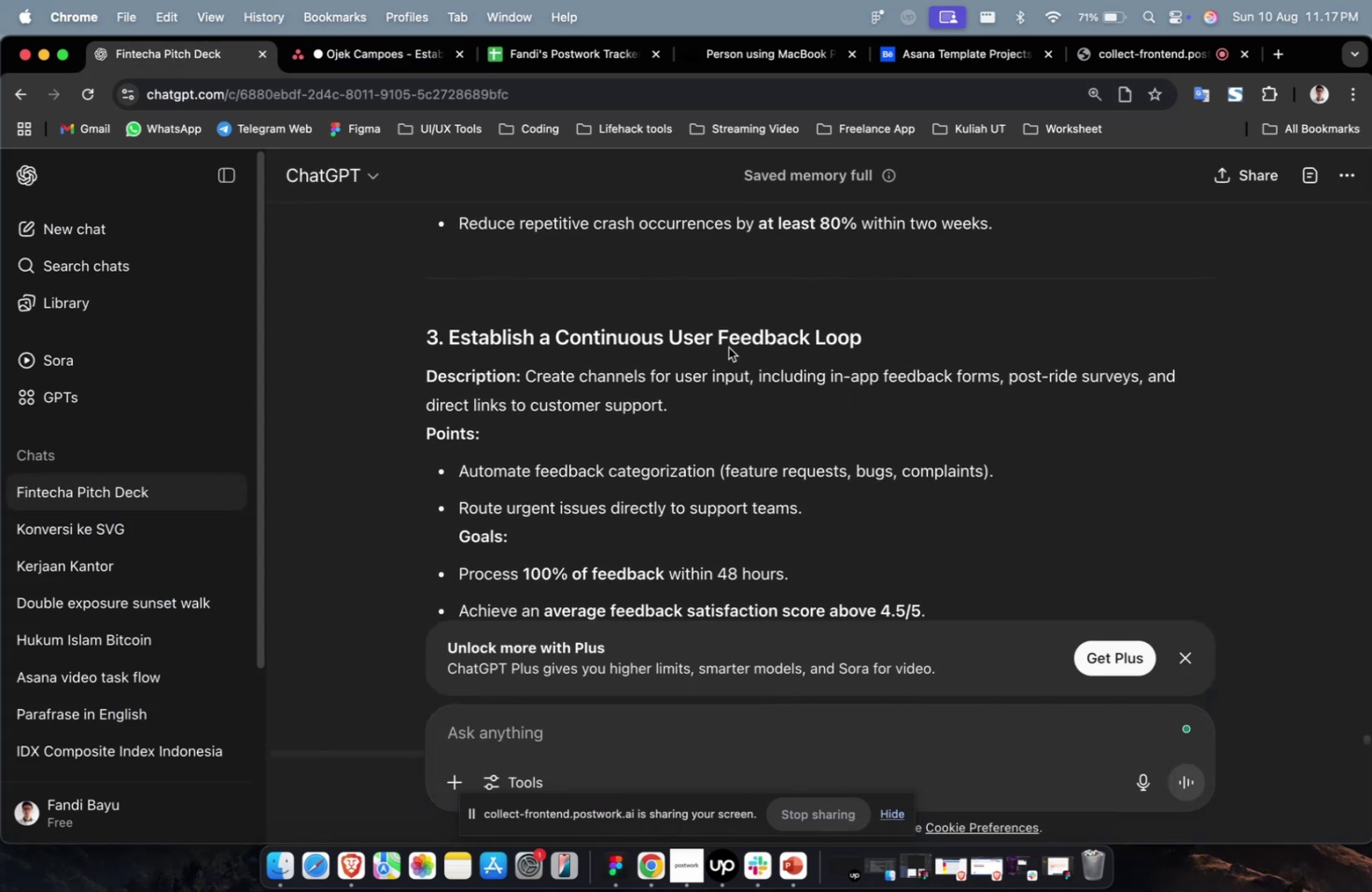 
left_click([346, 64])
 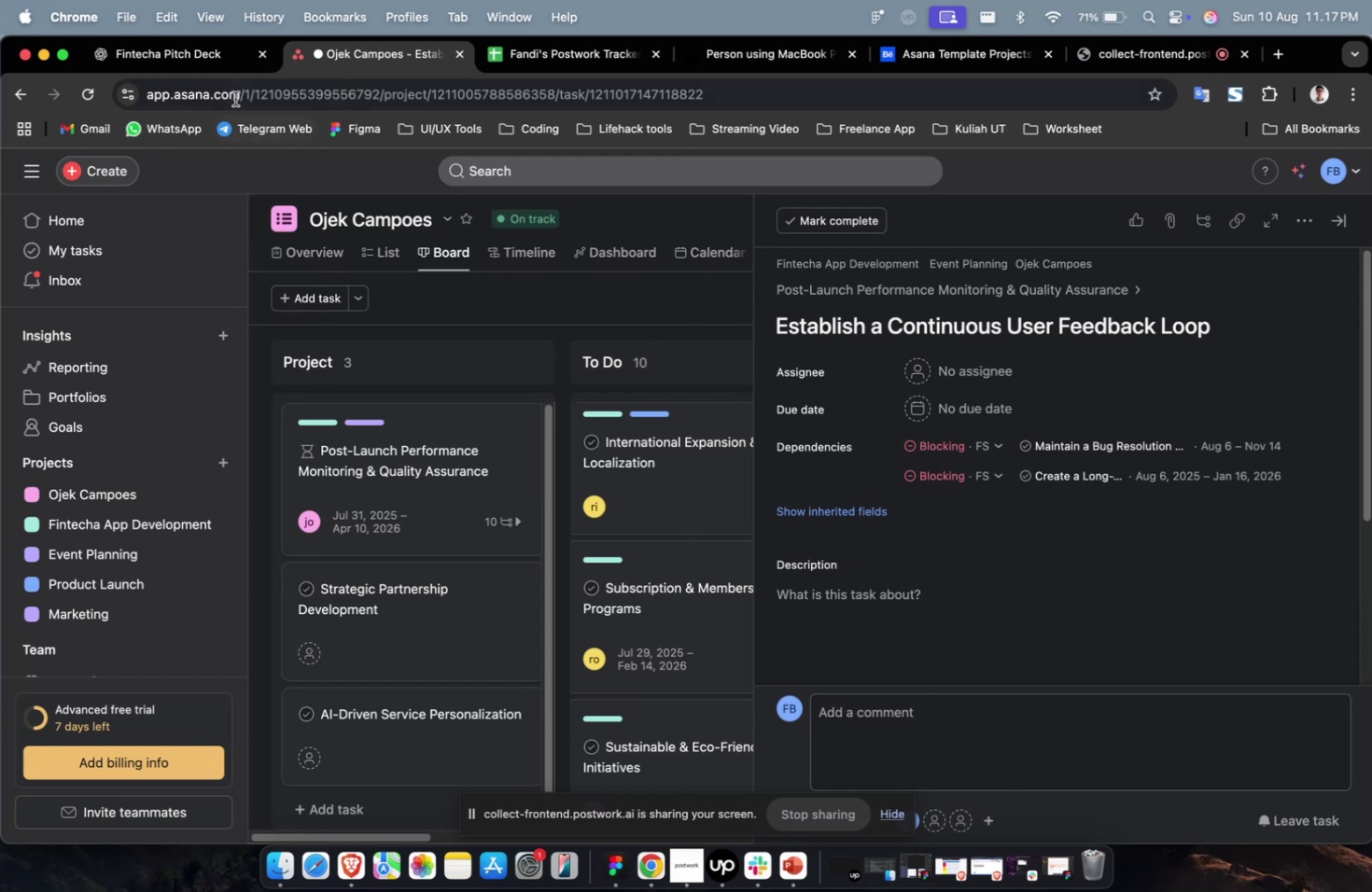 
left_click([196, 57])
 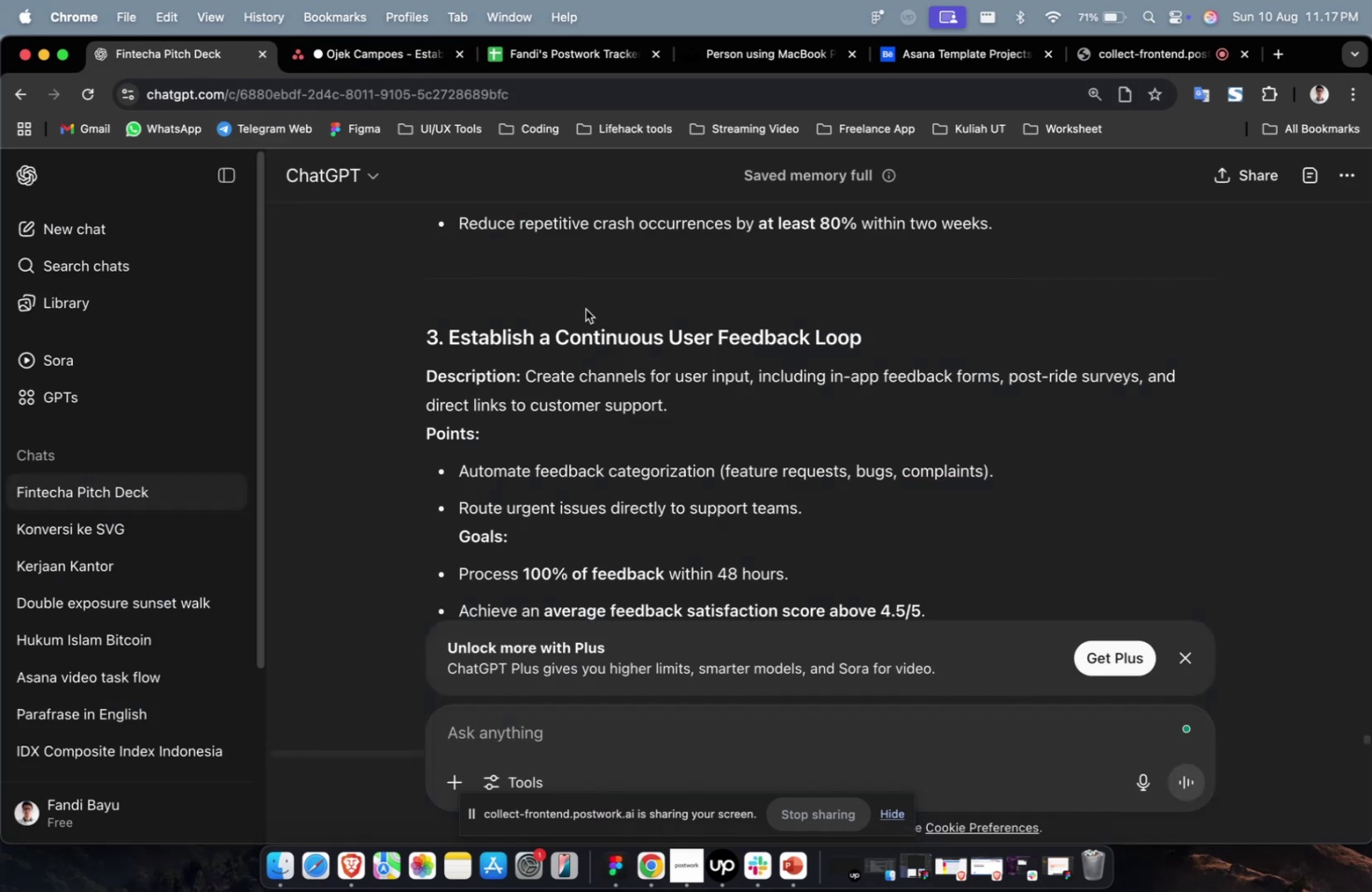 
scroll: coordinate [605, 321], scroll_direction: down, amount: 4.0
 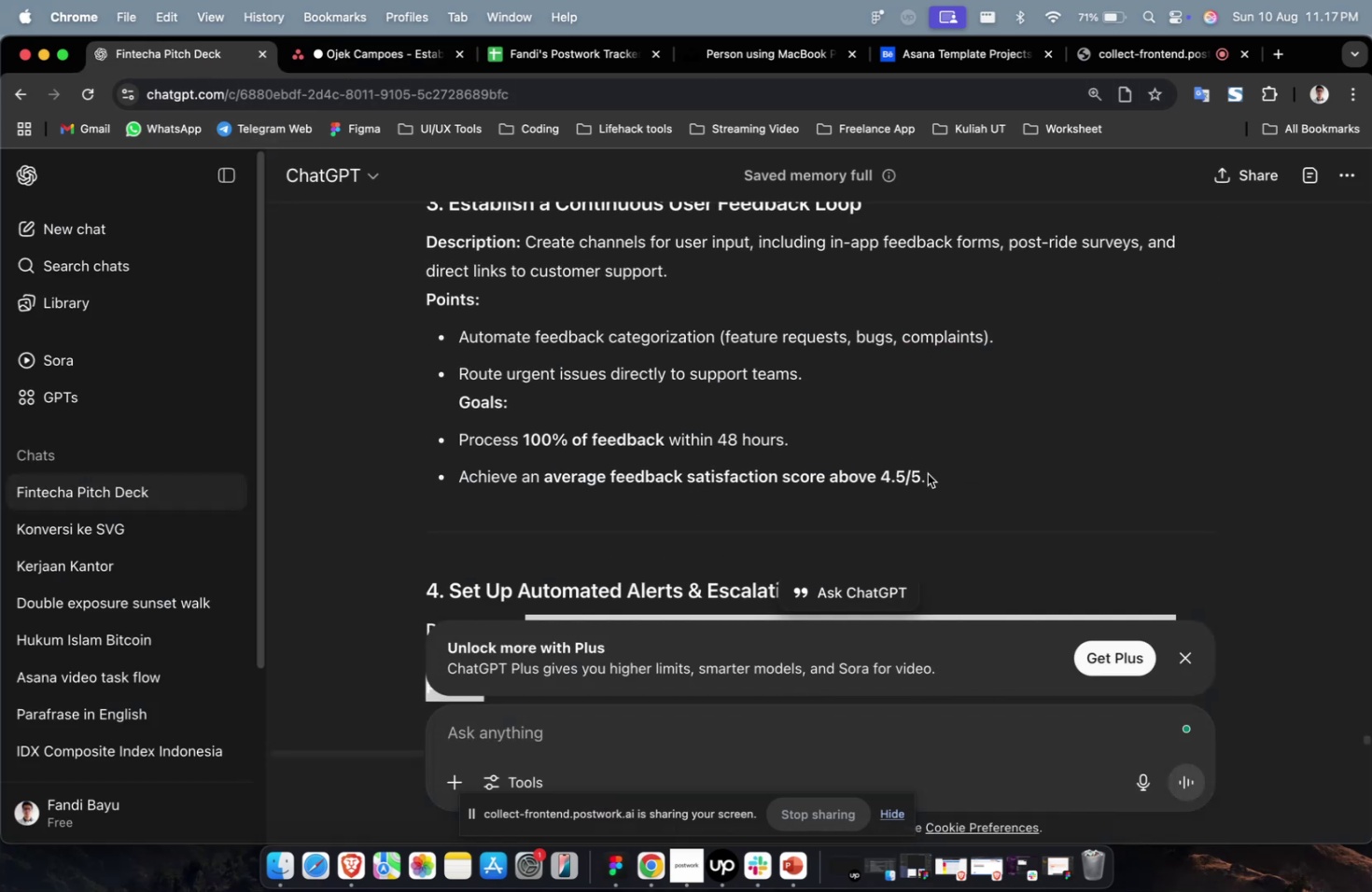 
left_click_drag(start_coordinate=[952, 485], to_coordinate=[525, 237])
 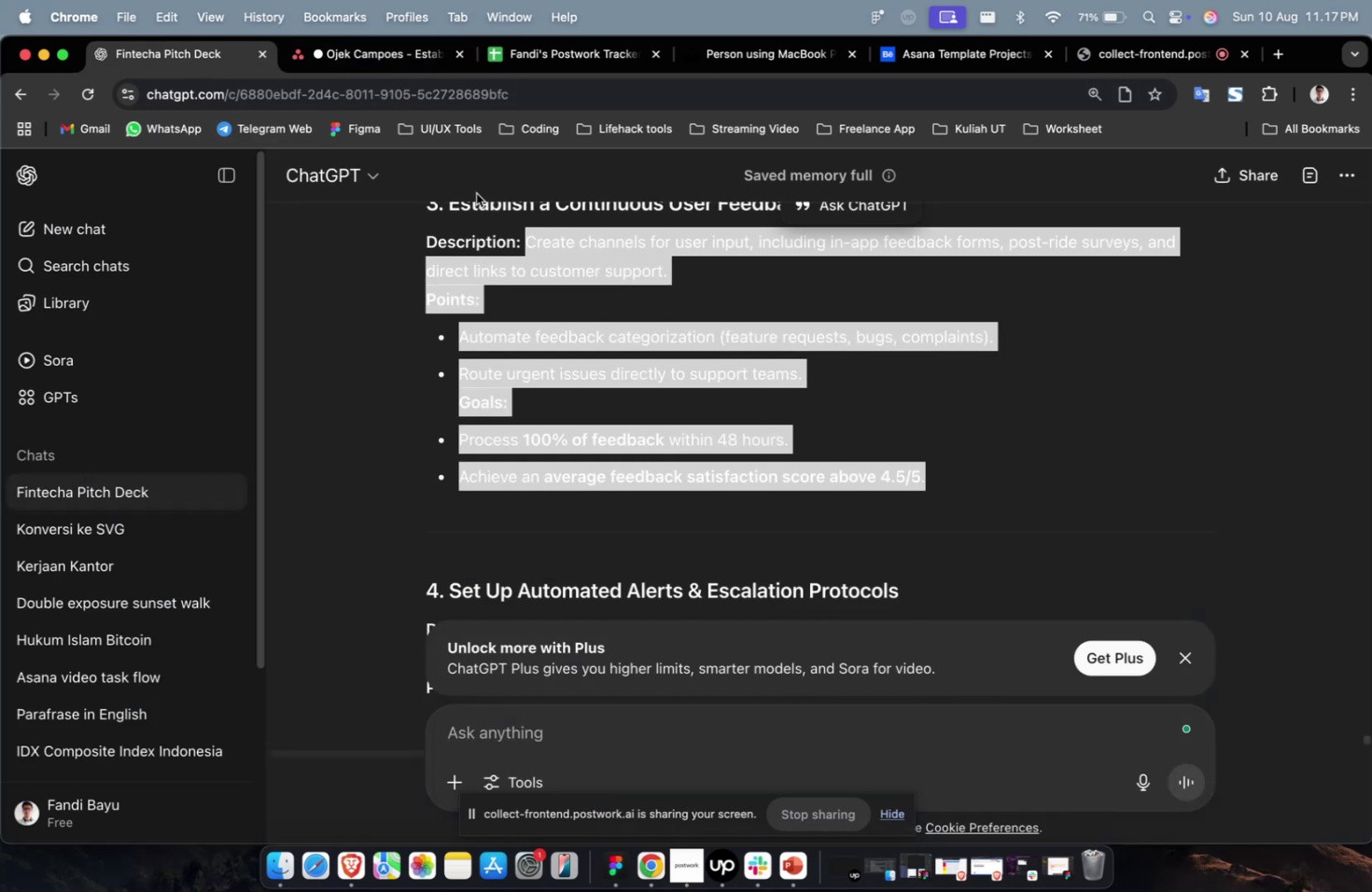 
key(Meta+CommandLeft)
 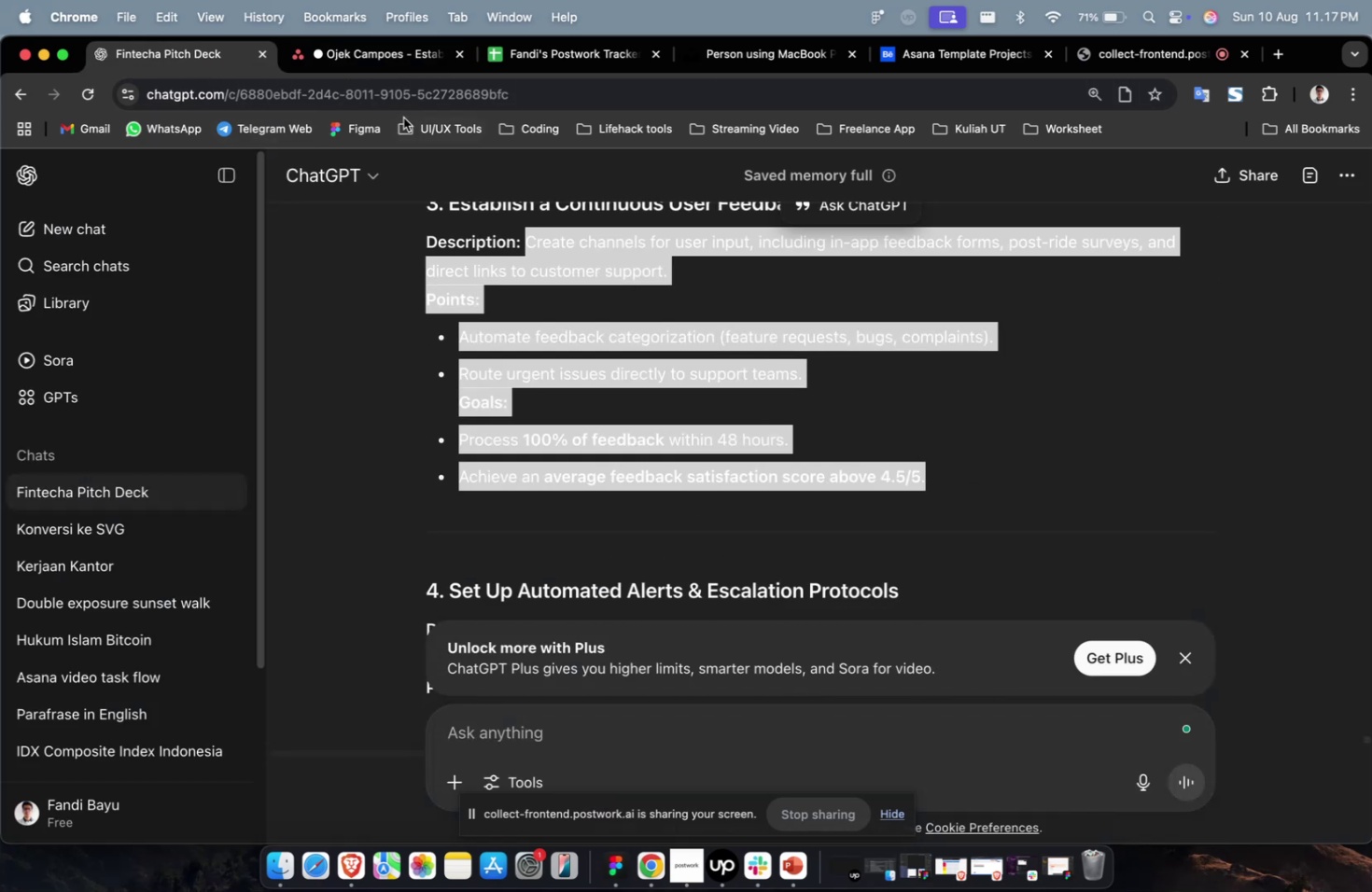 
key(Meta+C)
 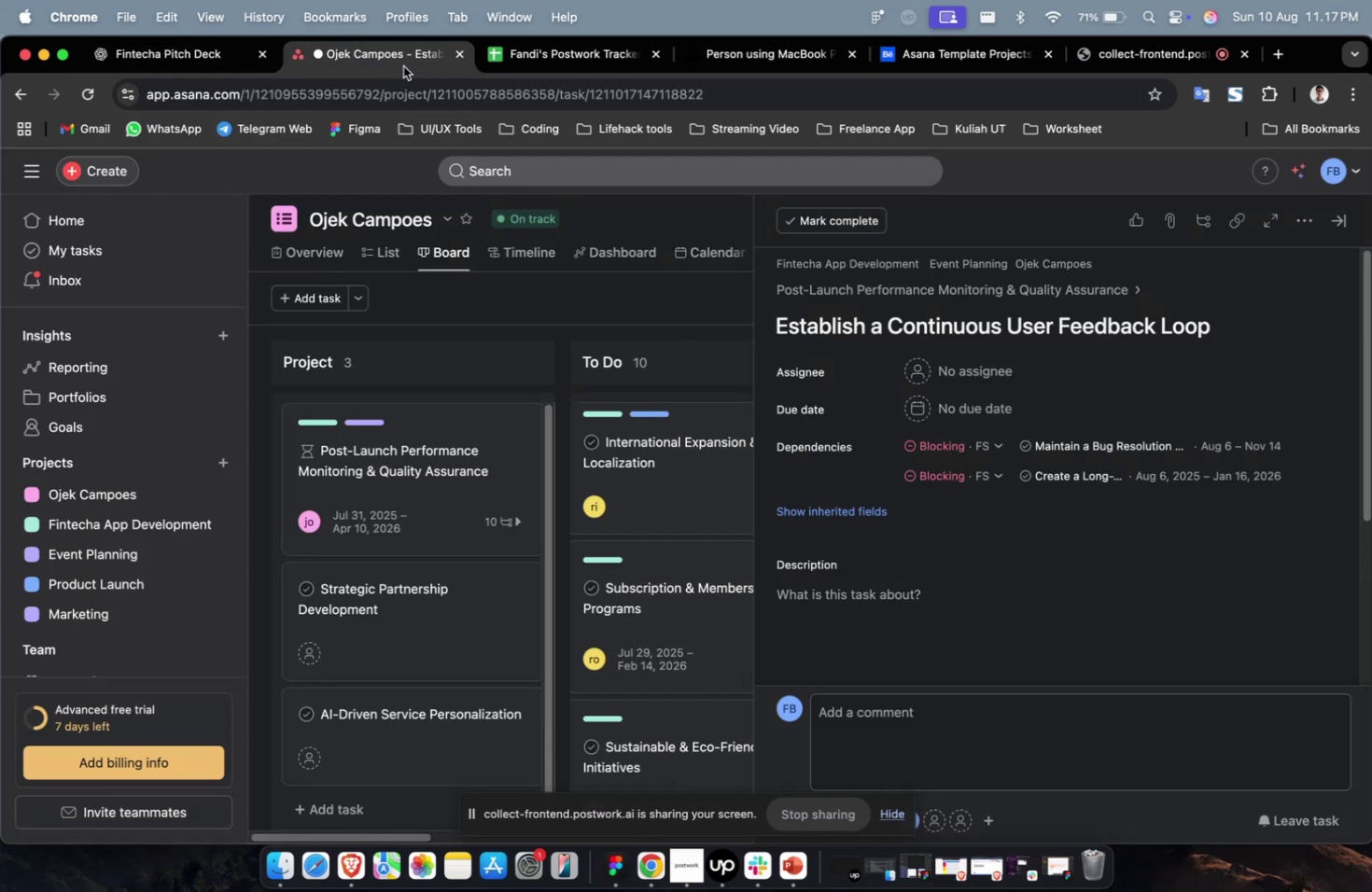 
left_click([403, 66])
 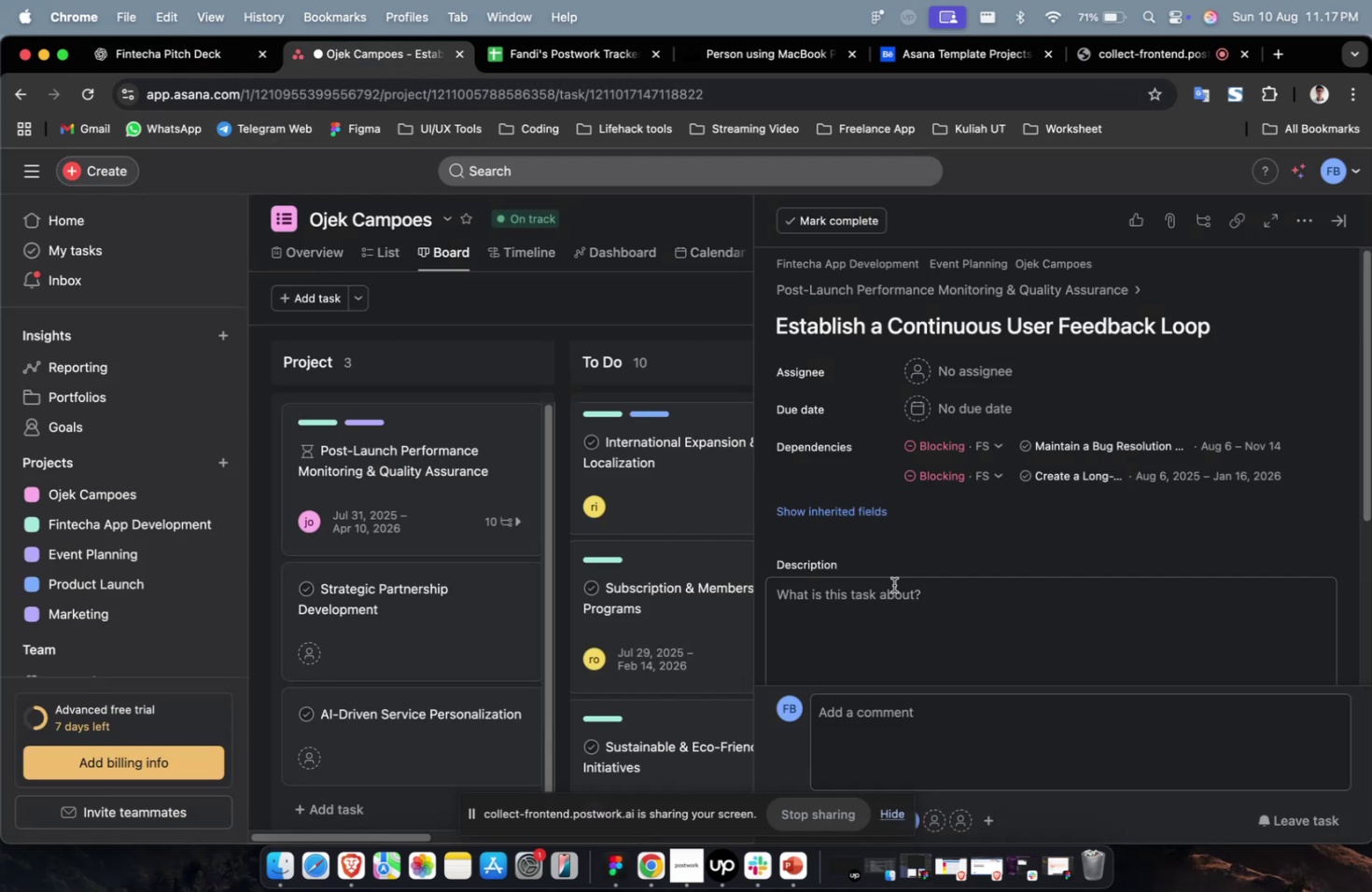 
double_click([893, 585])
 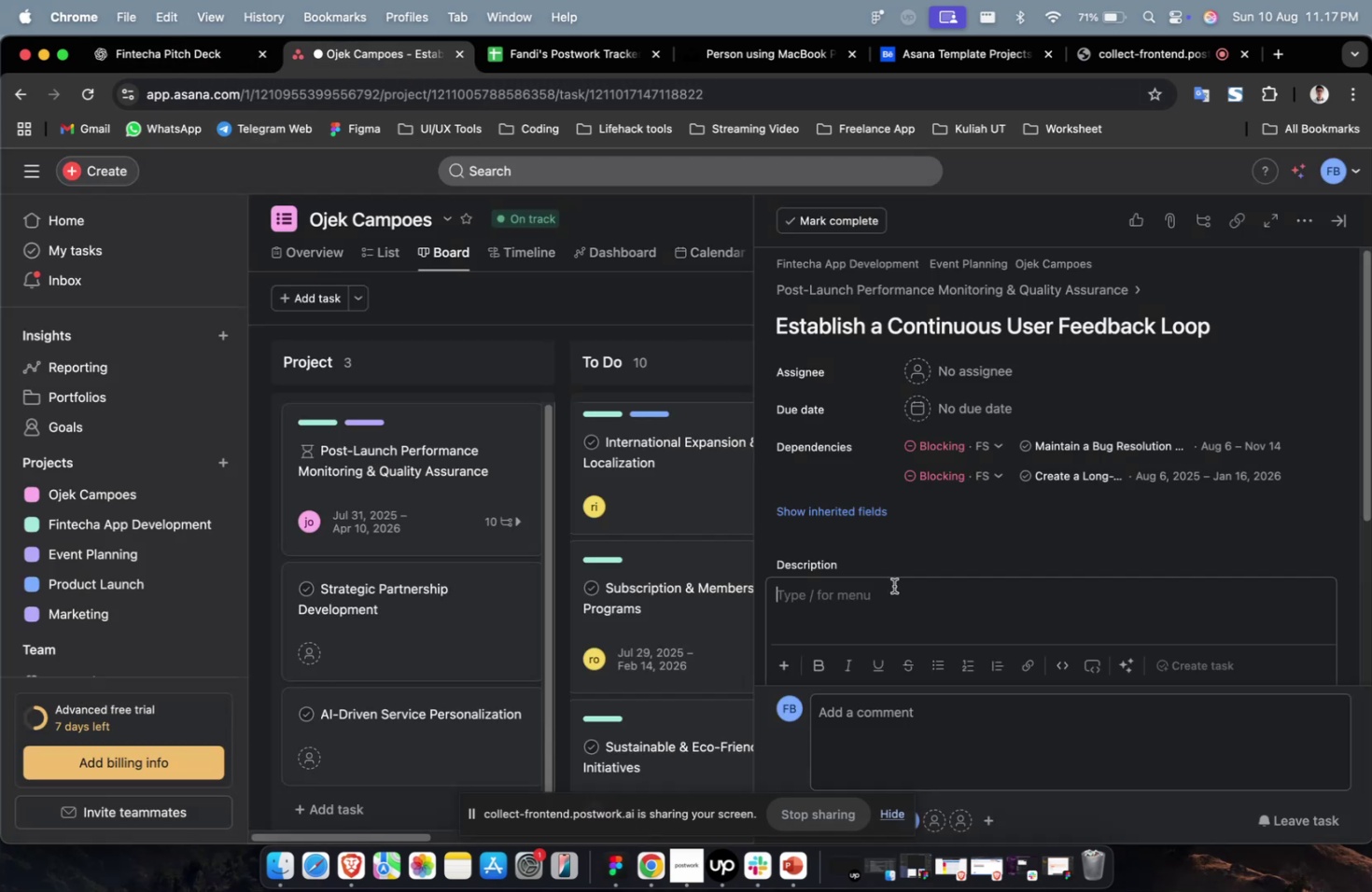 
hold_key(key=CommandLeft, duration=0.39)
 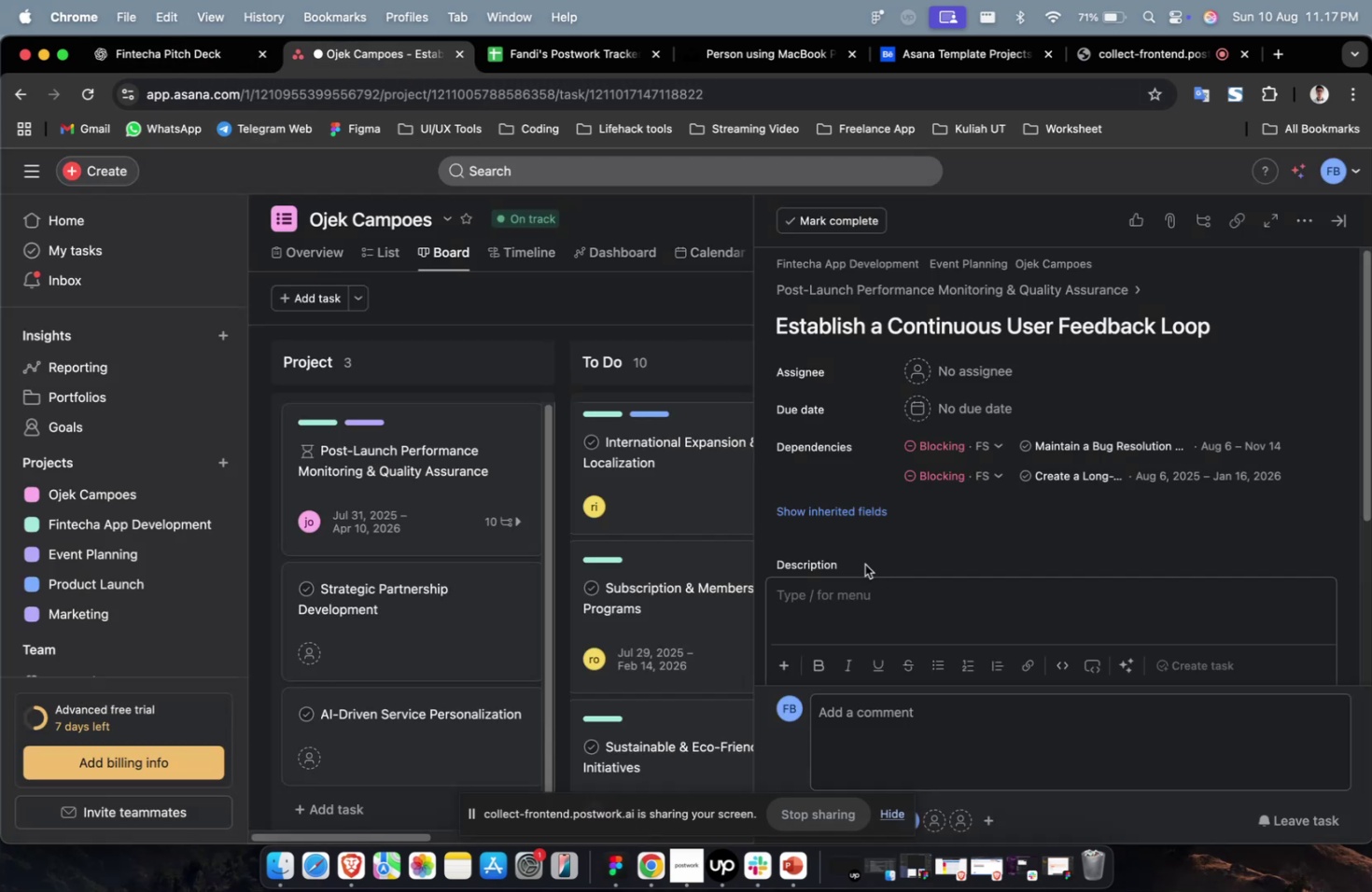 
key(Meta+CommandLeft)
 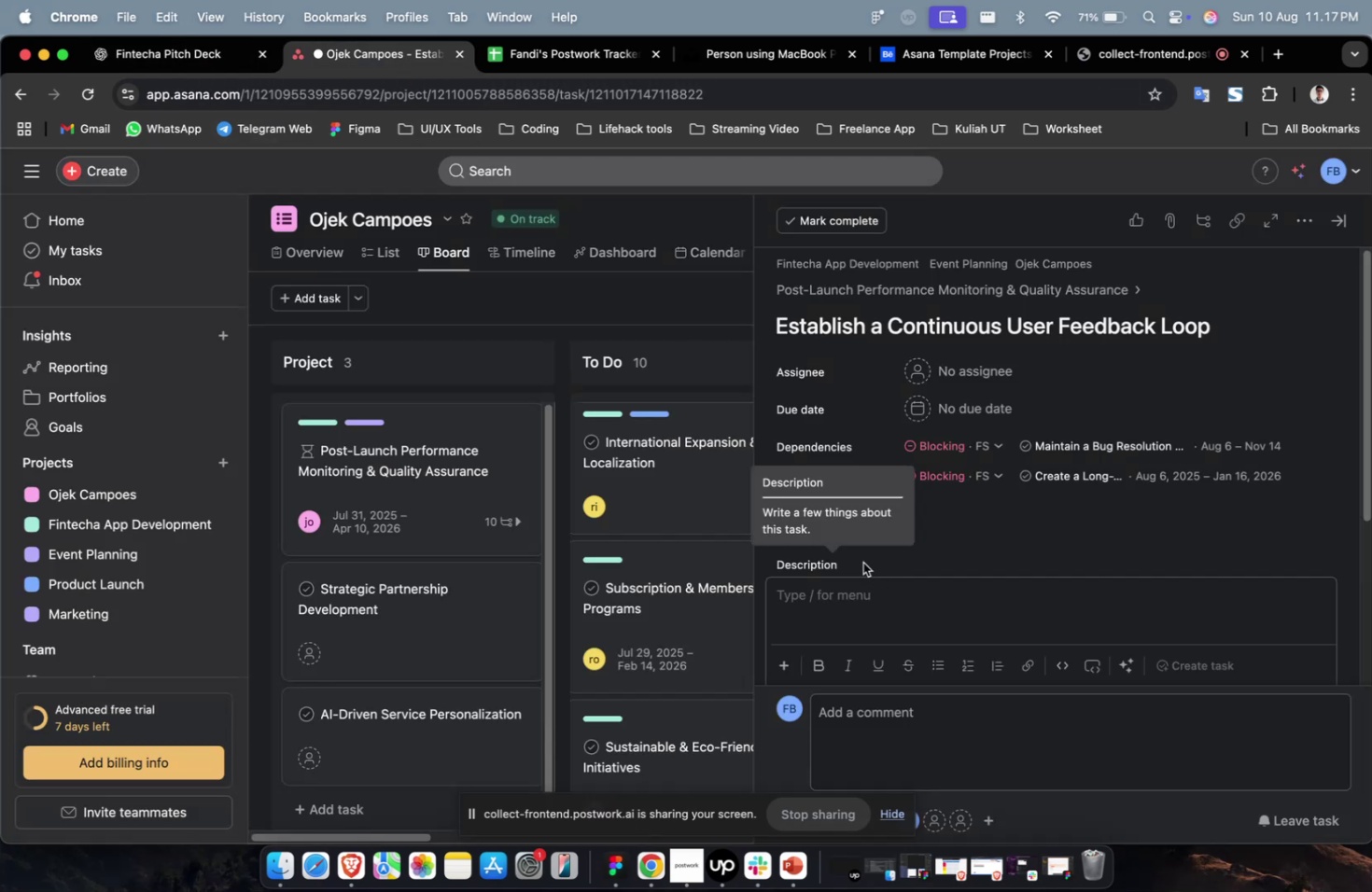 
key(Meta+V)
 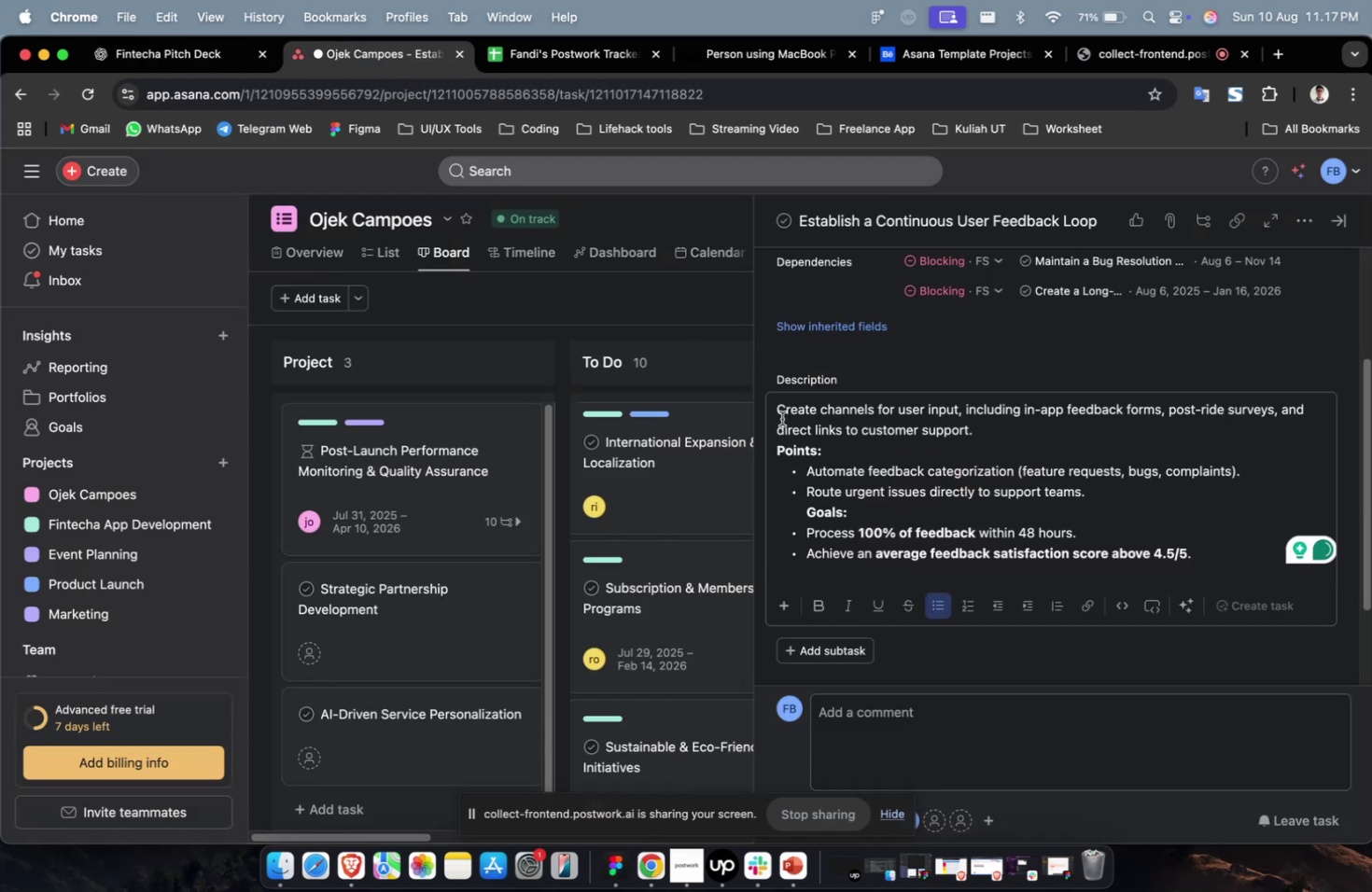 
scroll: coordinate [860, 471], scroll_direction: up, amount: 4.0
 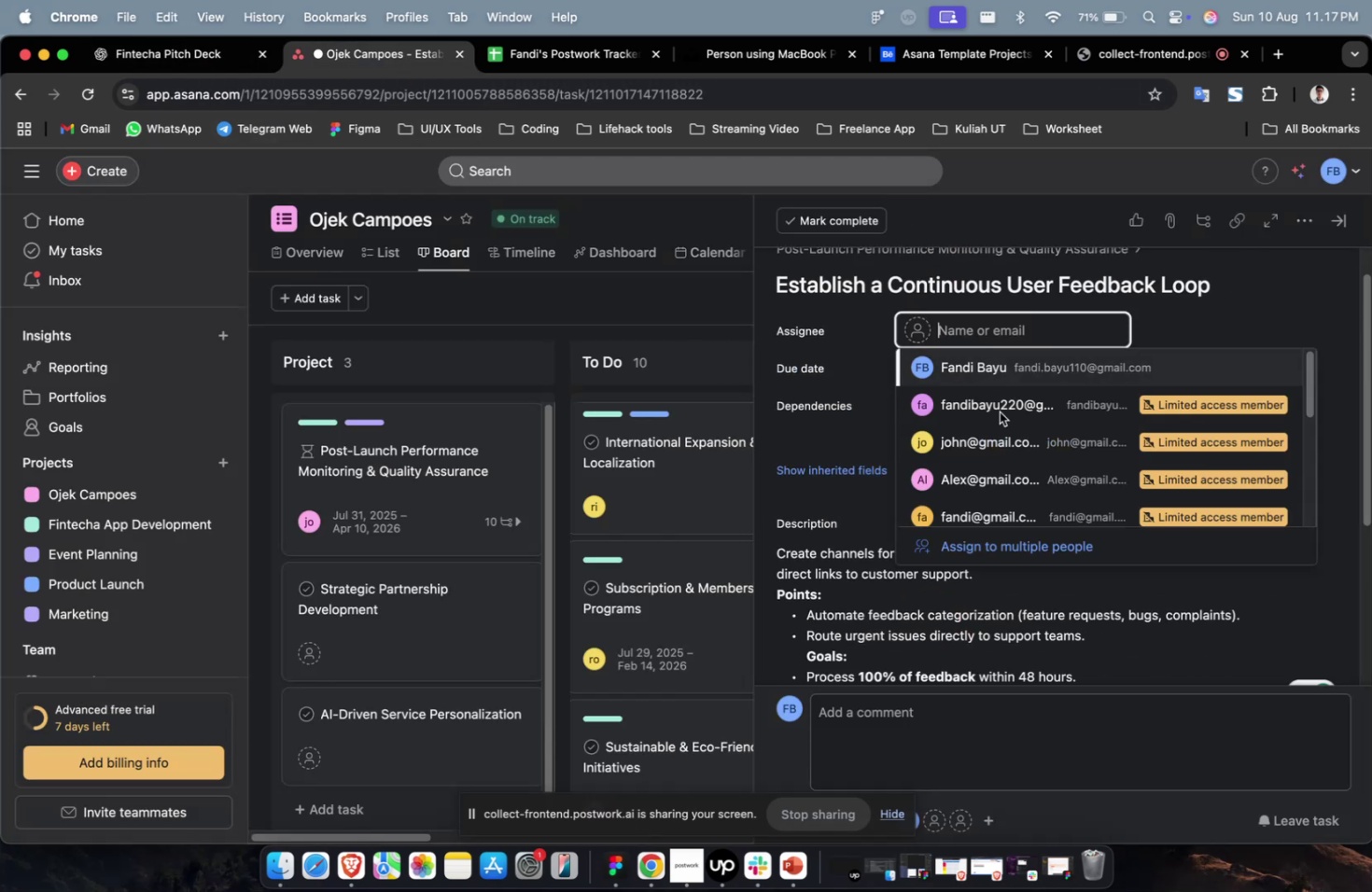 
double_click([997, 441])
 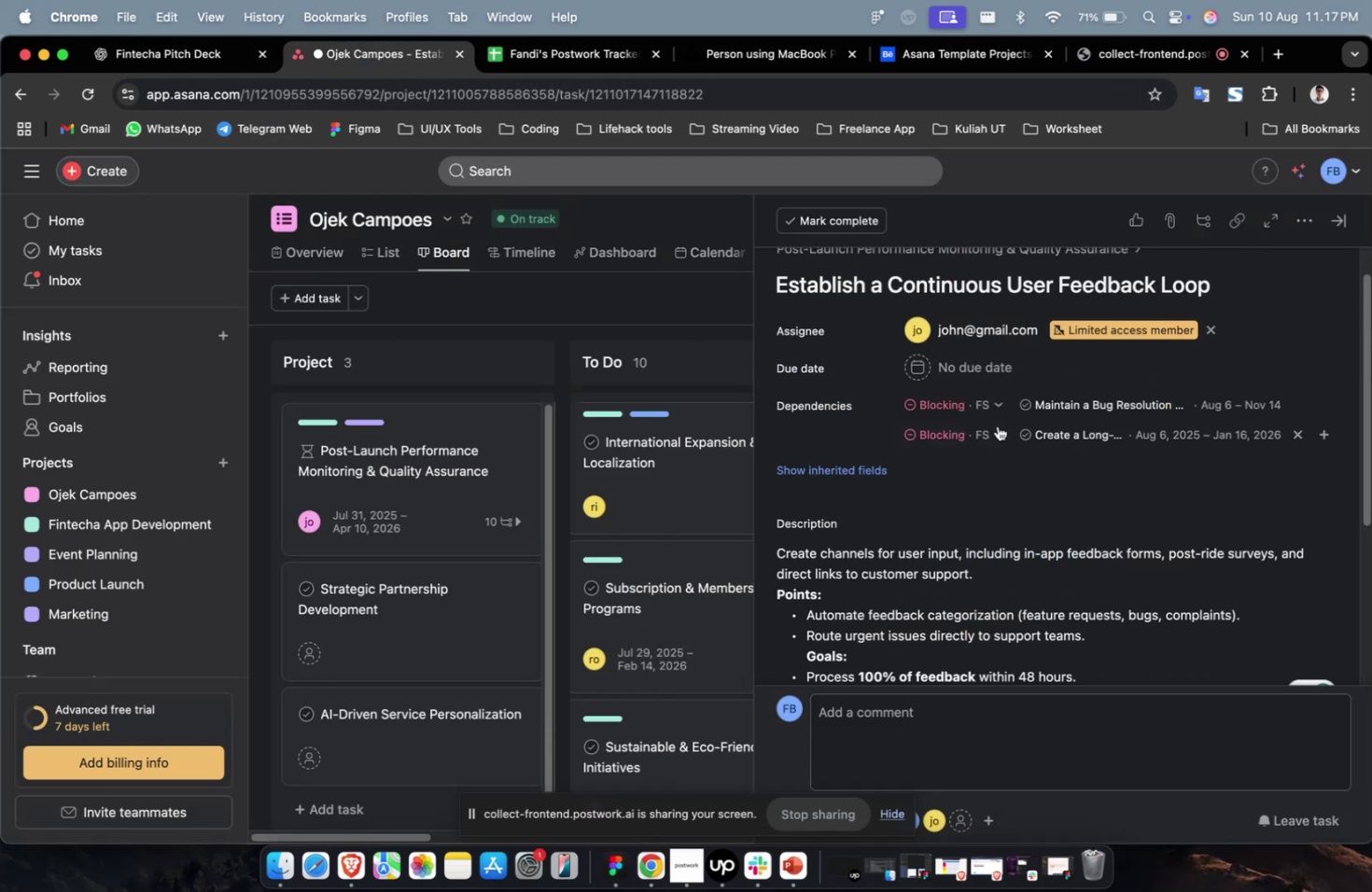 
scroll: coordinate [994, 409], scroll_direction: up, amount: 1.0
 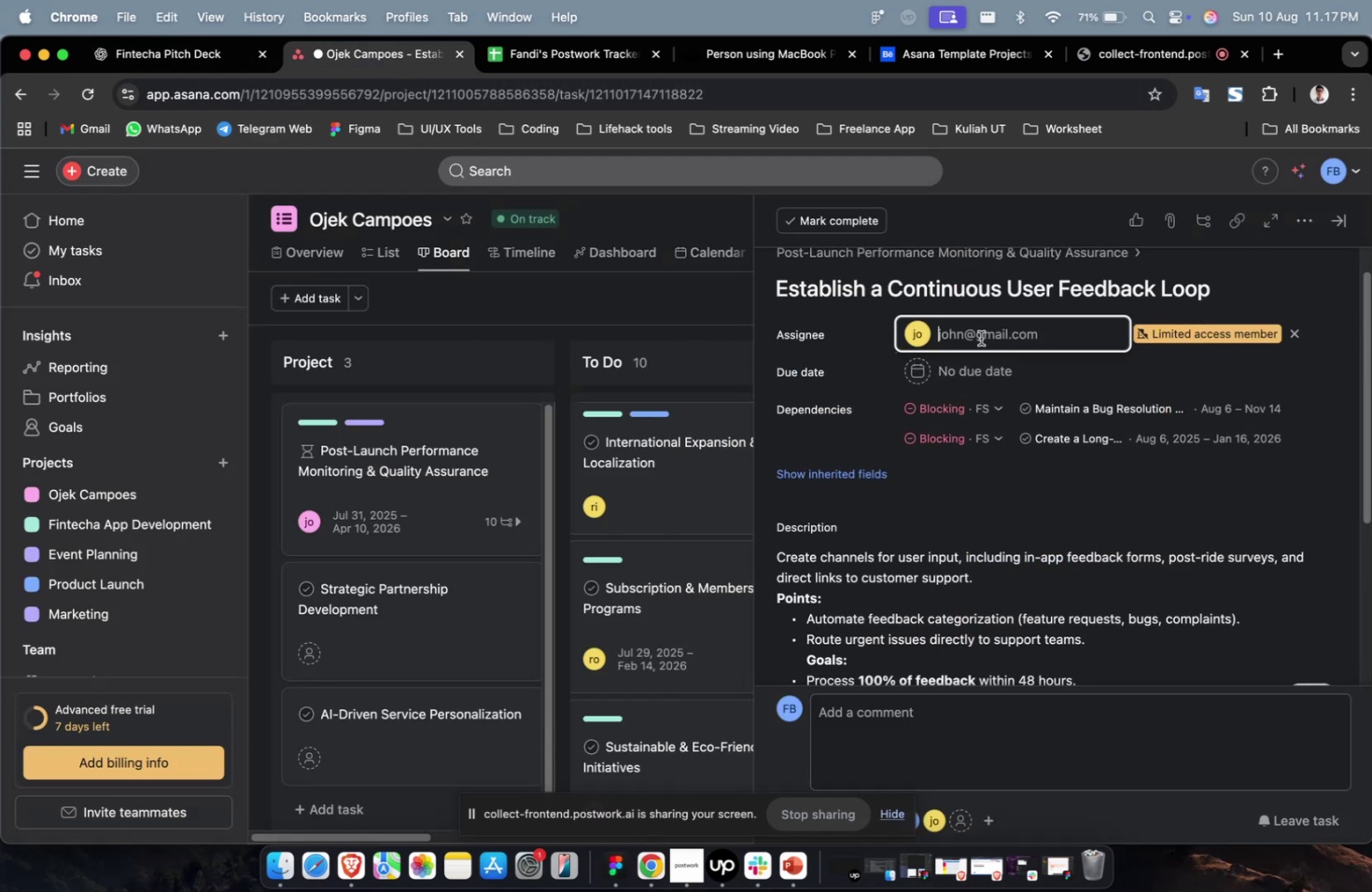 
scroll: coordinate [980, 383], scroll_direction: down, amount: 13.0
 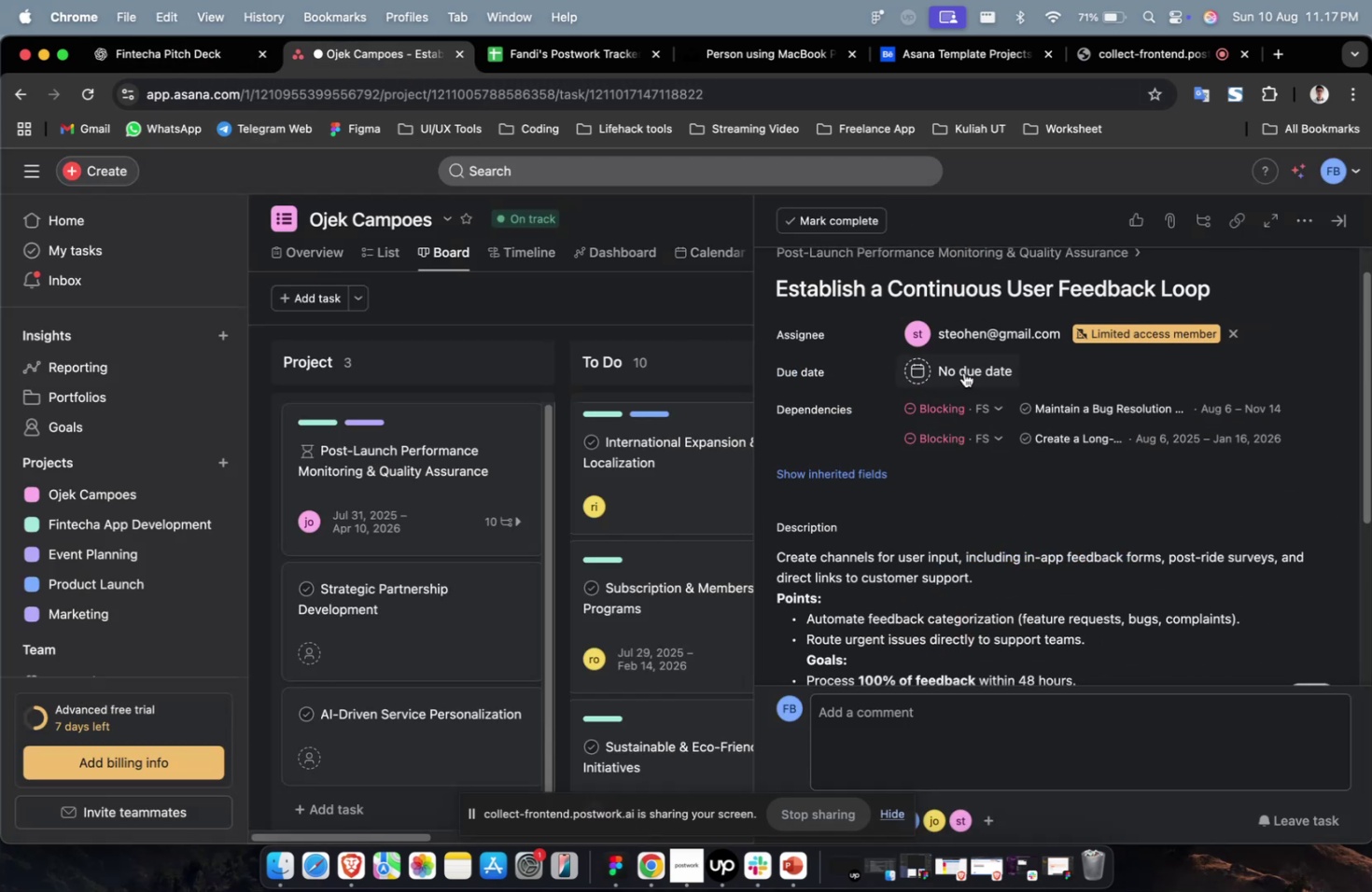 
double_click([963, 372])
 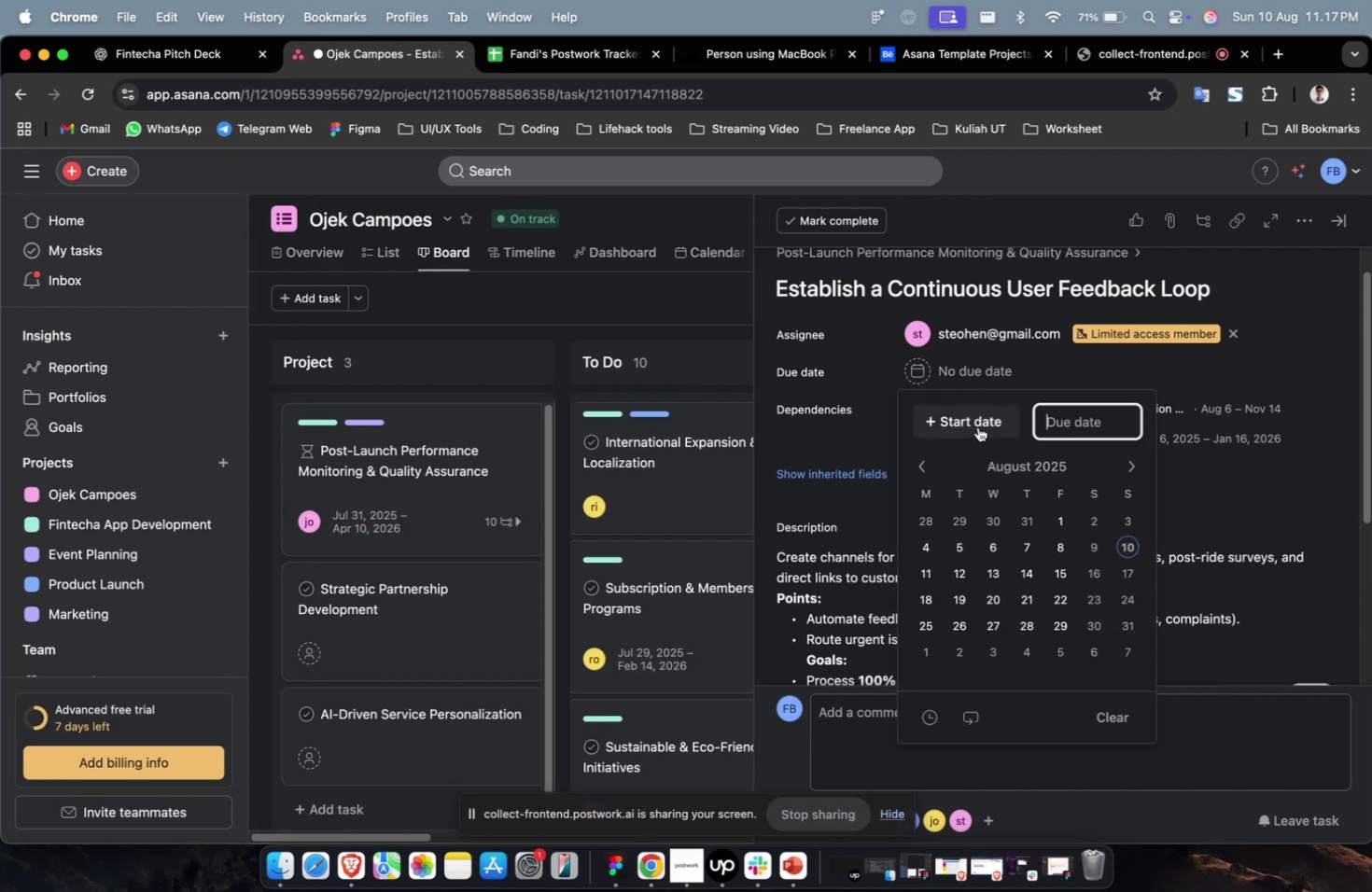 
triple_click([977, 426])
 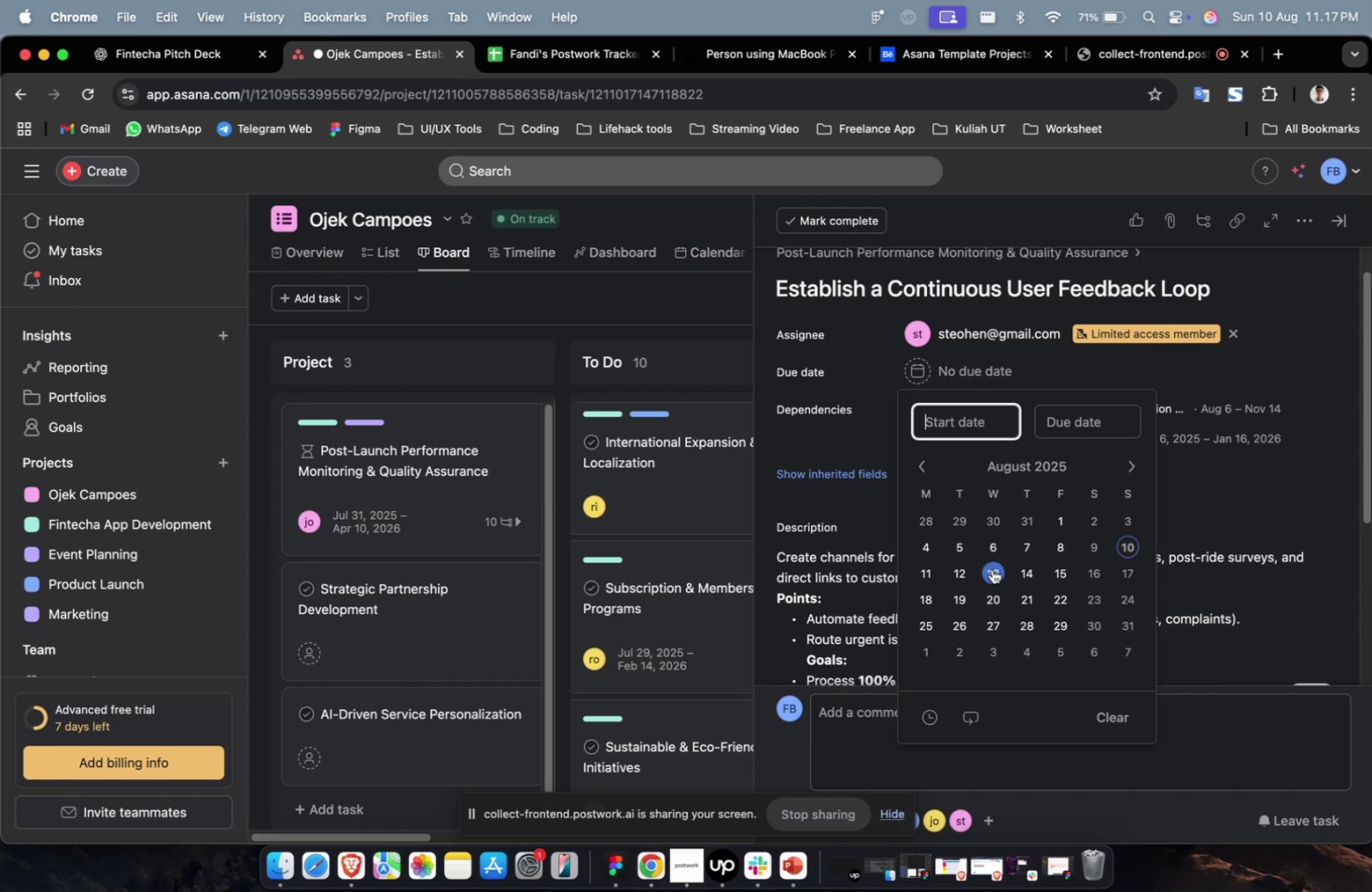 
triple_click([991, 568])
 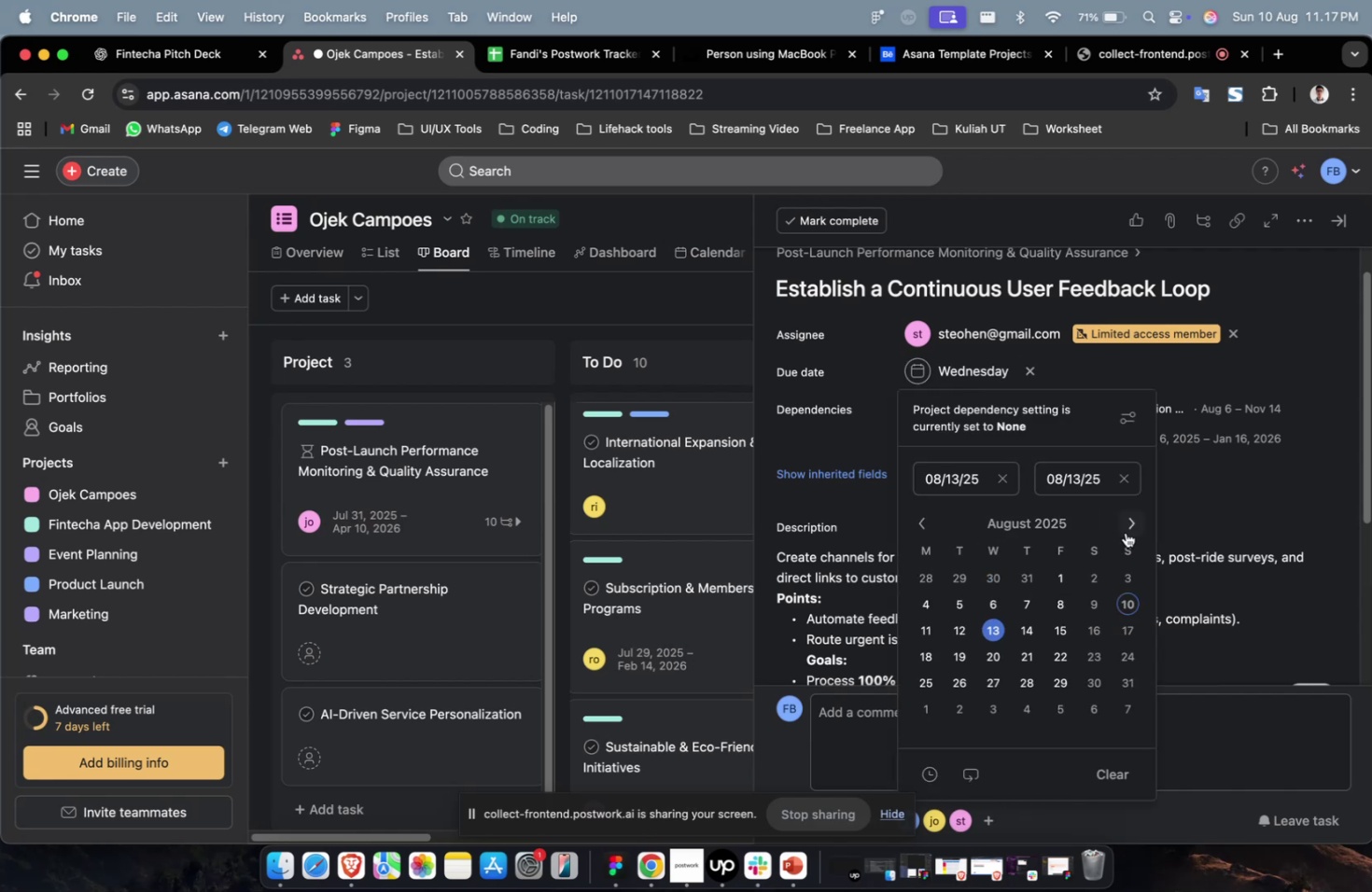 
triple_click([1127, 532])
 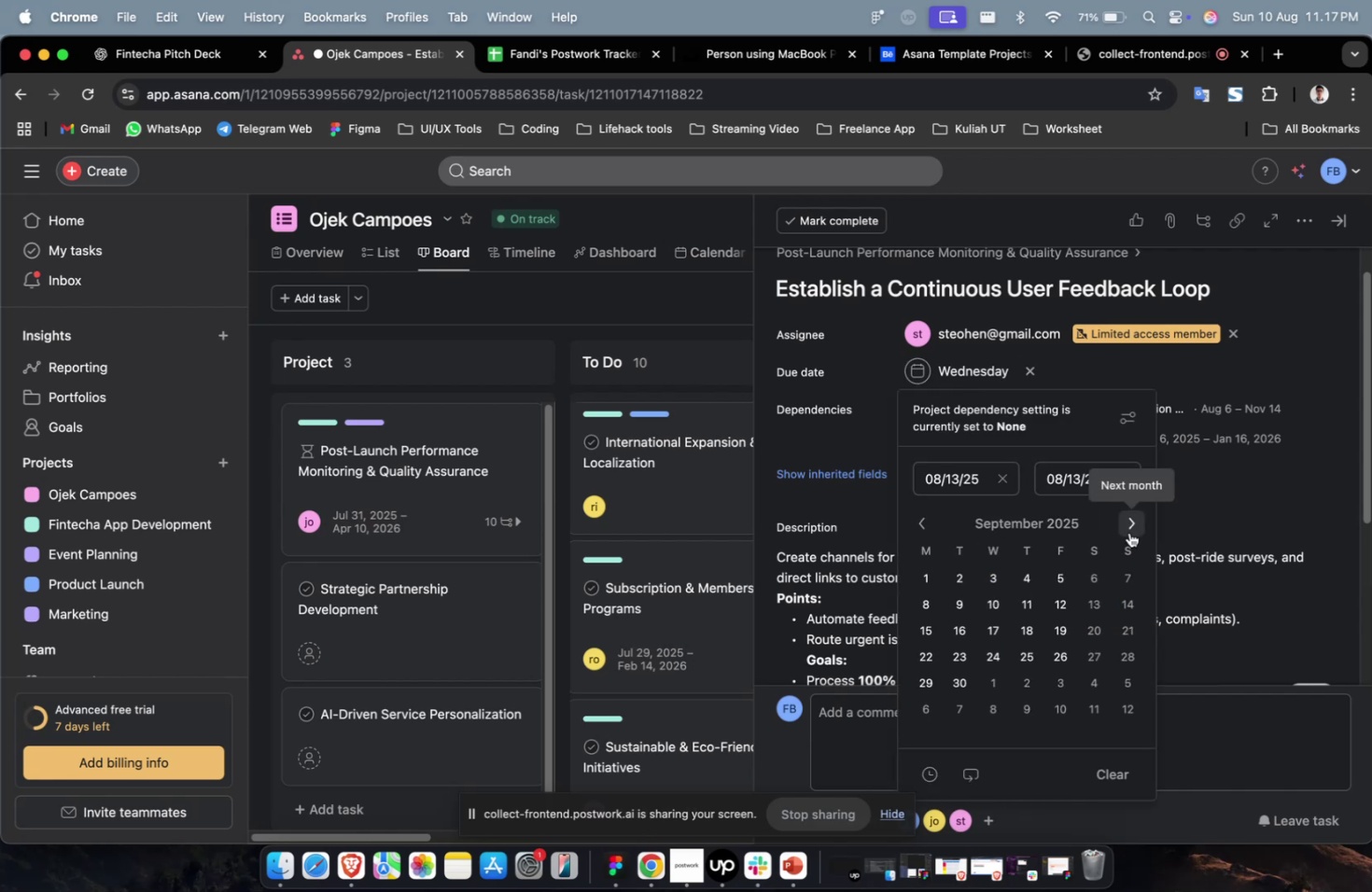 
triple_click([1128, 532])
 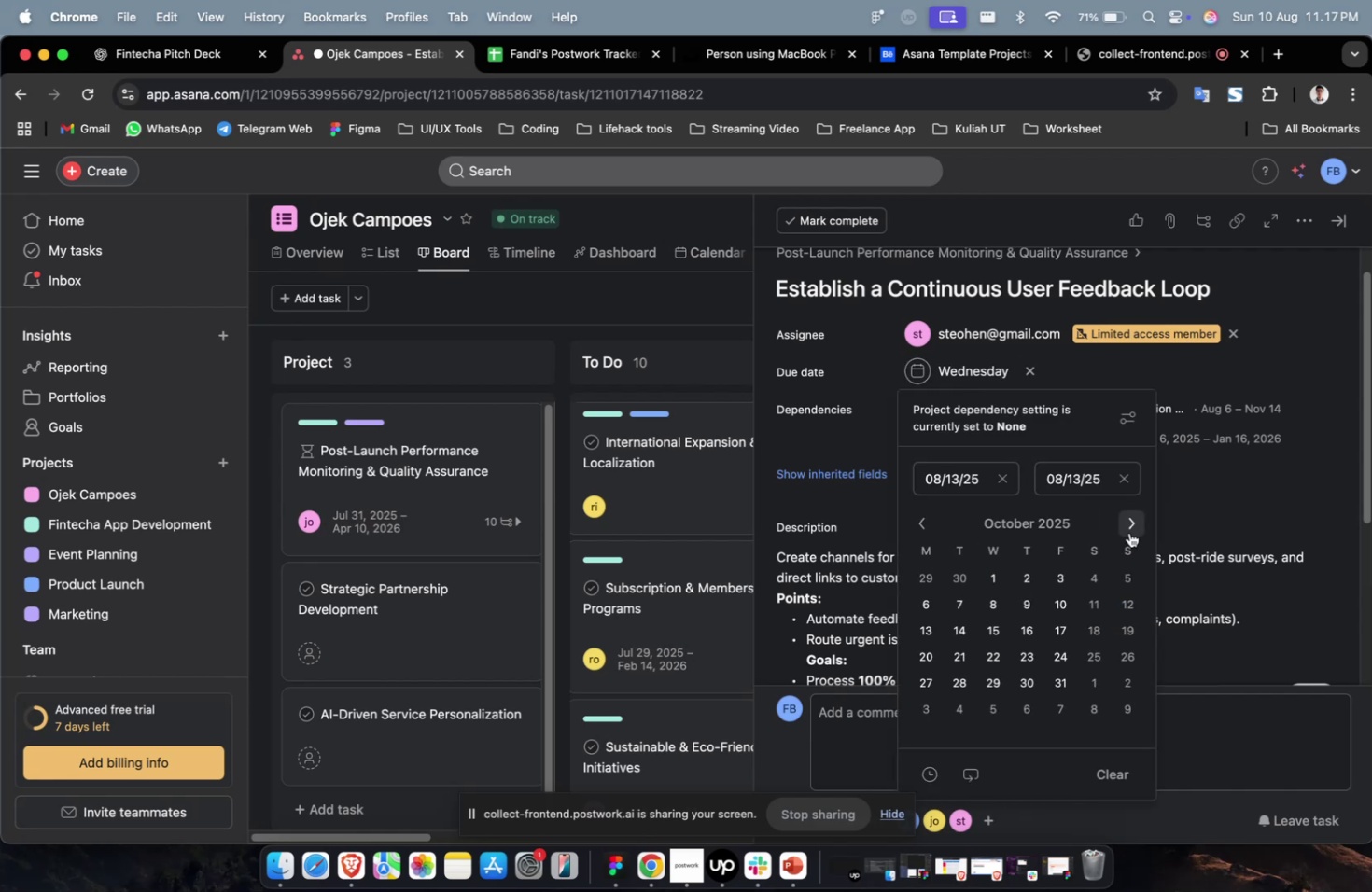 
triple_click([1128, 532])
 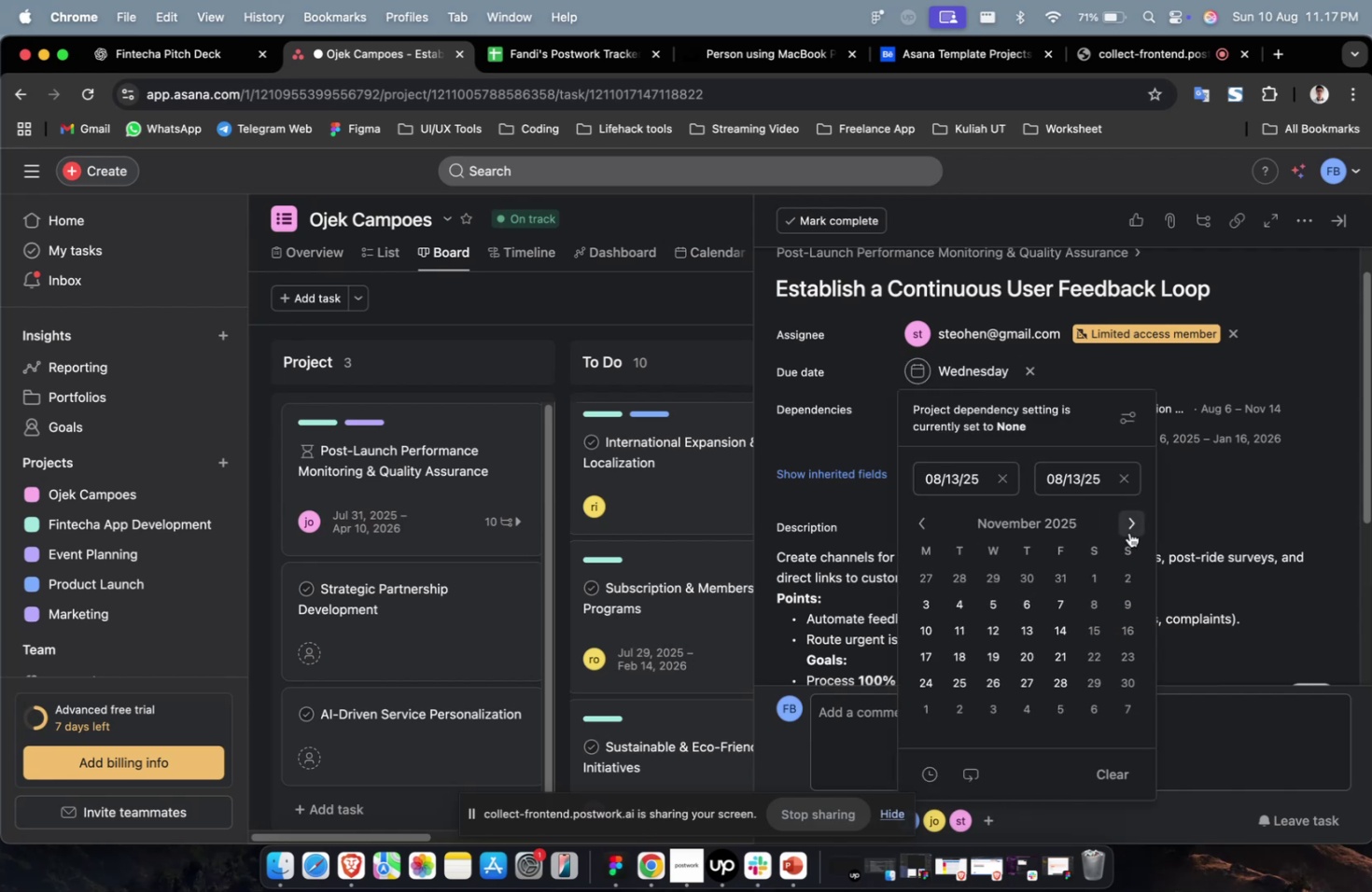 
triple_click([1128, 532])
 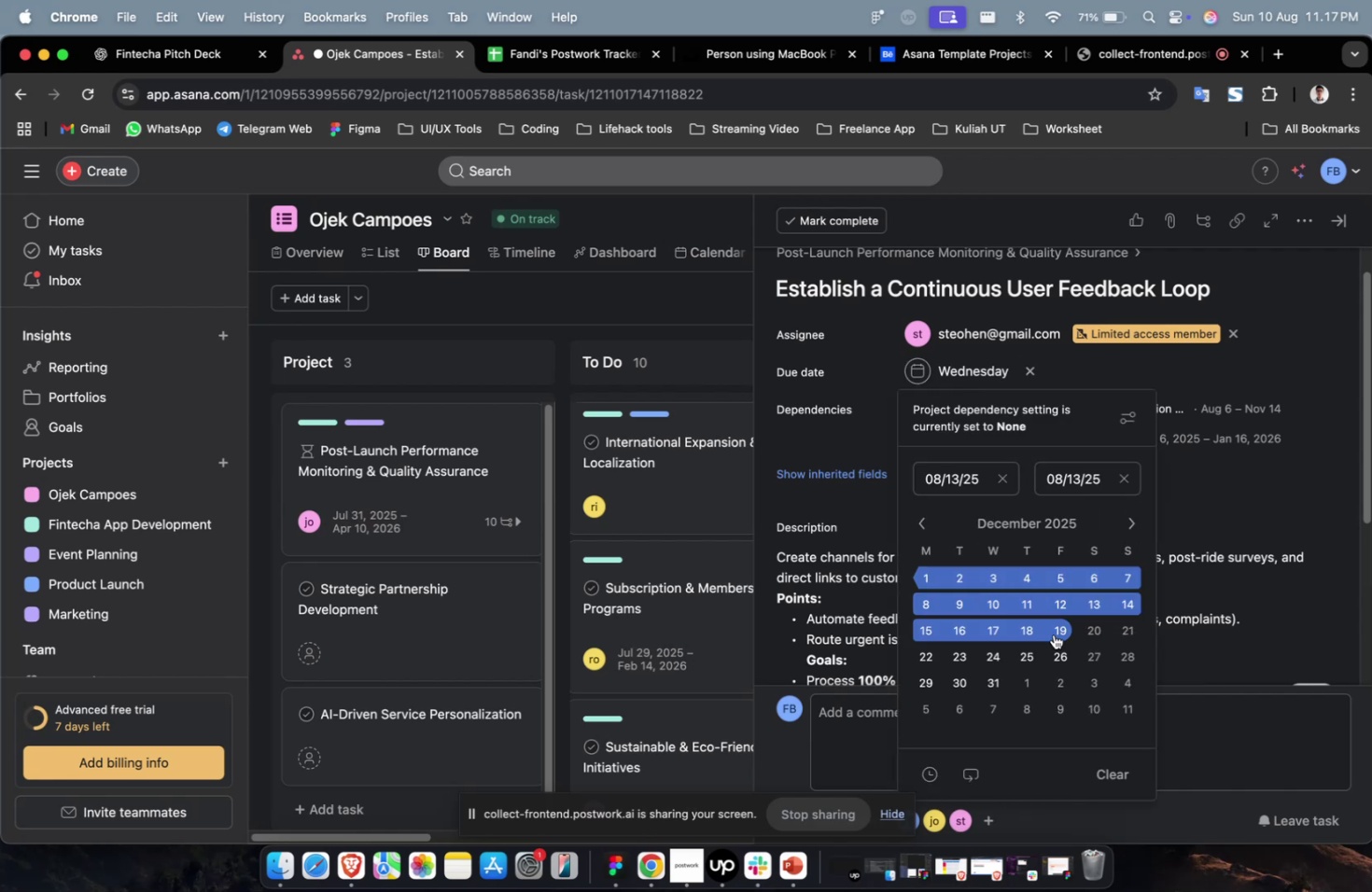 
triple_click([1053, 634])
 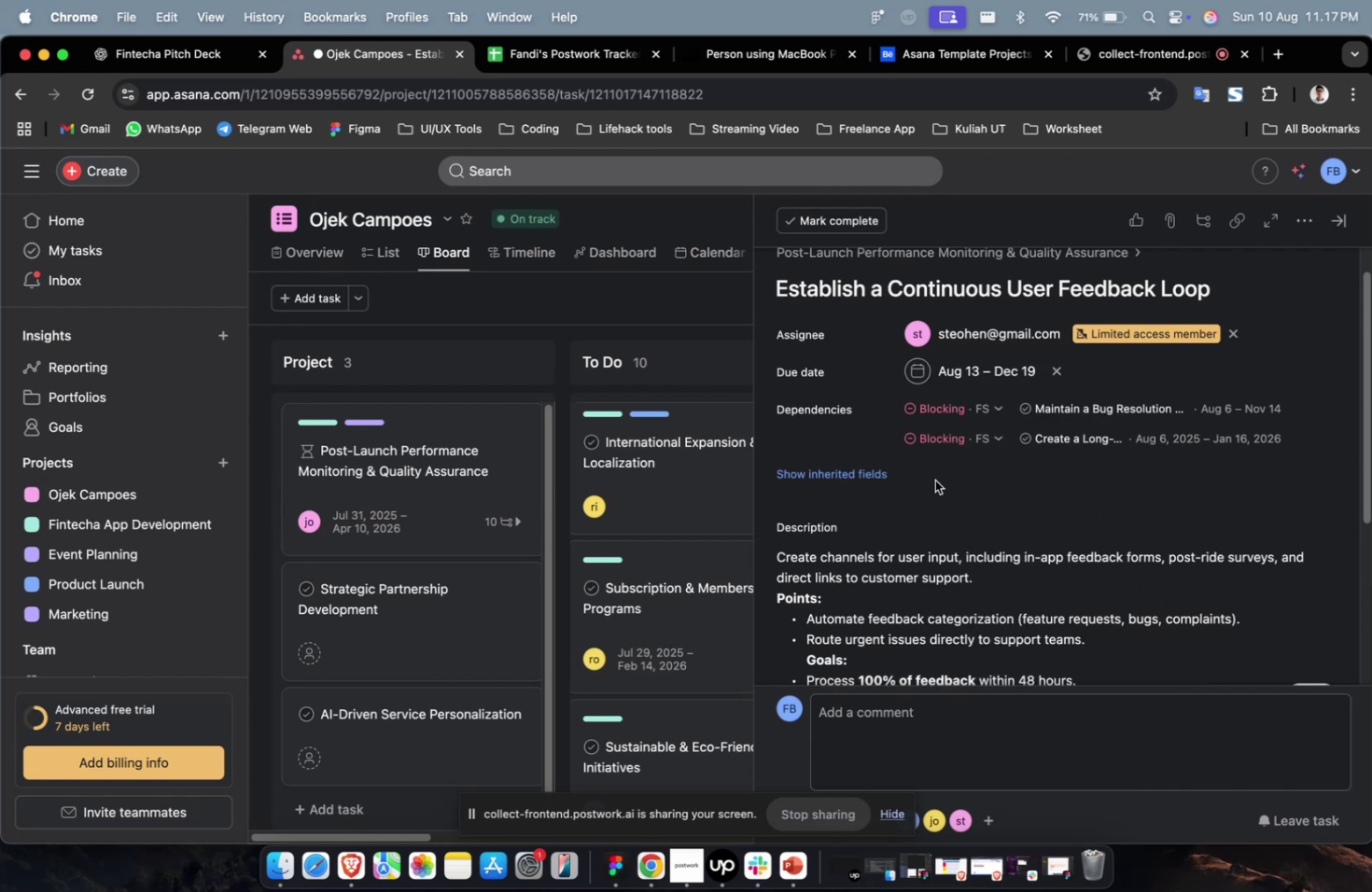 
triple_click([833, 486])
 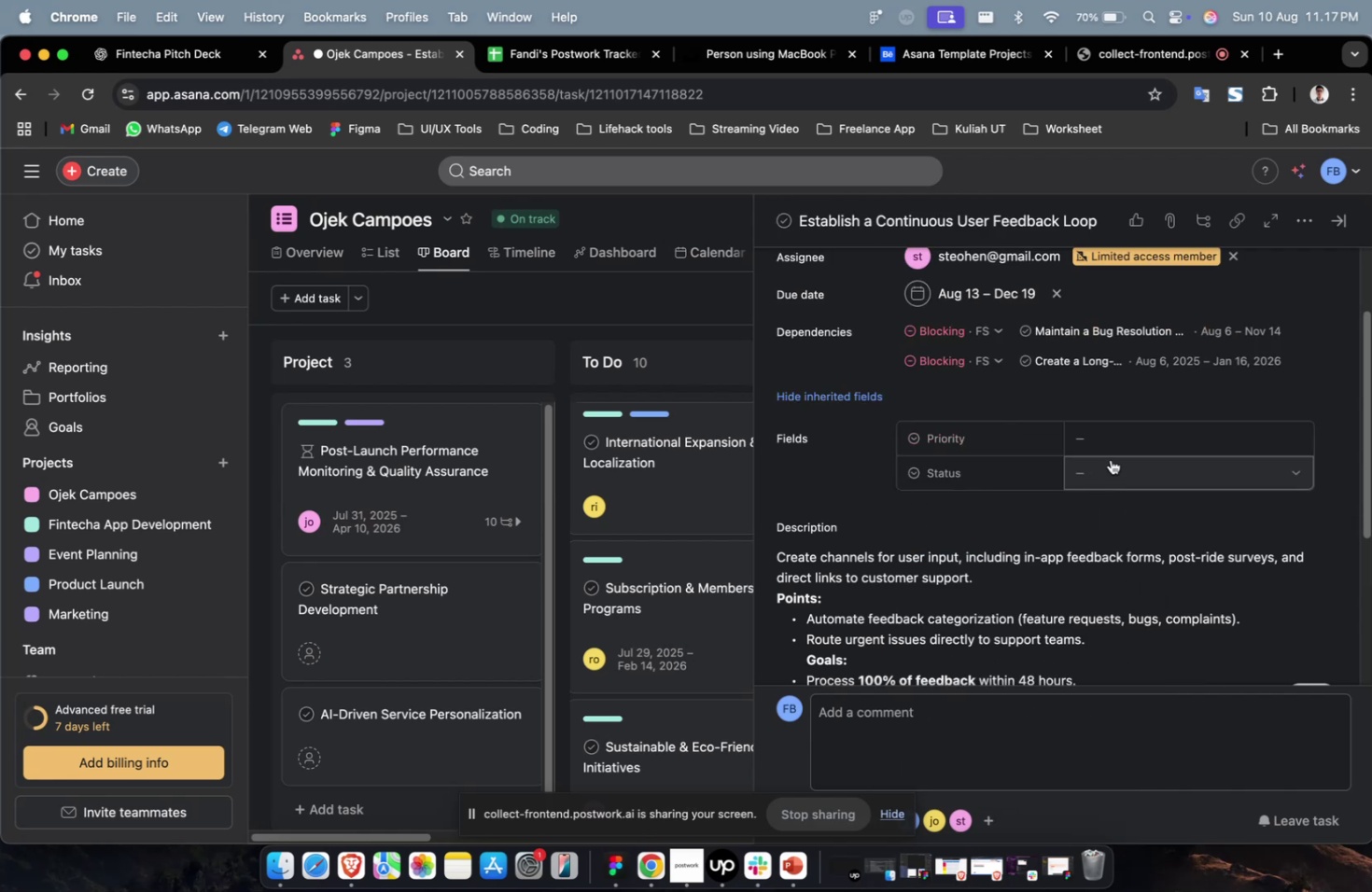 
triple_click([1117, 449])
 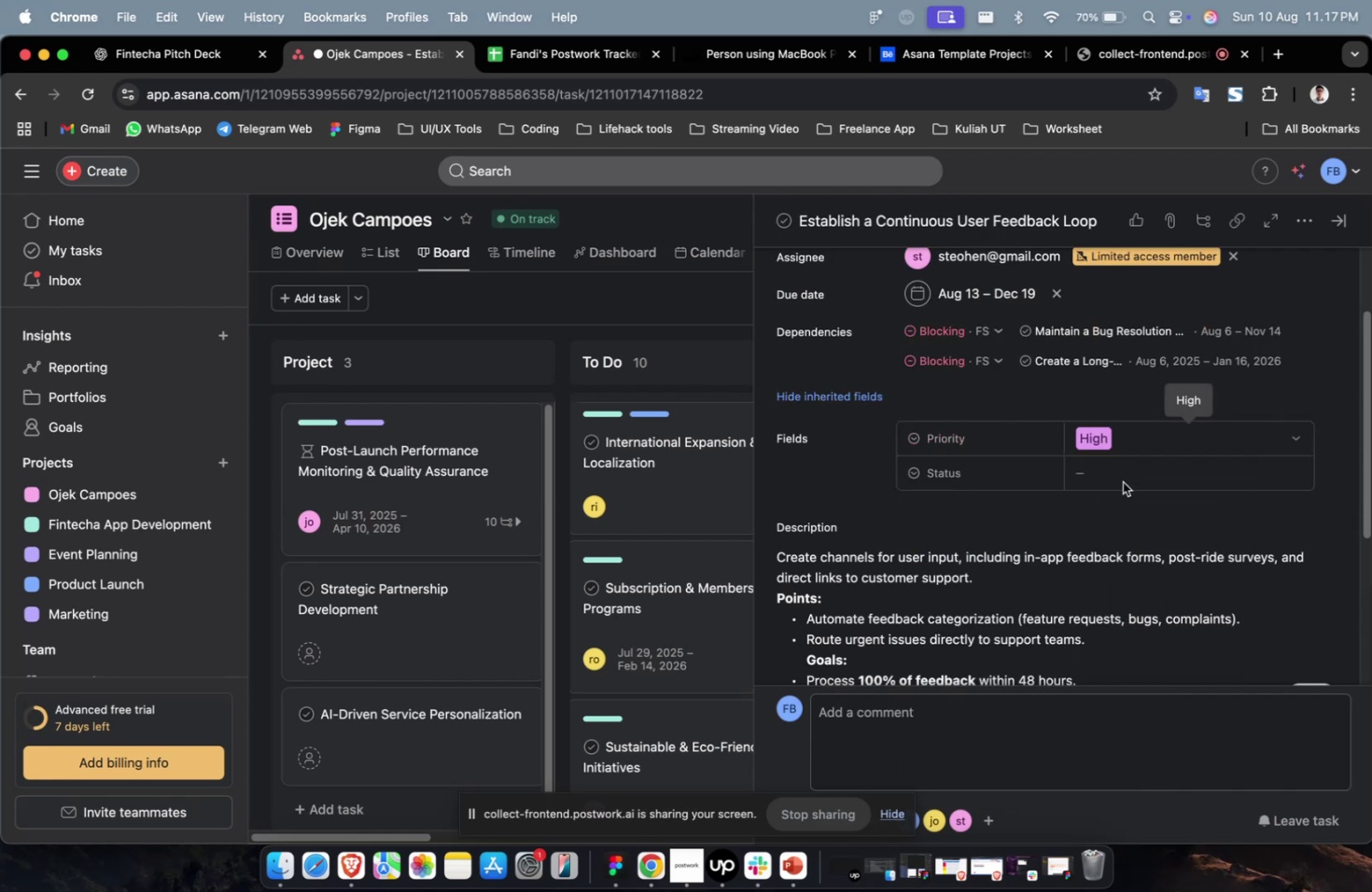 
double_click([1124, 465])
 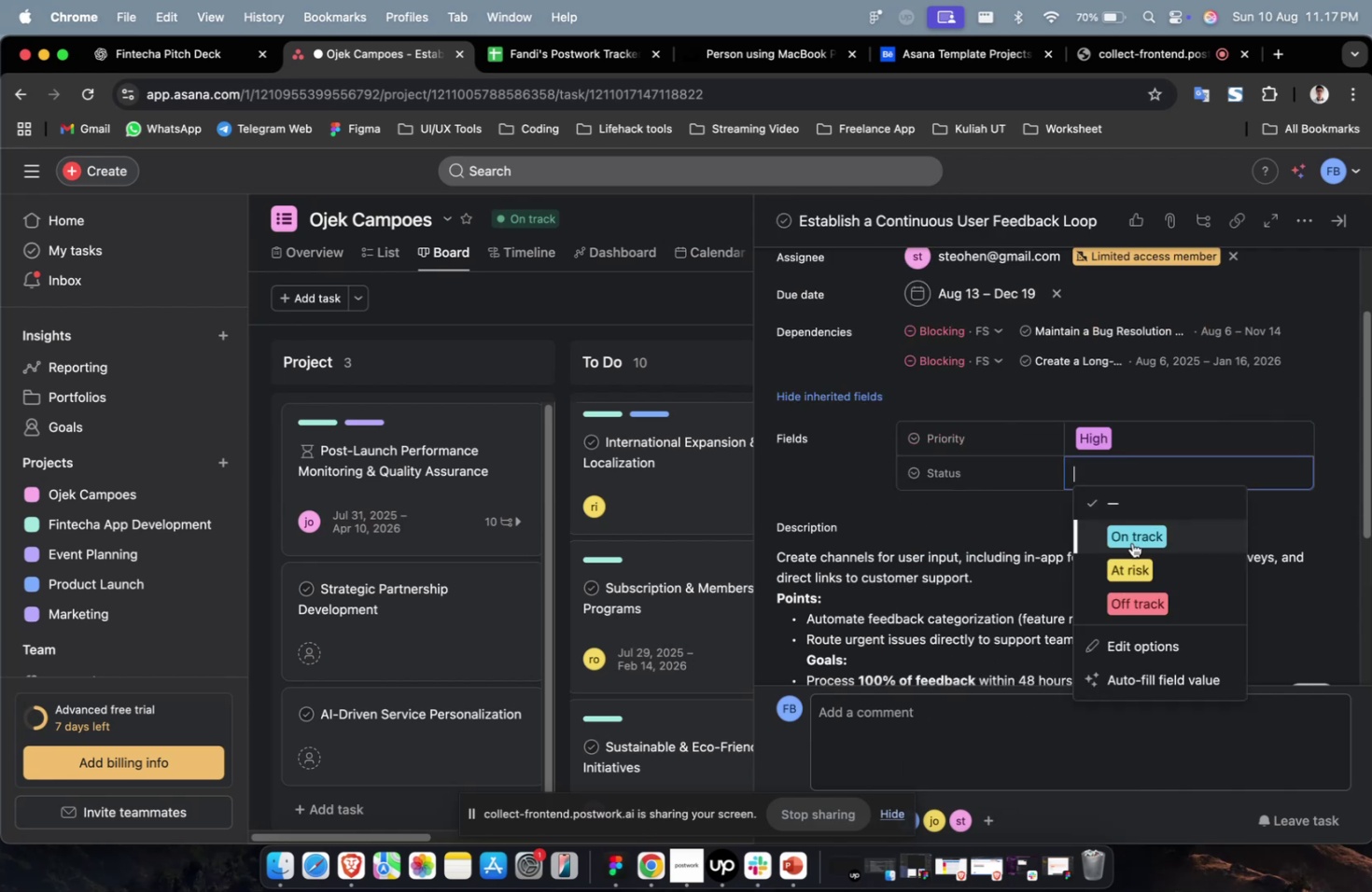 
triple_click([1131, 542])
 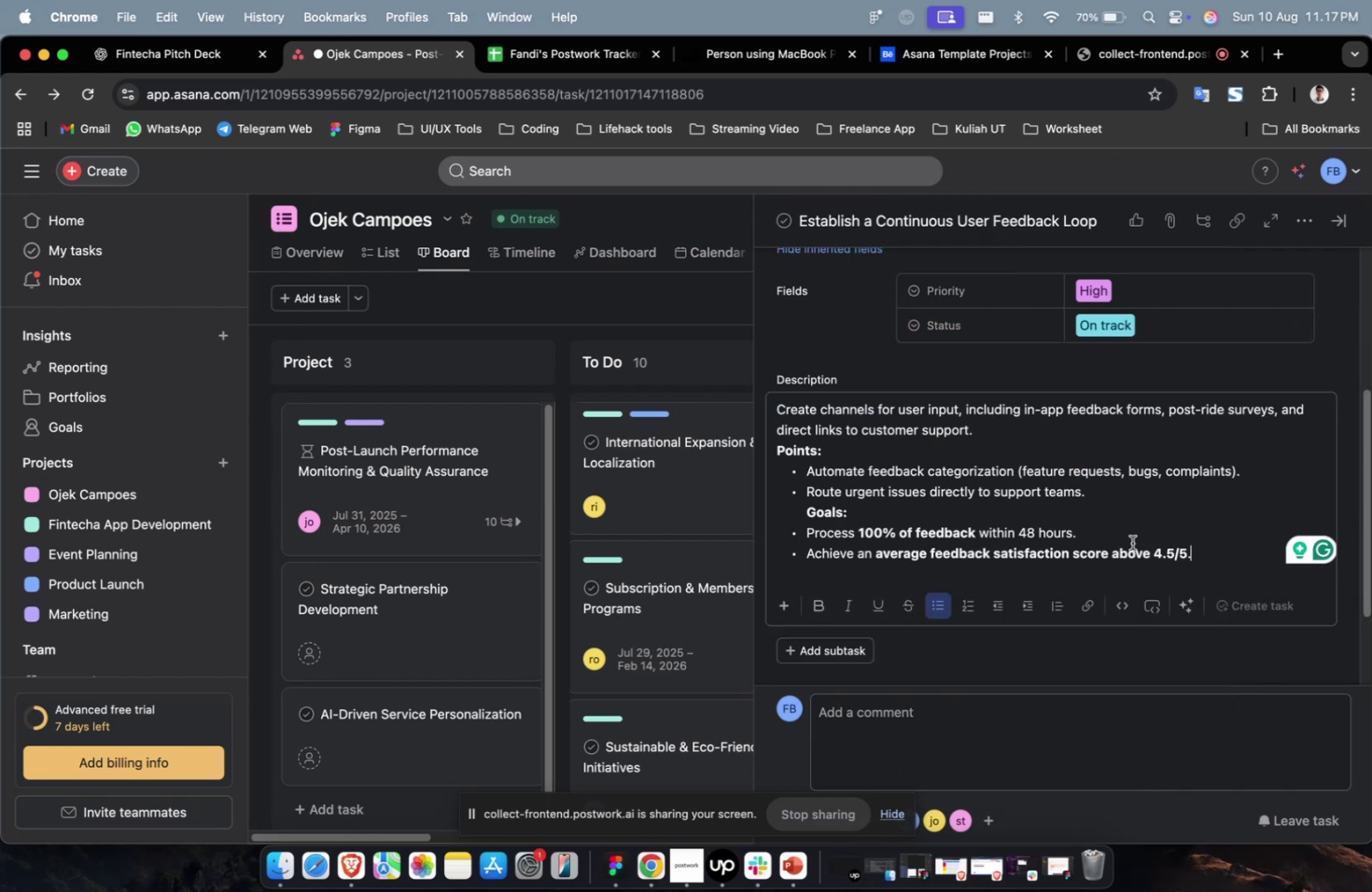 
scroll: coordinate [1113, 523], scroll_direction: down, amount: 39.0
 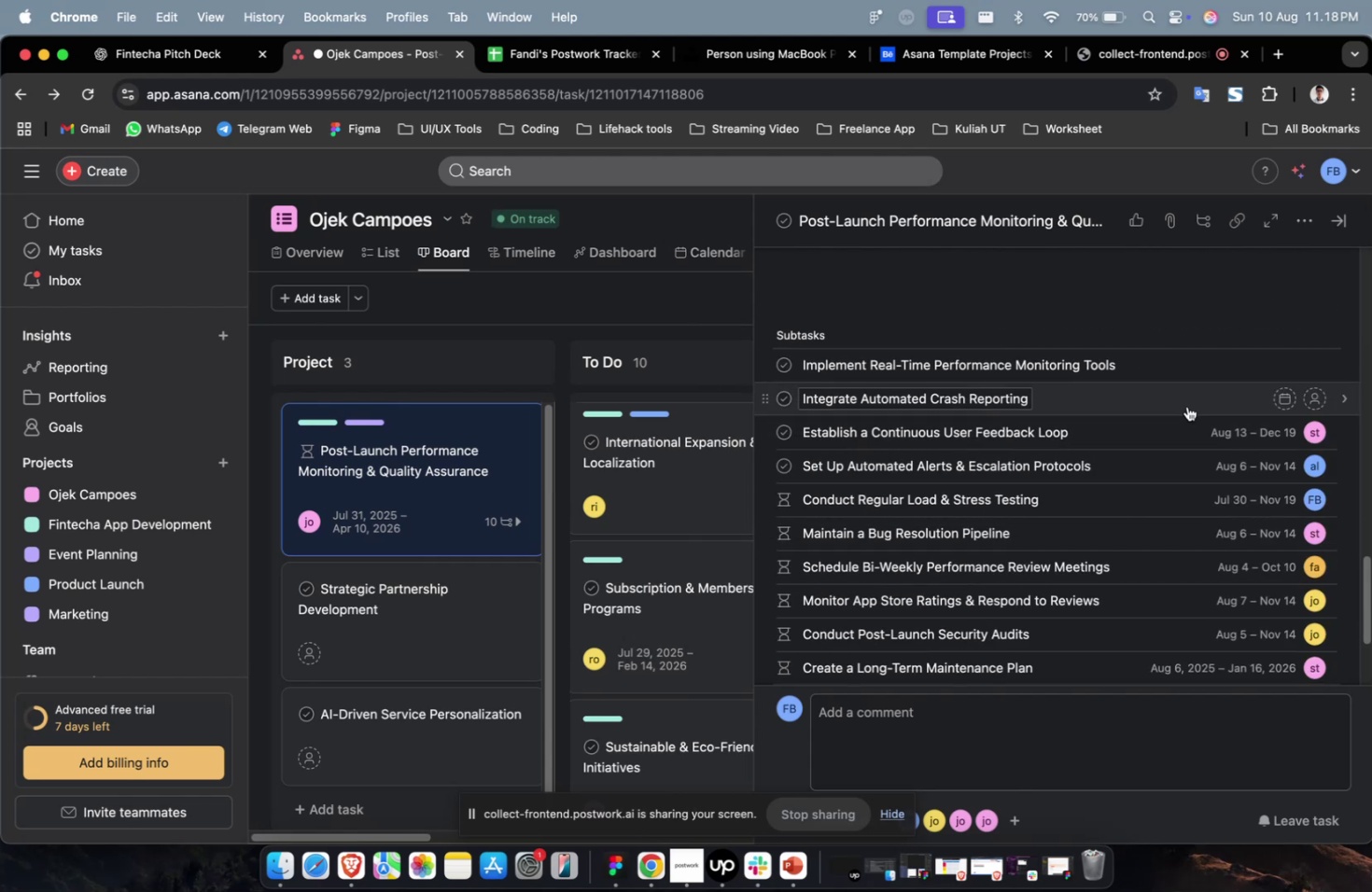 
left_click([1186, 406])
 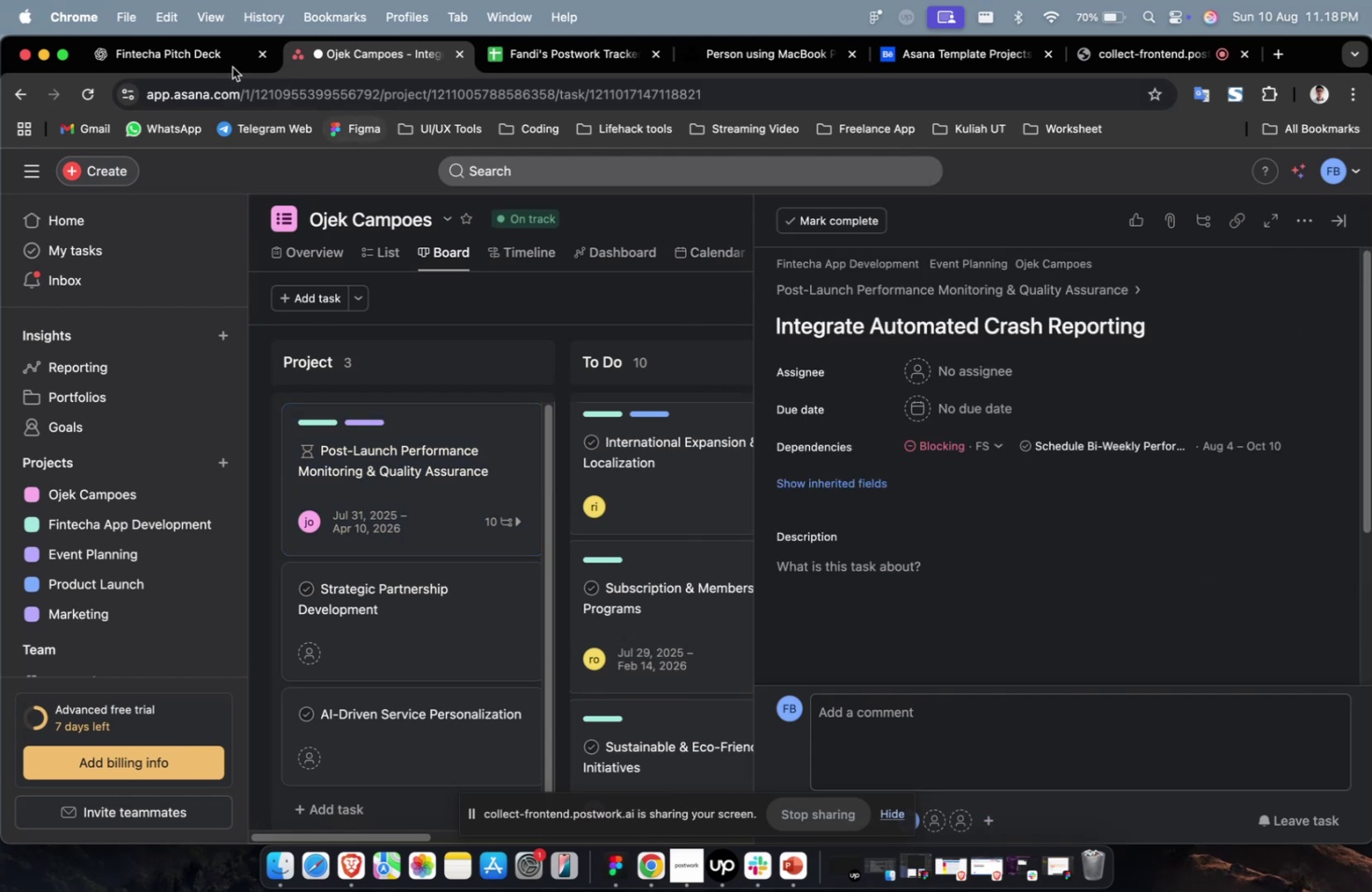 
left_click([216, 56])
 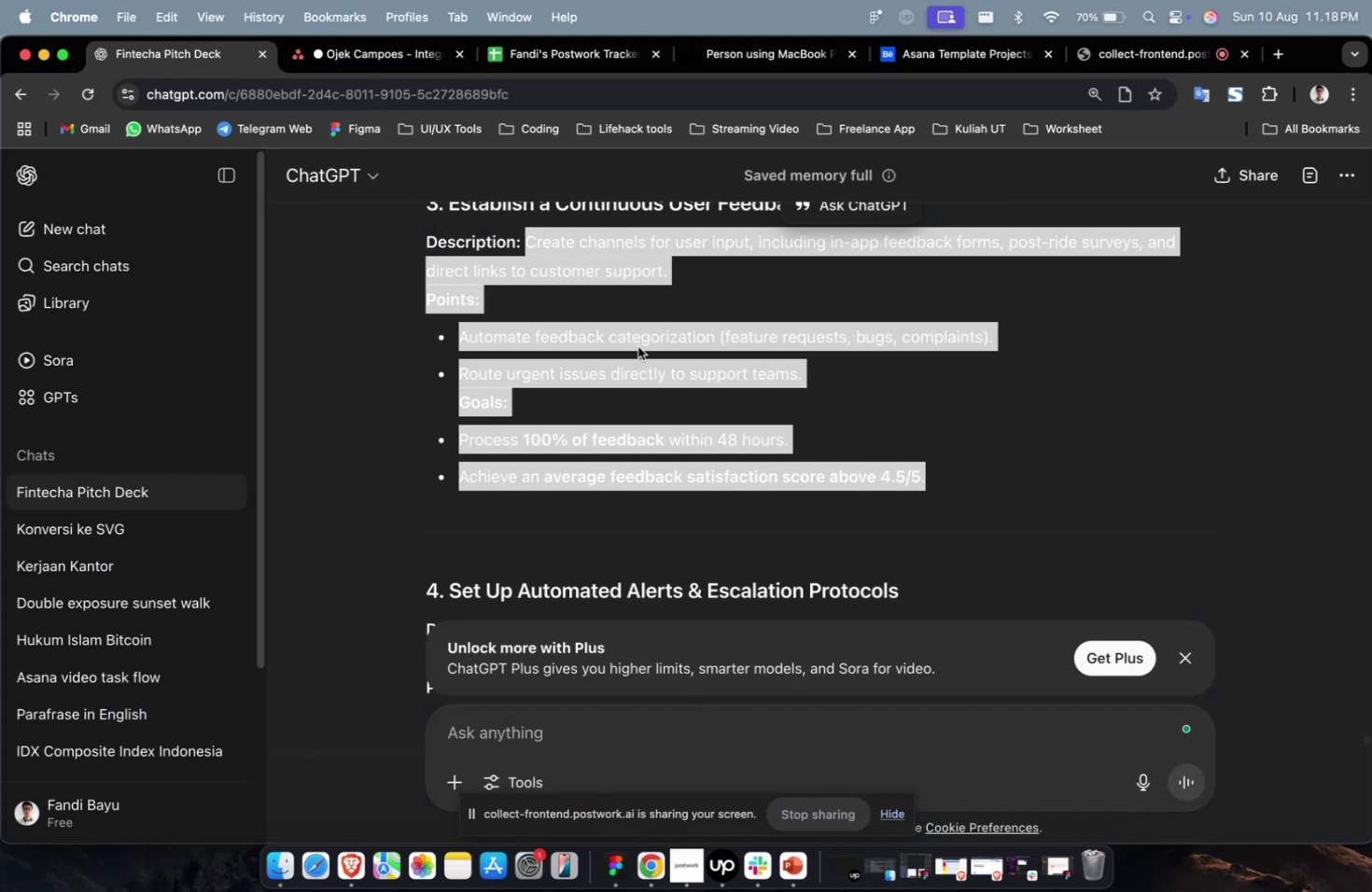 
scroll: coordinate [657, 356], scroll_direction: up, amount: 14.0
 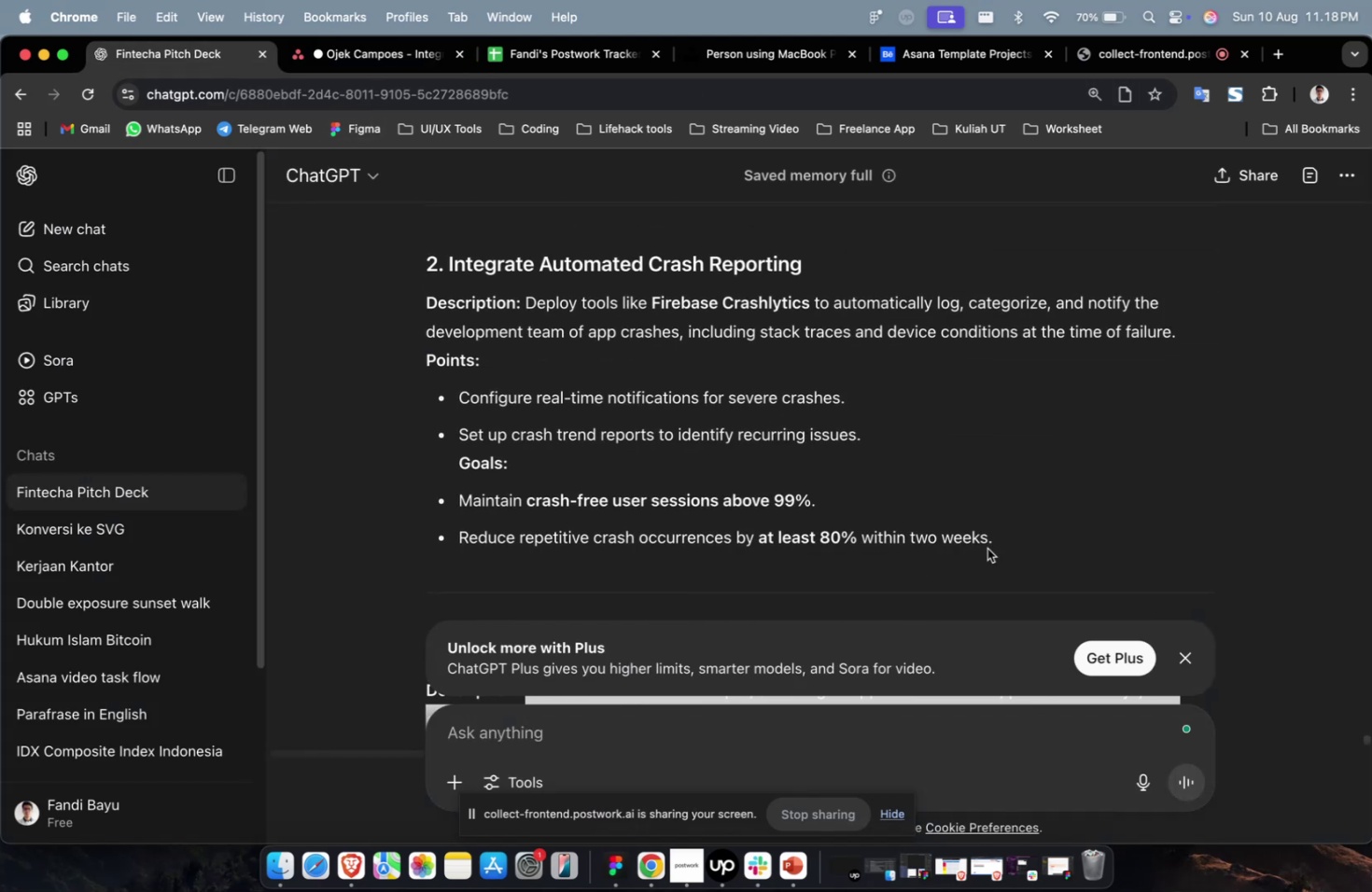 
left_click_drag(start_coordinate=[1010, 551], to_coordinate=[521, 312])
 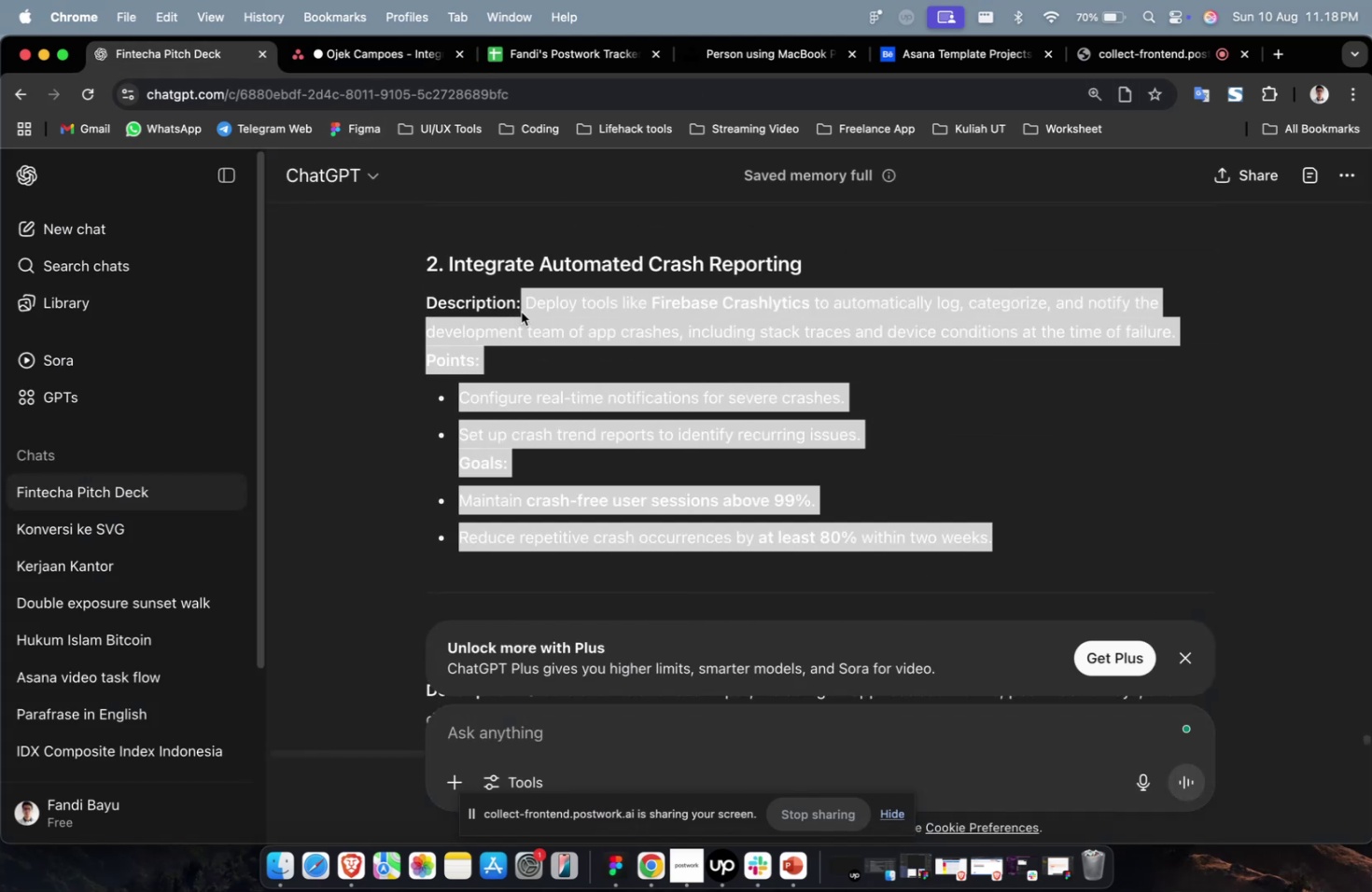 
hold_key(key=CommandLeft, duration=0.47)
 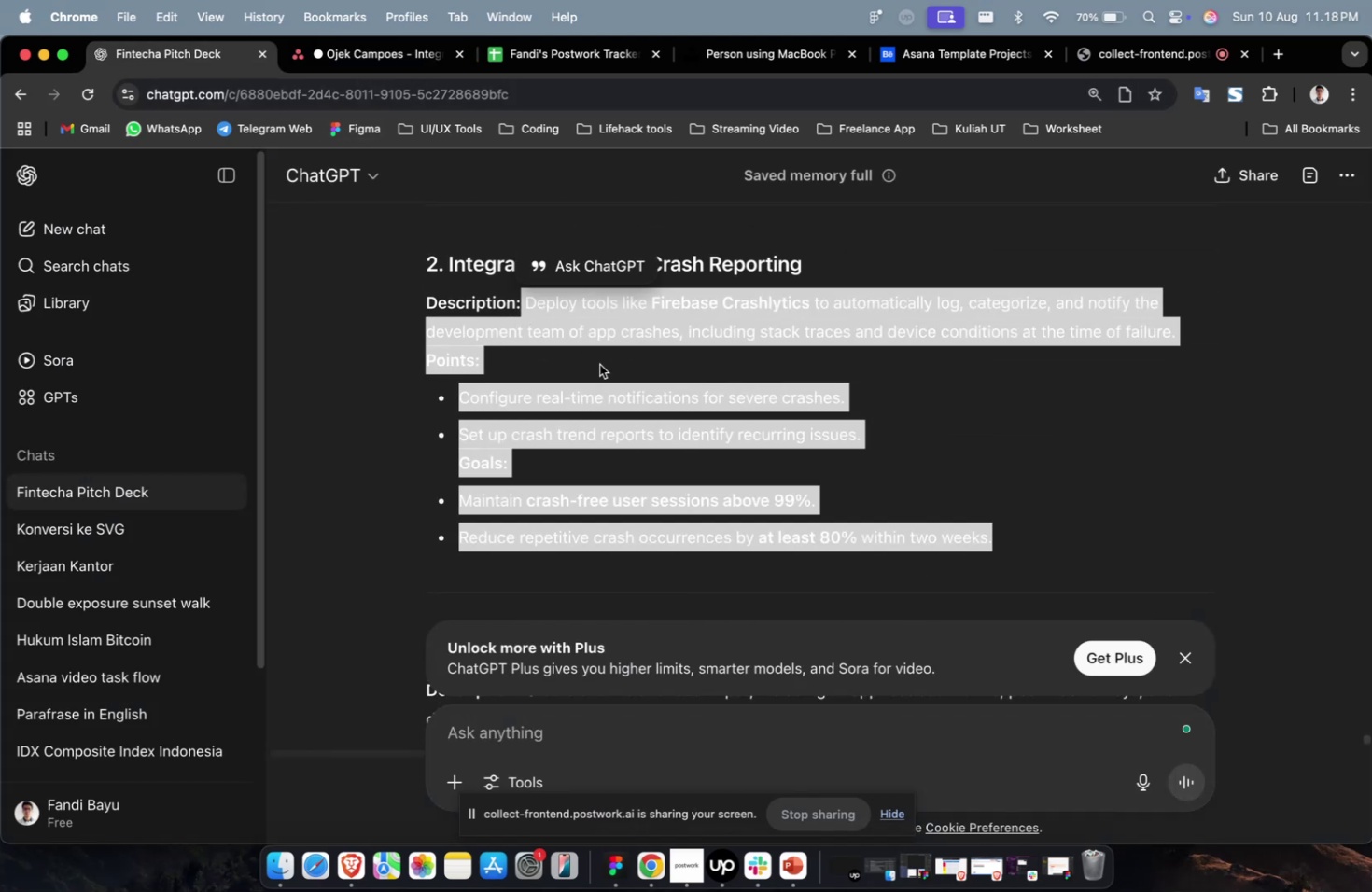 
left_click([599, 364])
 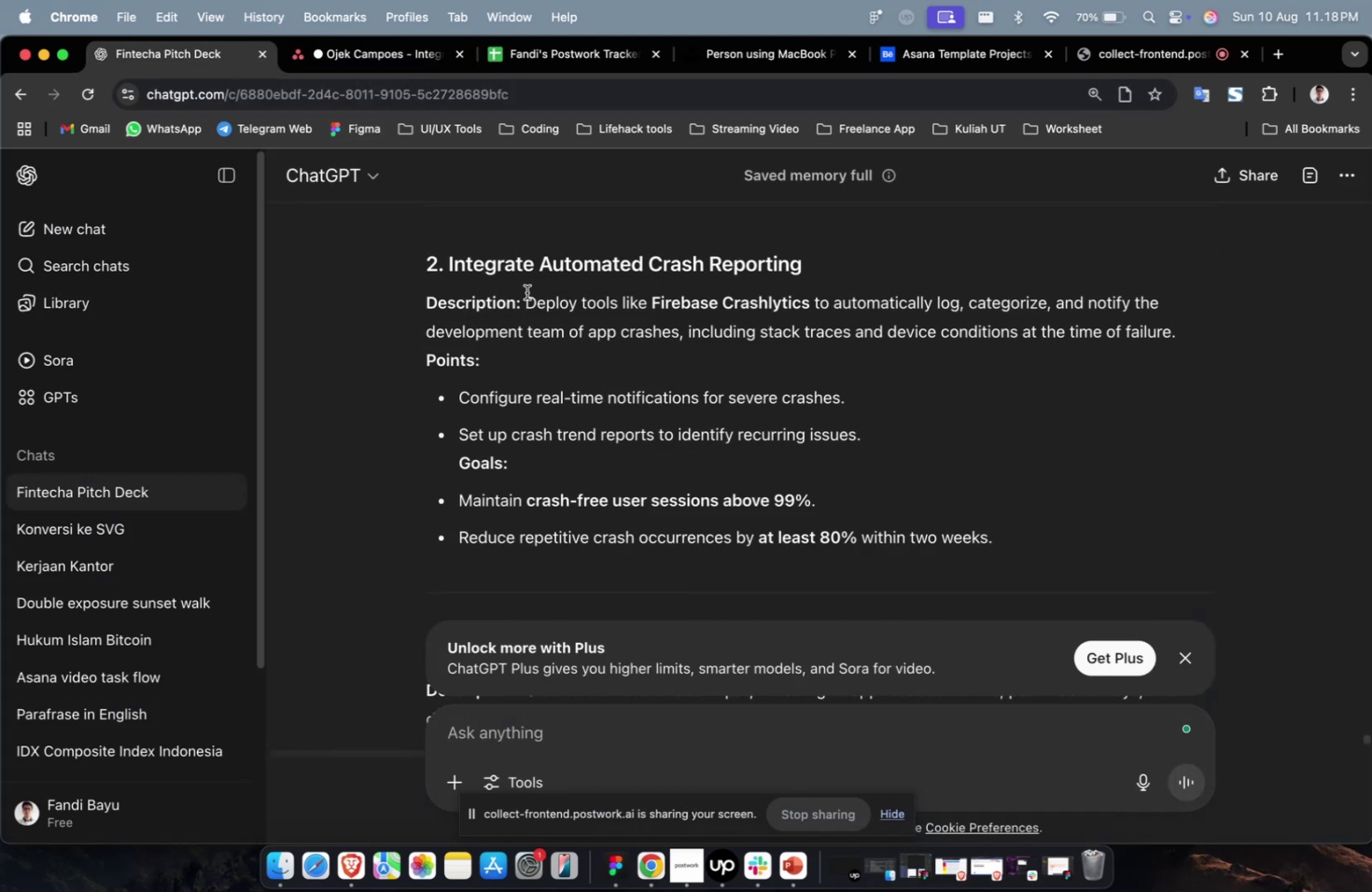 
left_click_drag(start_coordinate=[526, 294], to_coordinate=[1035, 532])
 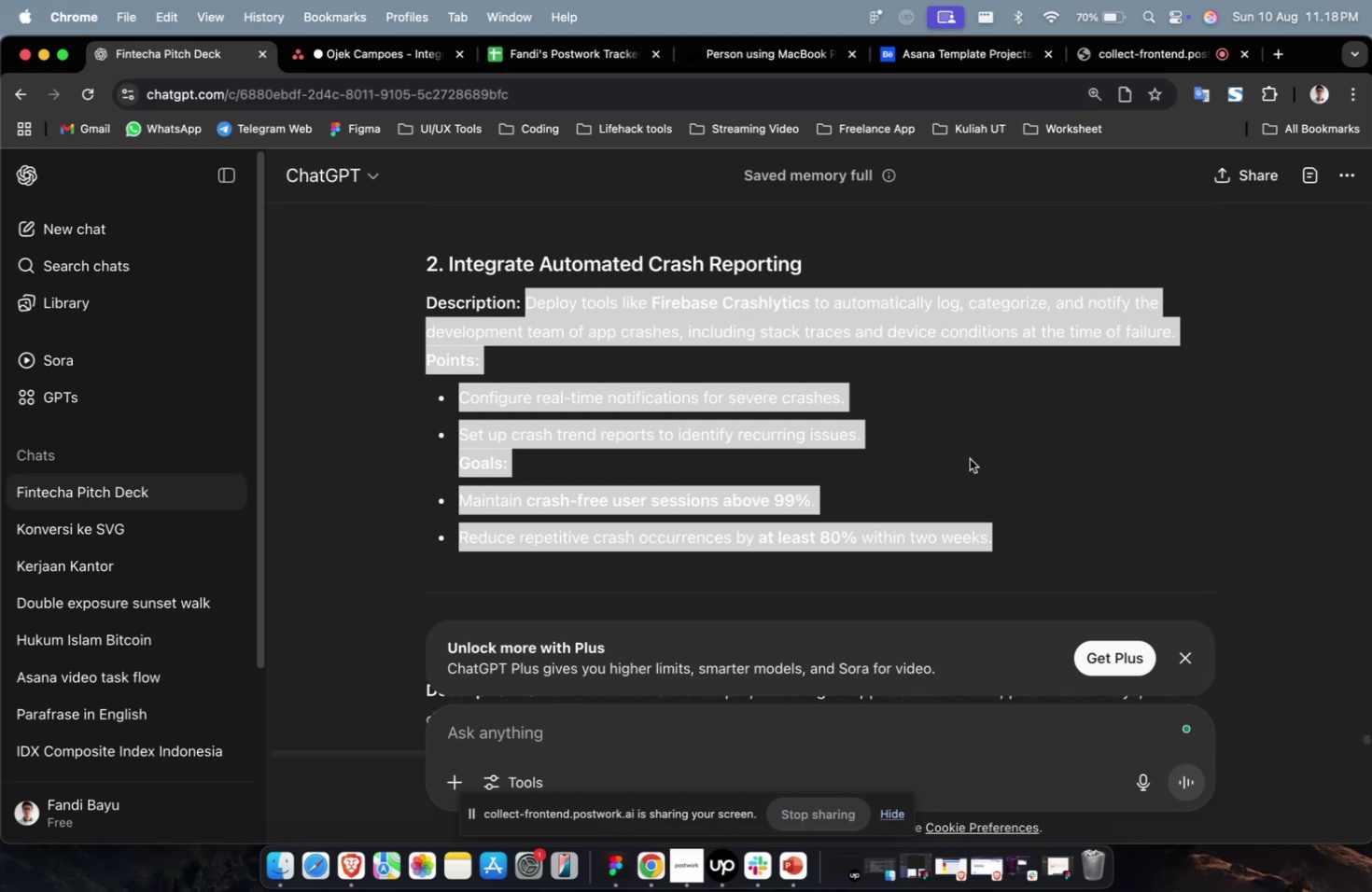 
key(Meta+C)
 